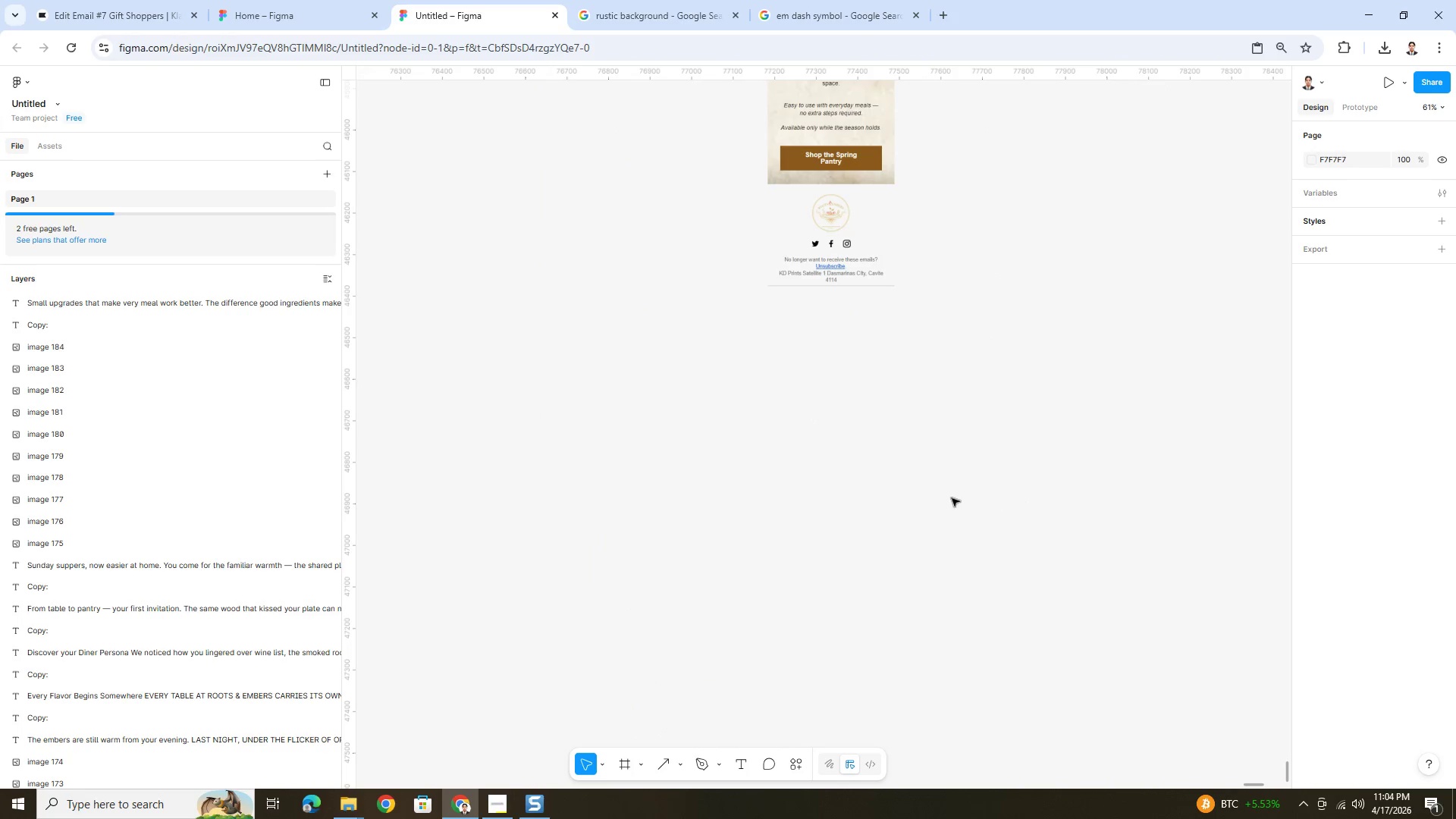 
left_click([942, 501])
 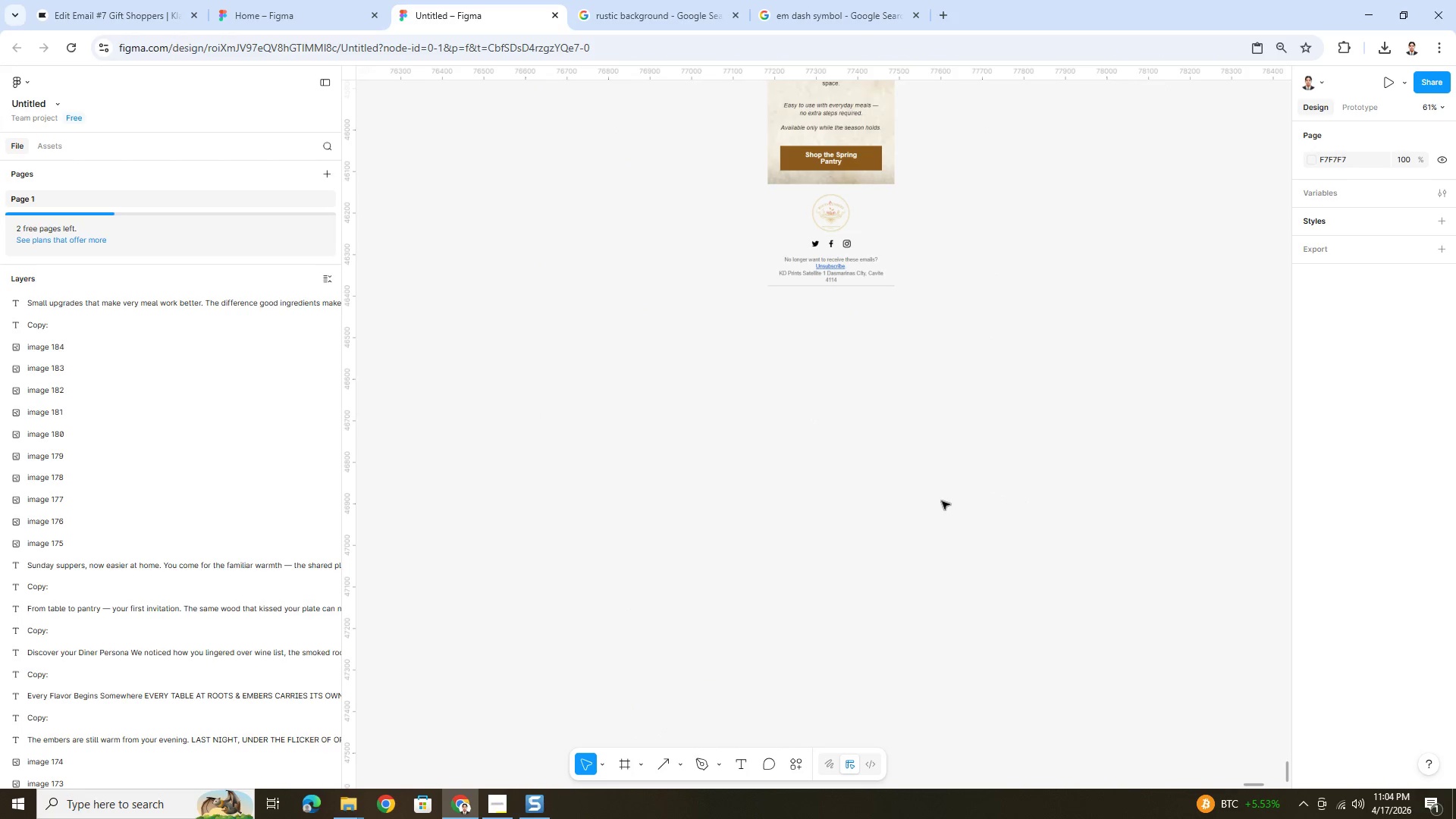 
key(Control+V)
 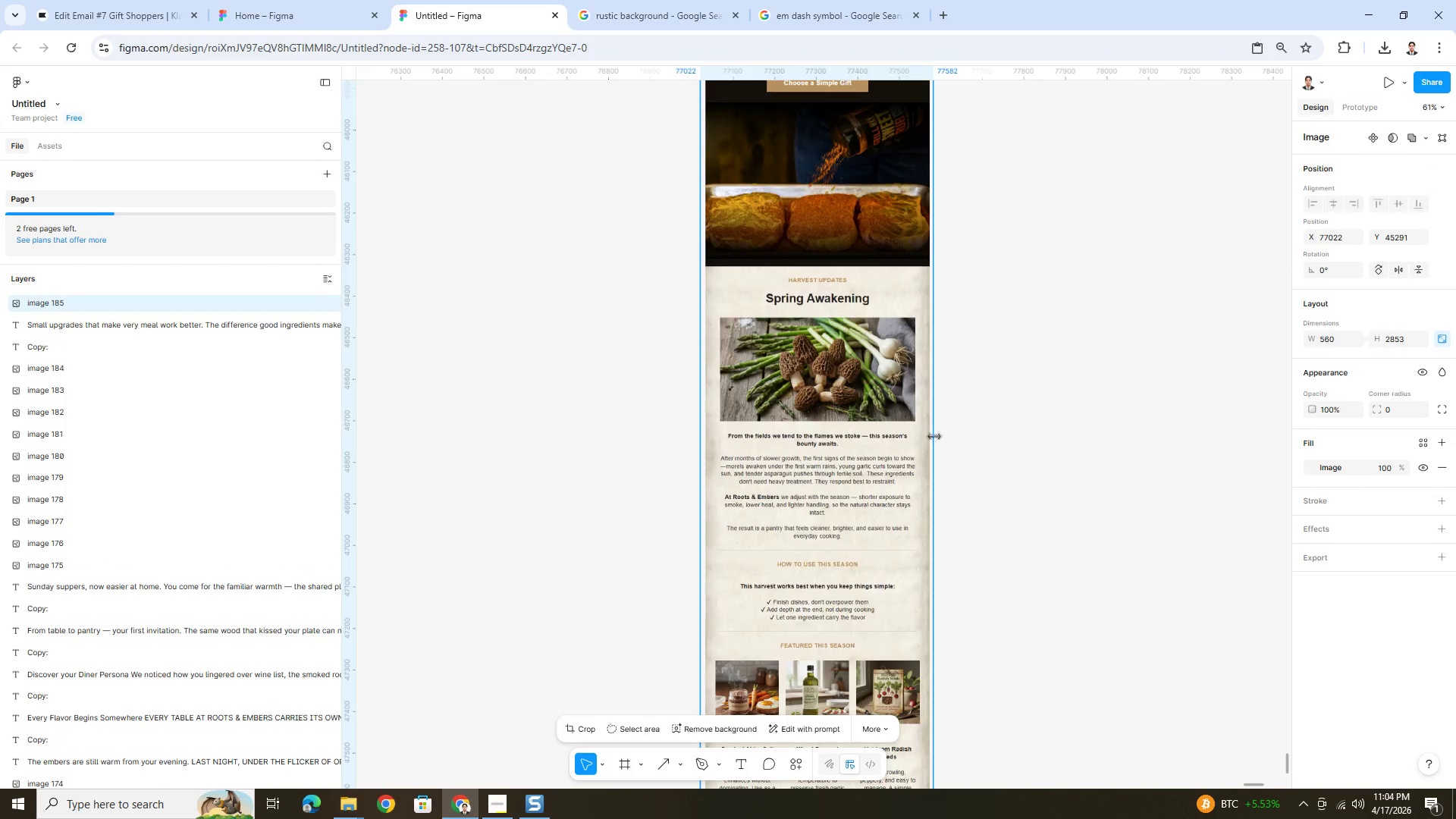 
left_click_drag(start_coordinate=[816, 197], to_coordinate=[764, 532])
 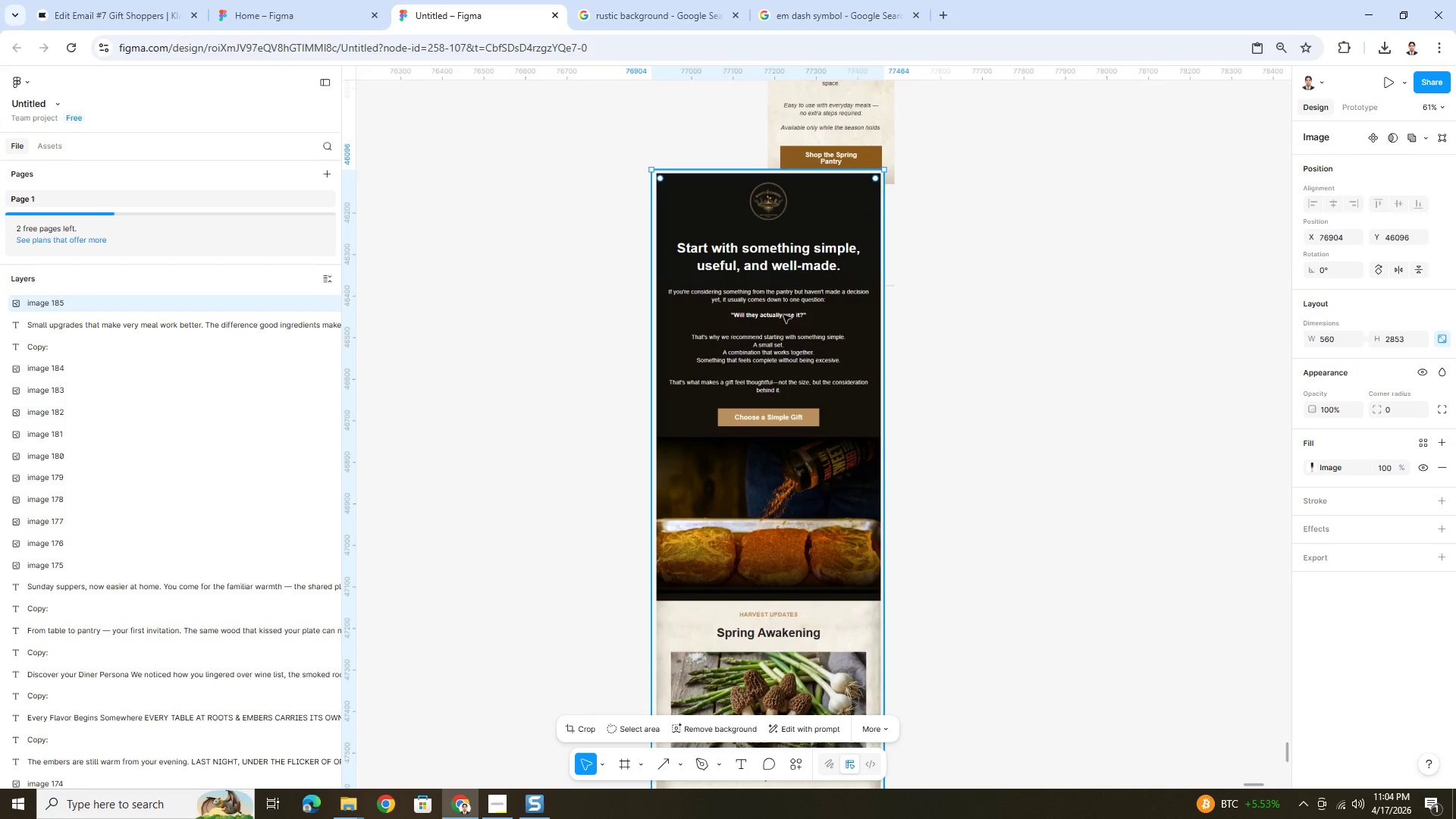 
left_click_drag(start_coordinate=[783, 315], to_coordinate=[712, 485])
 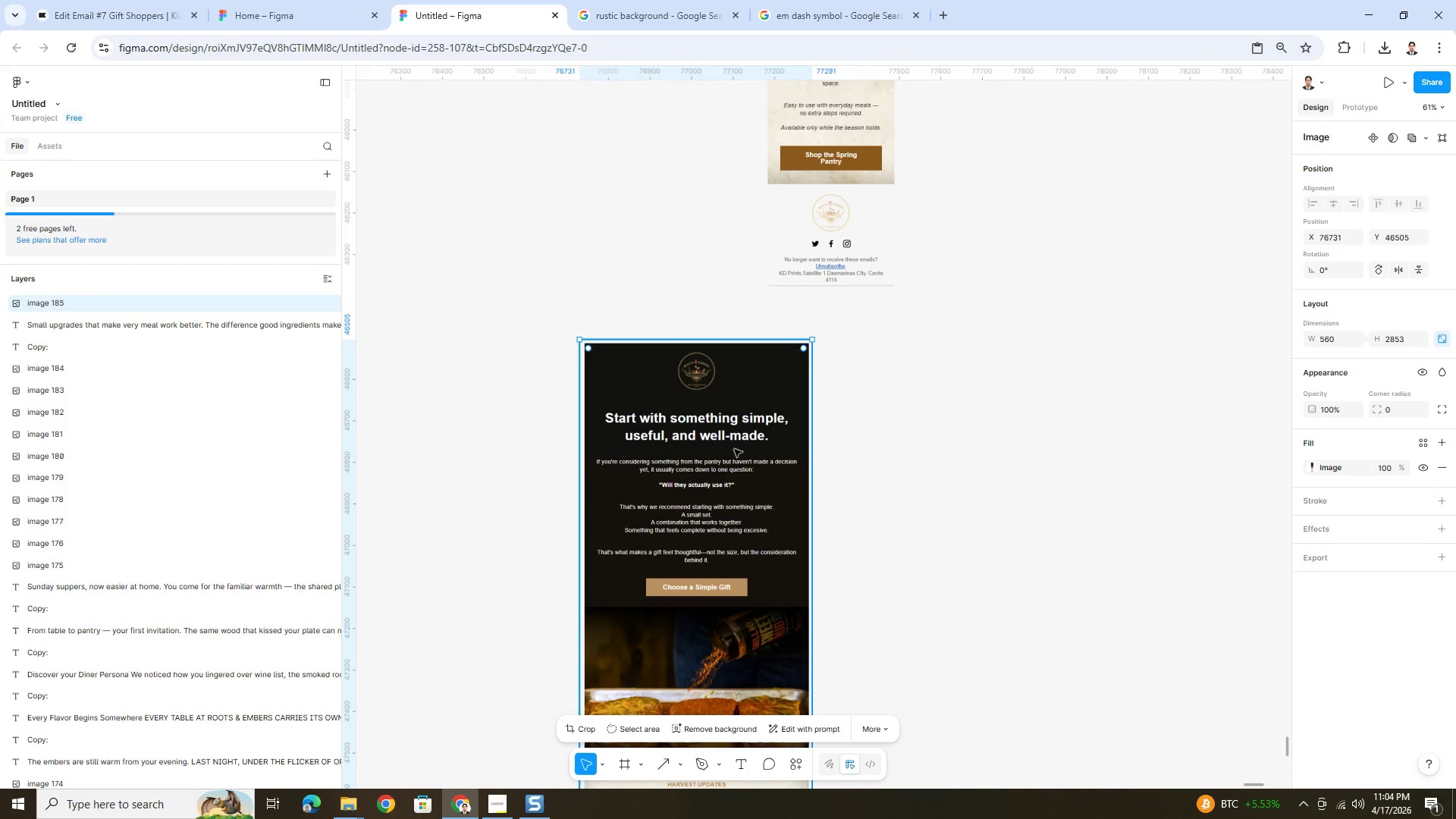 
left_click_drag(start_coordinate=[734, 449], to_coordinate=[678, 433])
 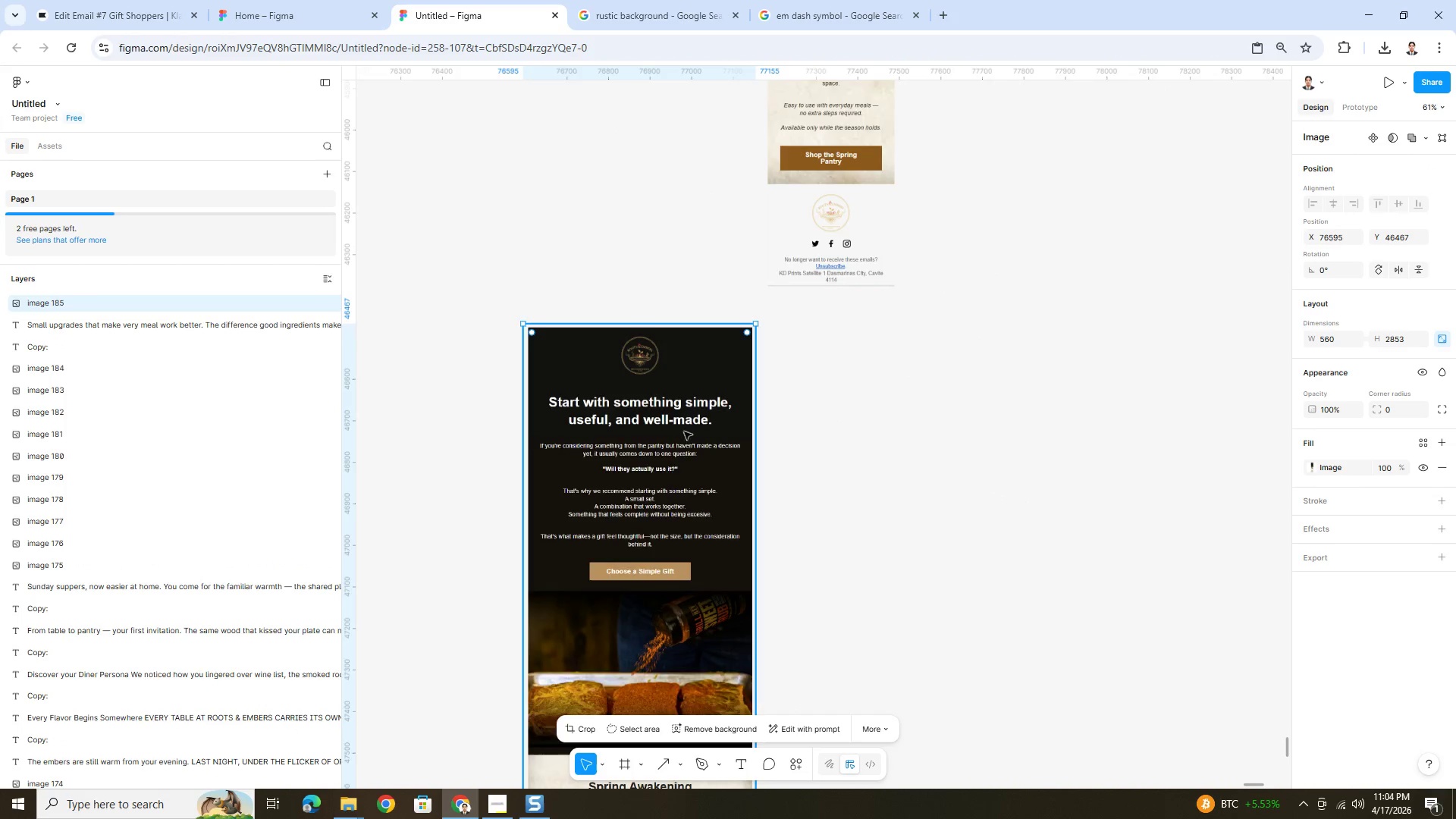 
hold_key(key=ControlLeft, duration=0.53)
scroll: coordinate [690, 429], scroll_direction: down, amount: 5.0
 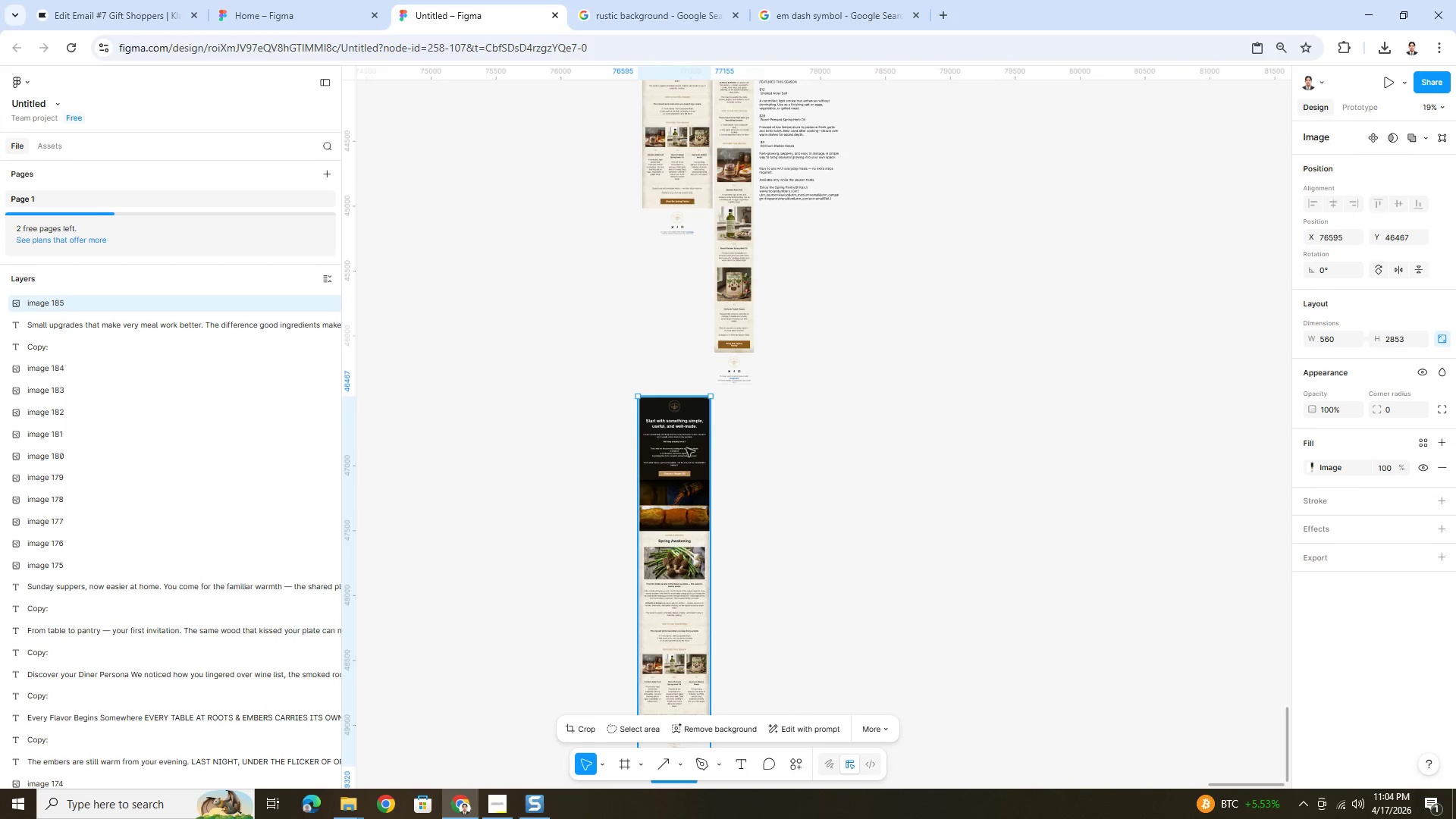 
left_click_drag(start_coordinate=[686, 448], to_coordinate=[689, 448])
 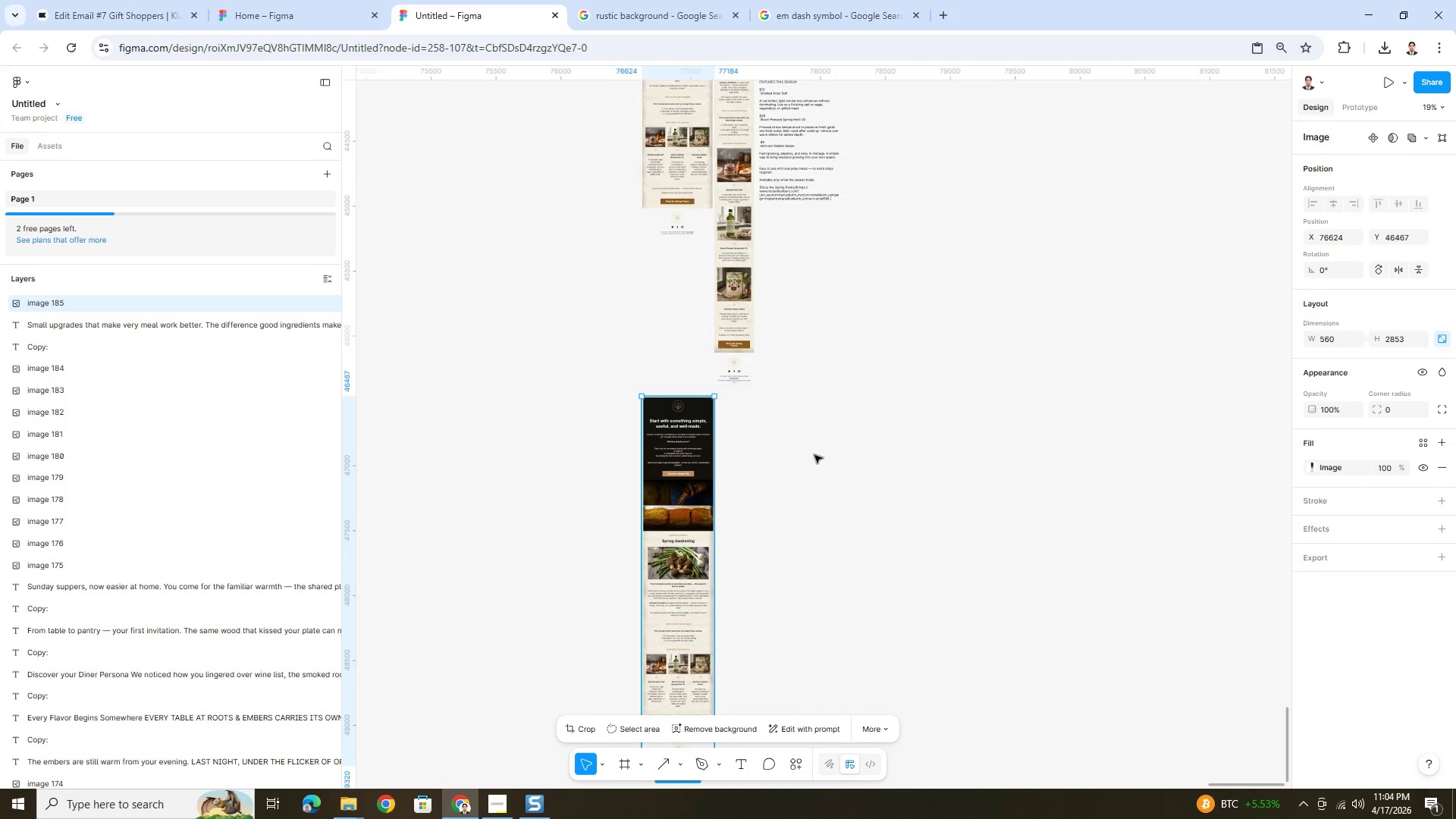 
left_click([815, 455])
 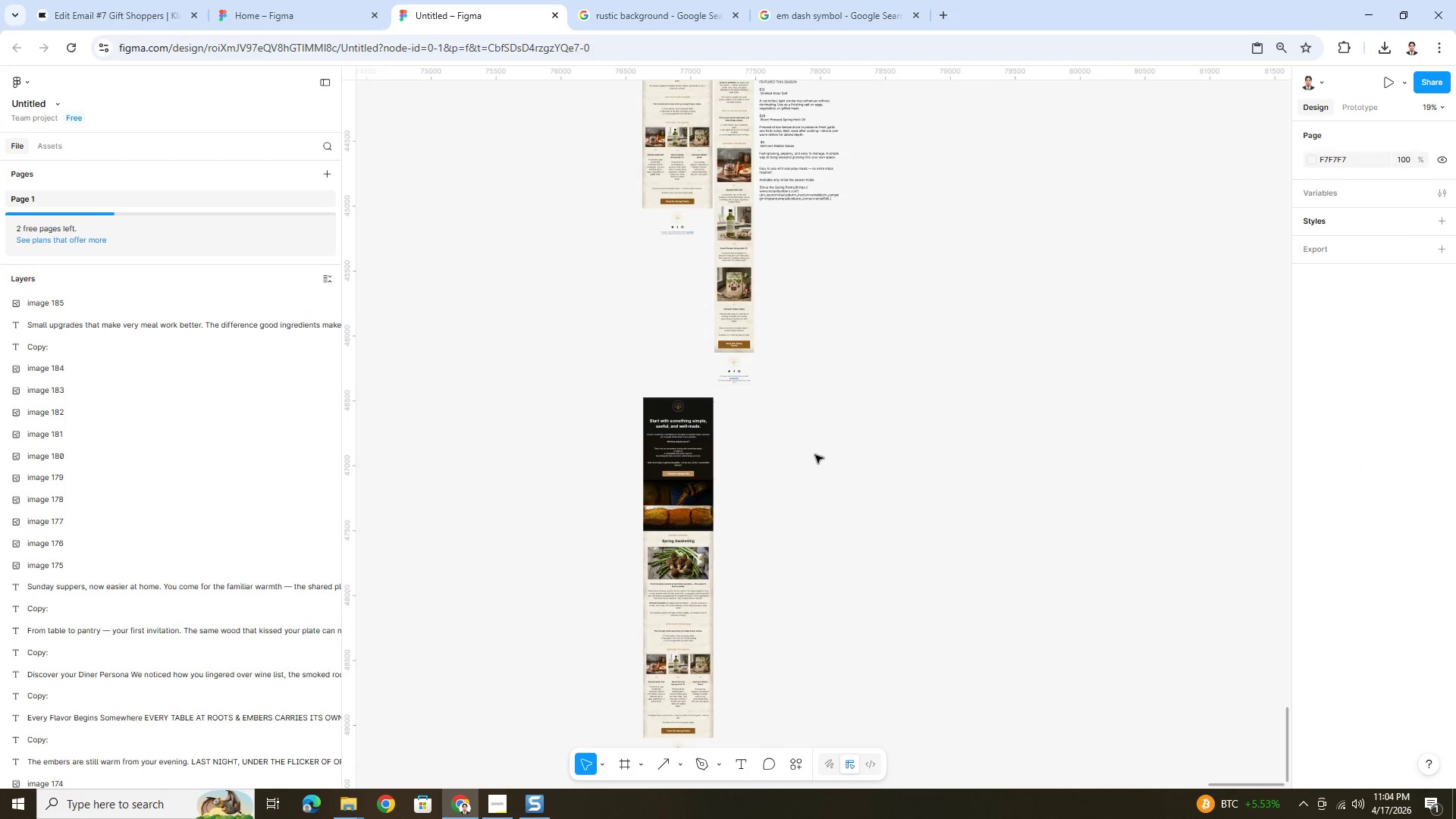 
hold_key(key=ControlLeft, duration=1.23)
hold_key(key=ControlLeft, duration=2.19)
scroll: coordinate [991, 424], scroll_direction: up, amount: 12.0
 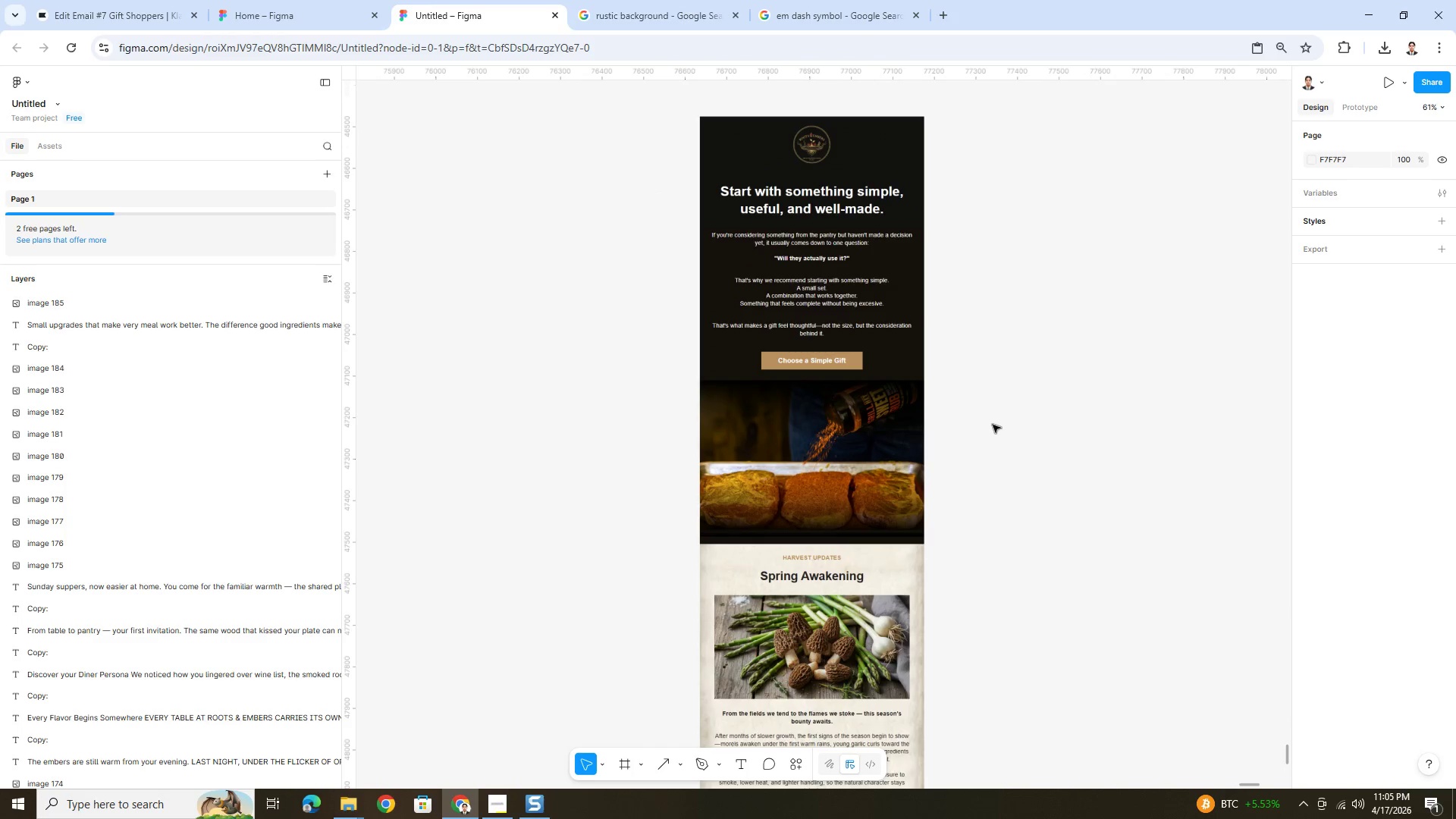 
hold_key(key=ControlLeft, duration=1.51)
scroll: coordinate [995, 425], scroll_direction: down, amount: 3.0
 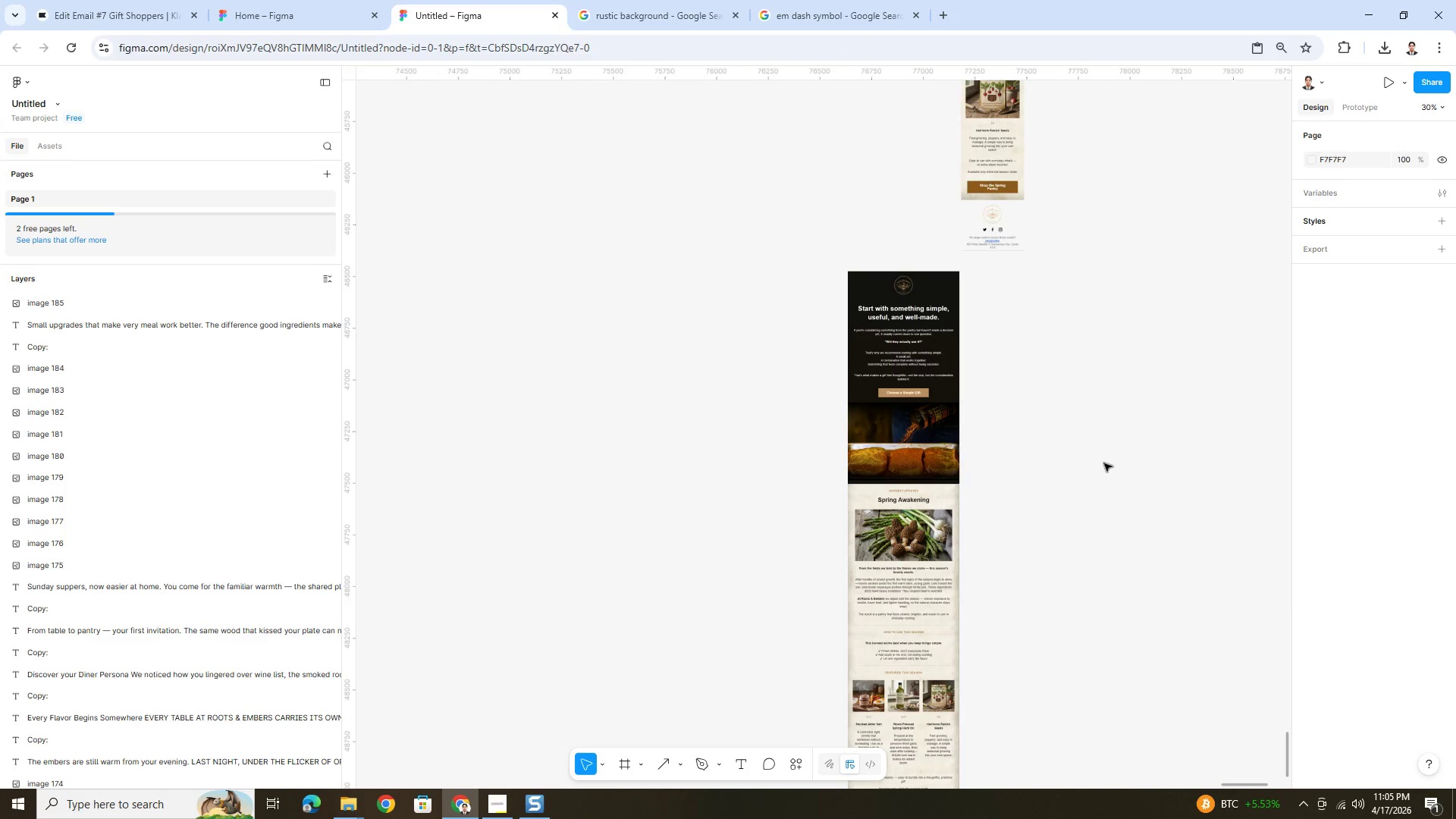 
scroll: coordinate [1104, 463], scroll_direction: up, amount: 3.0
 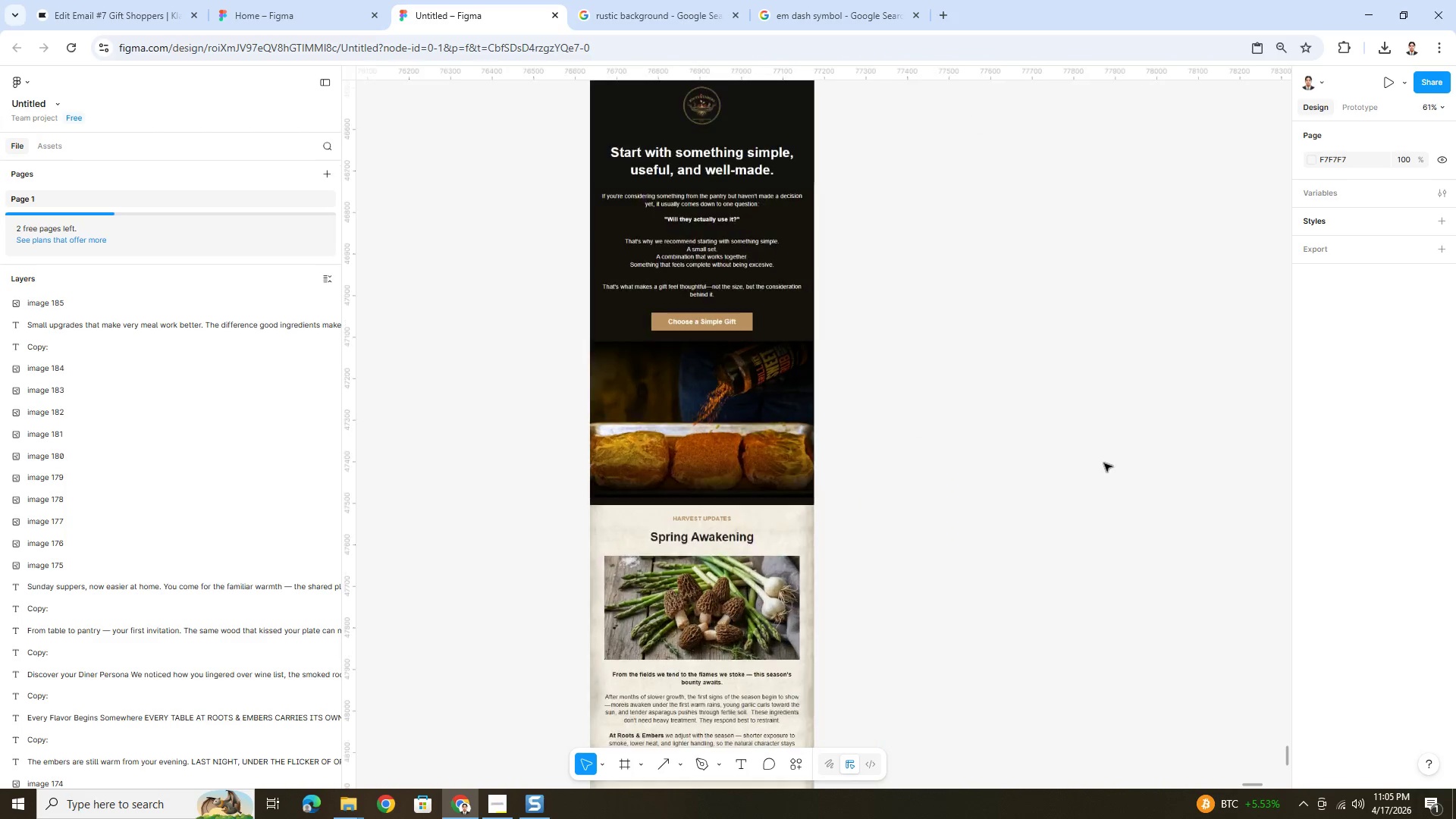 
hold_key(key=ControlLeft, duration=1.5)
scroll: coordinate [1104, 463], scroll_direction: down, amount: 4.0
 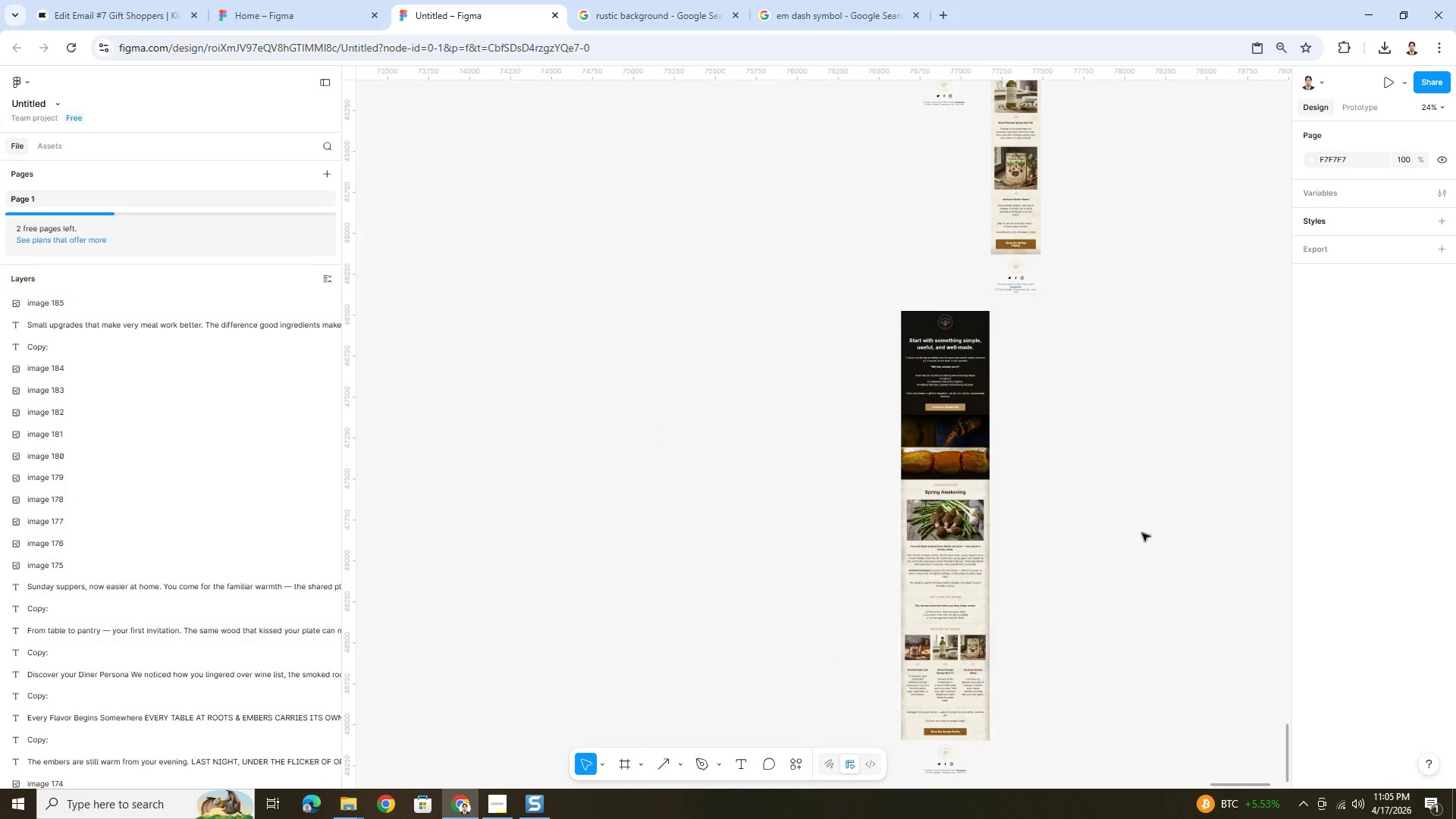 
hold_key(key=ControlLeft, duration=1.08)
scroll: coordinate [1137, 501], scroll_direction: up, amount: 1.0
 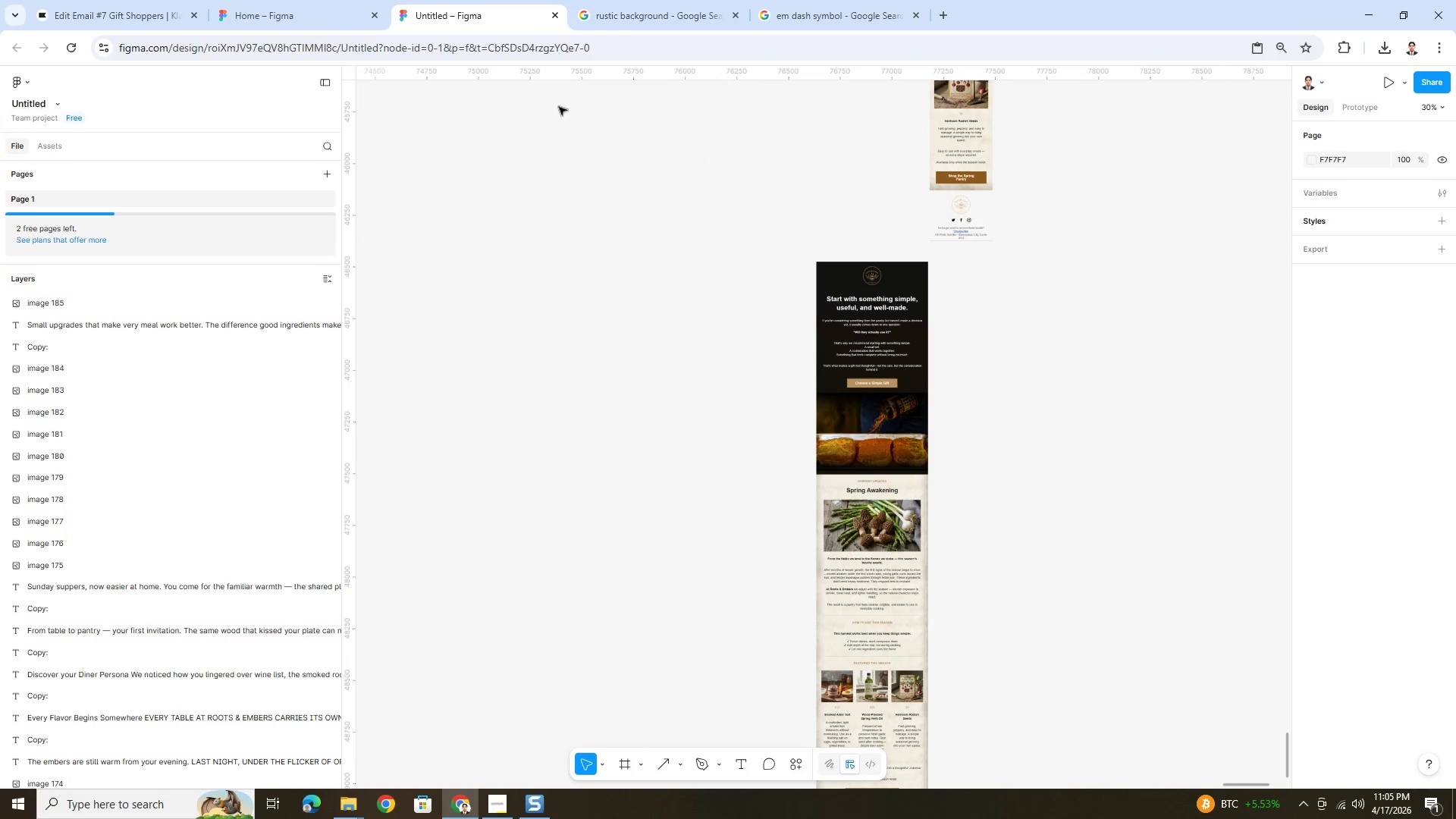 
left_click([344, 0])
 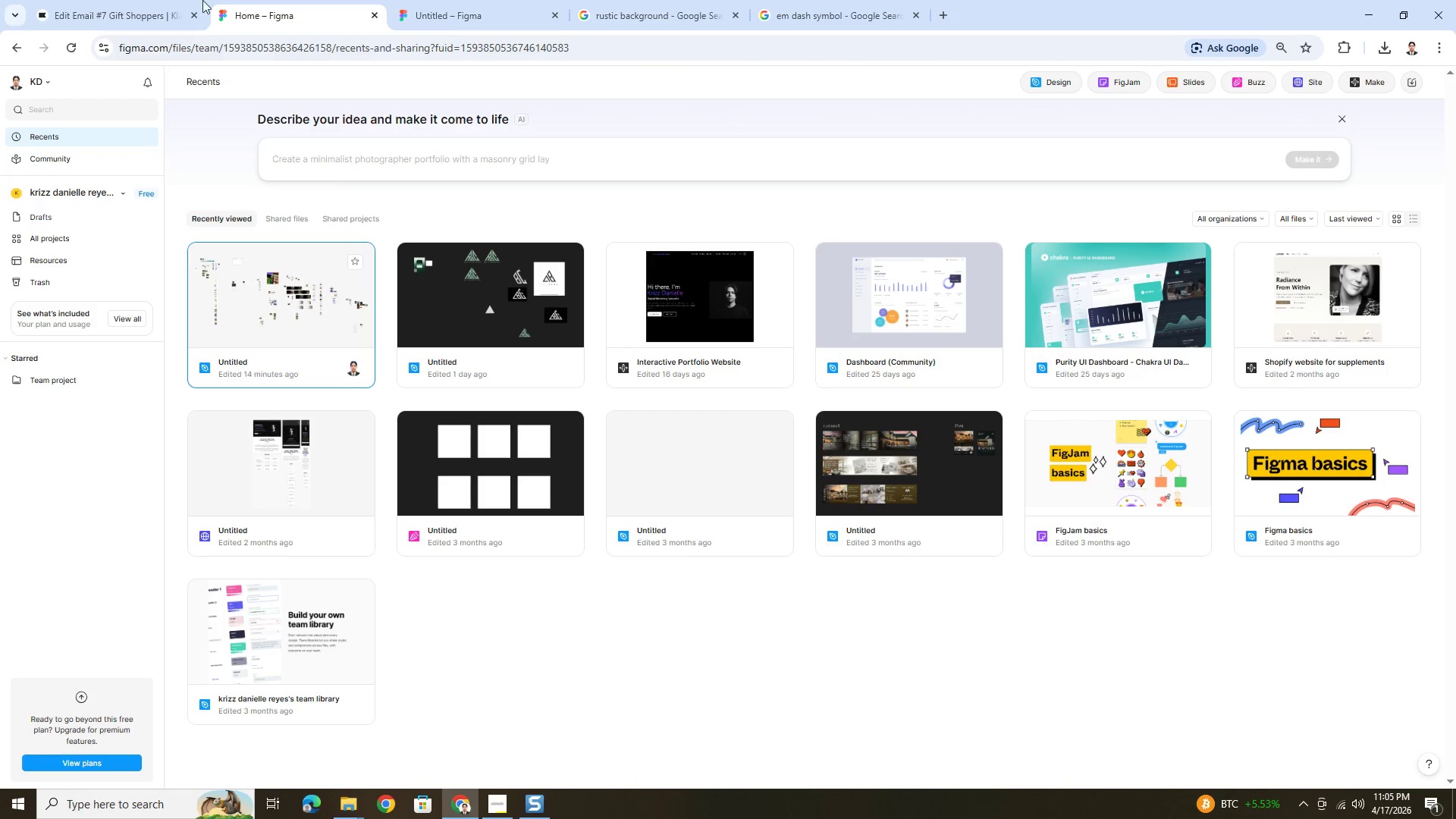 
left_click([142, 0])
 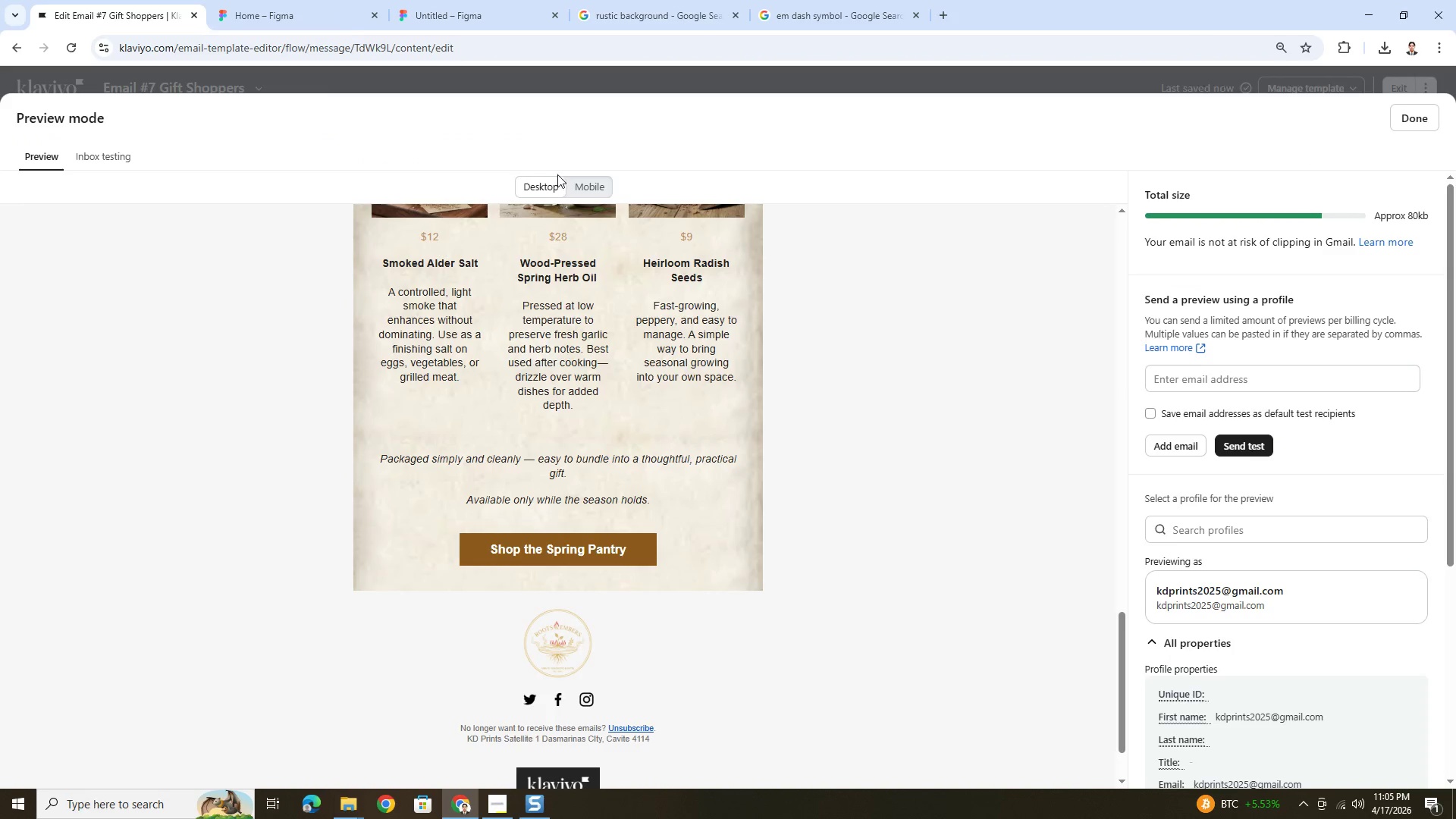 
left_click([577, 181])
 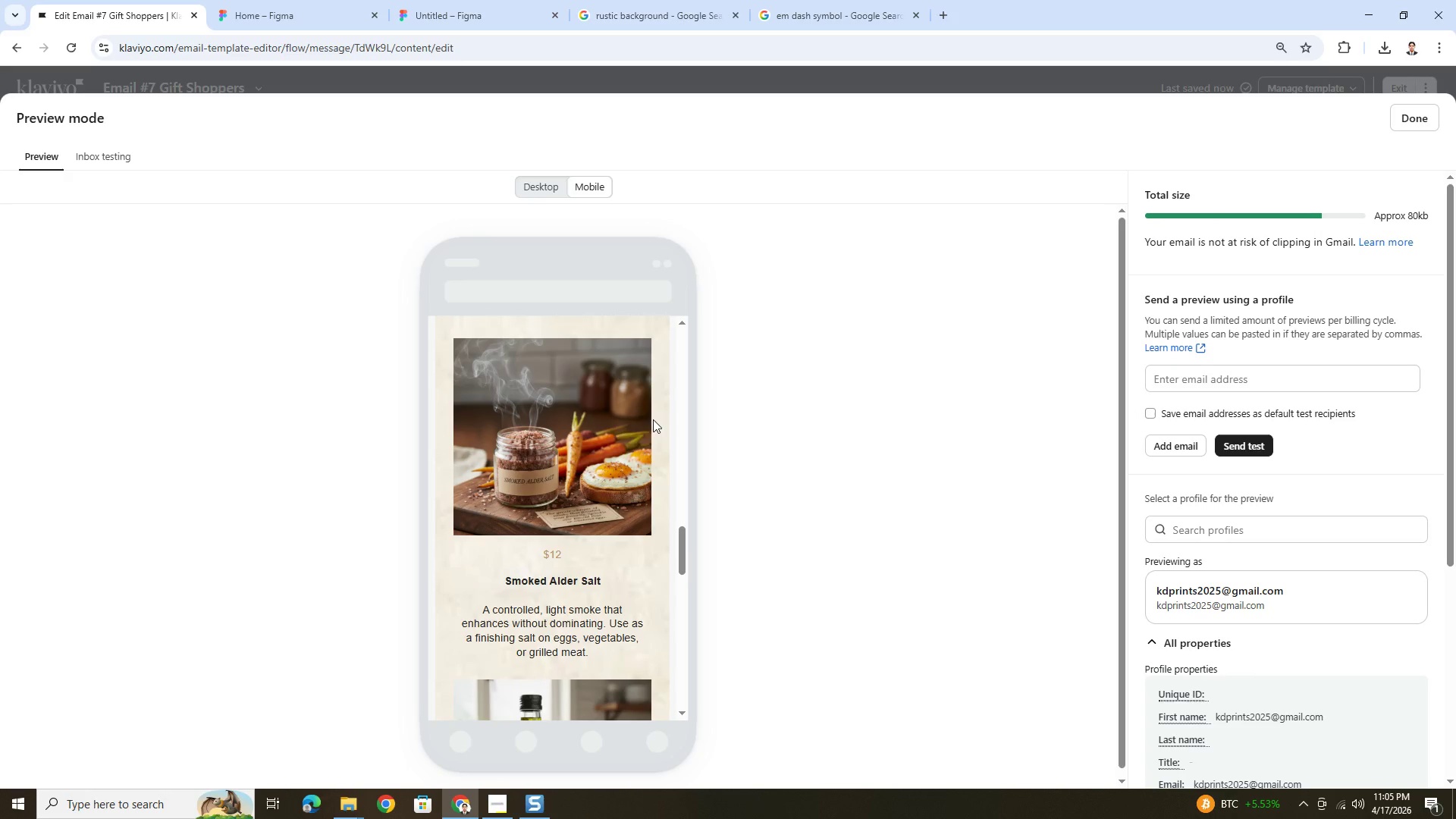 
scroll: coordinate [666, 557], scroll_direction: up, amount: 29.0
 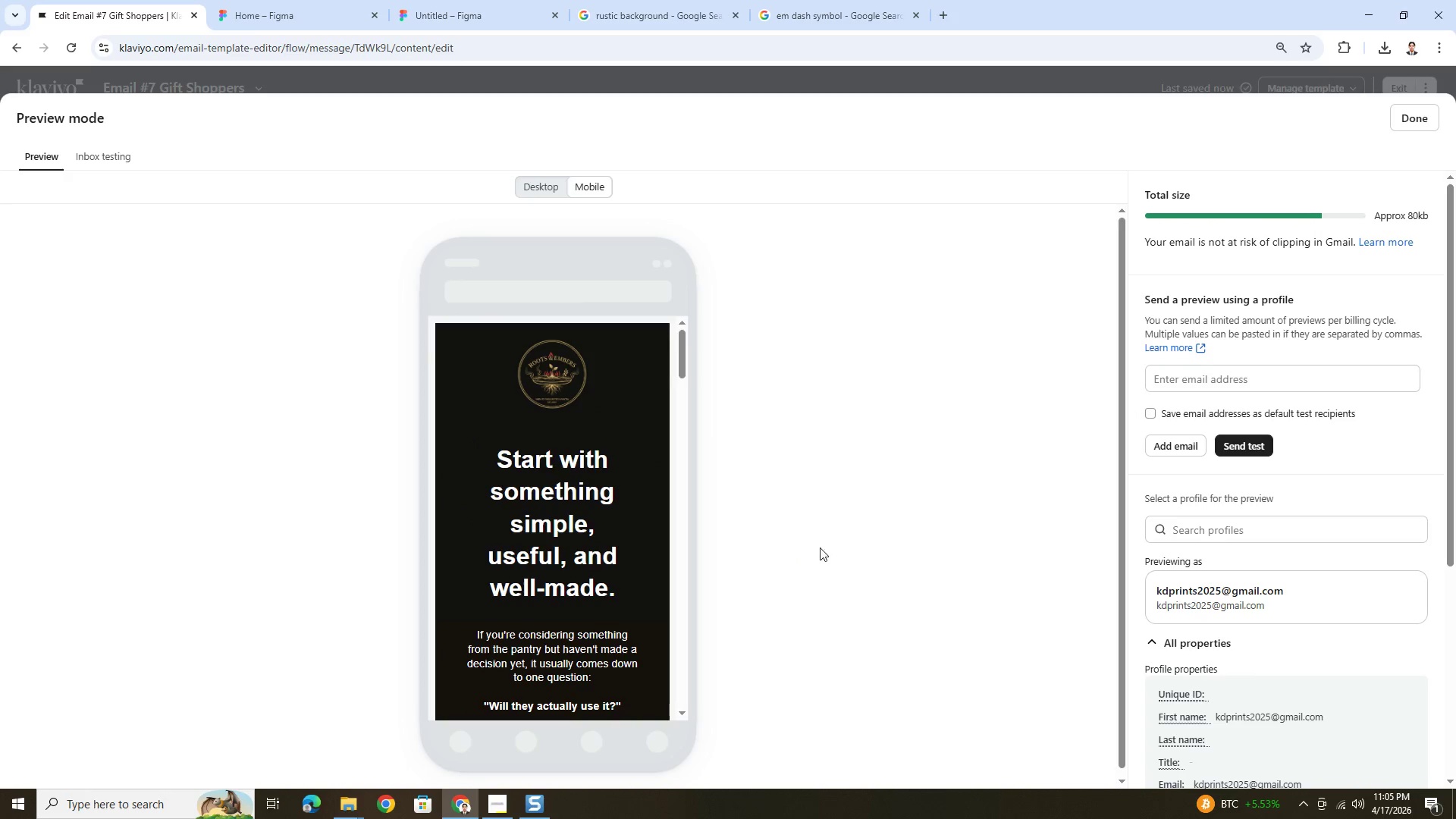 
key(PrintScreen)
 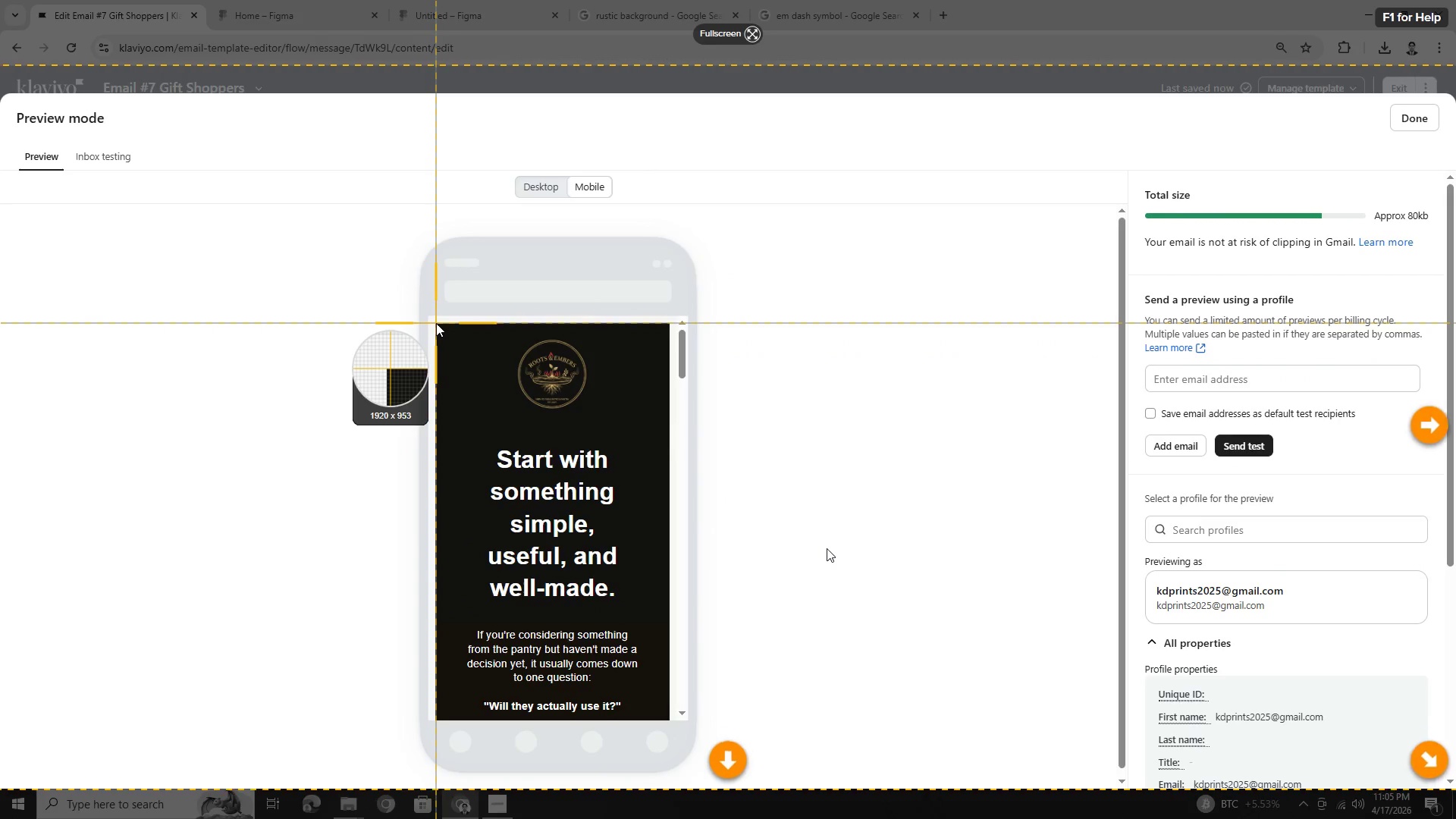 
left_click_drag(start_coordinate=[435, 323], to_coordinate=[668, 699])
 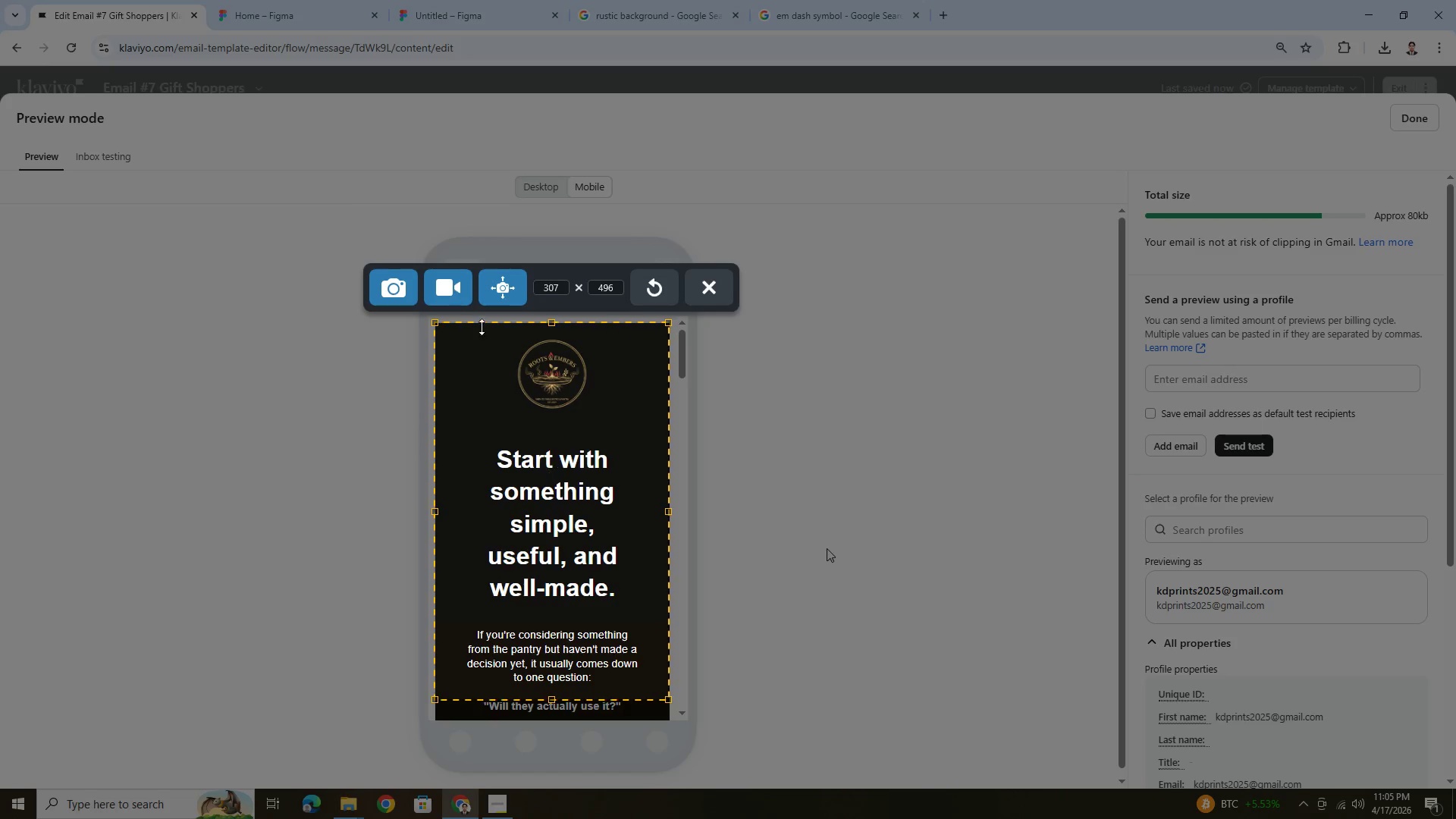 
left_click([508, 288])
 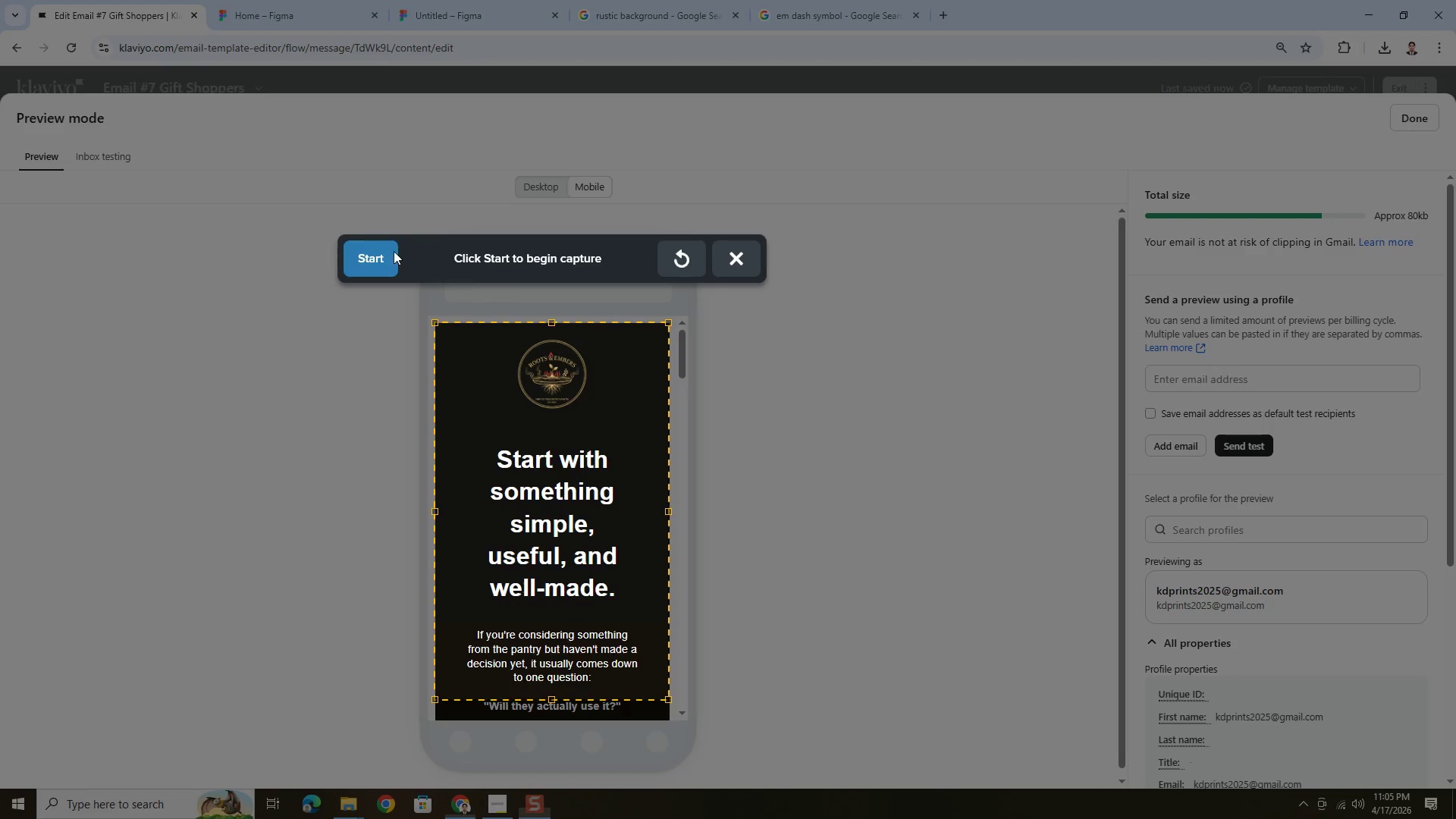 
left_click([369, 250])
 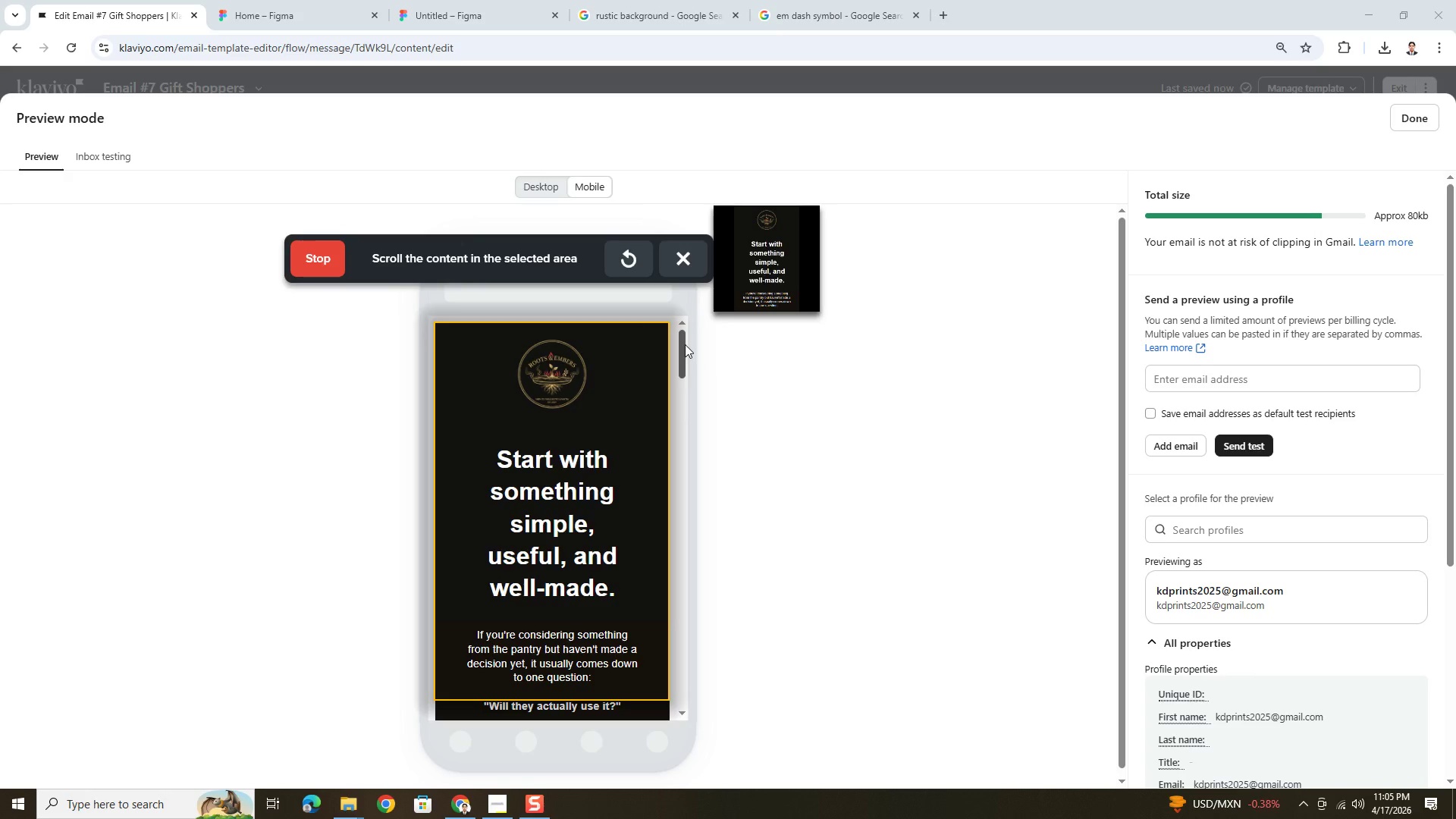 
left_click_drag(start_coordinate=[685, 344], to_coordinate=[668, 667])
 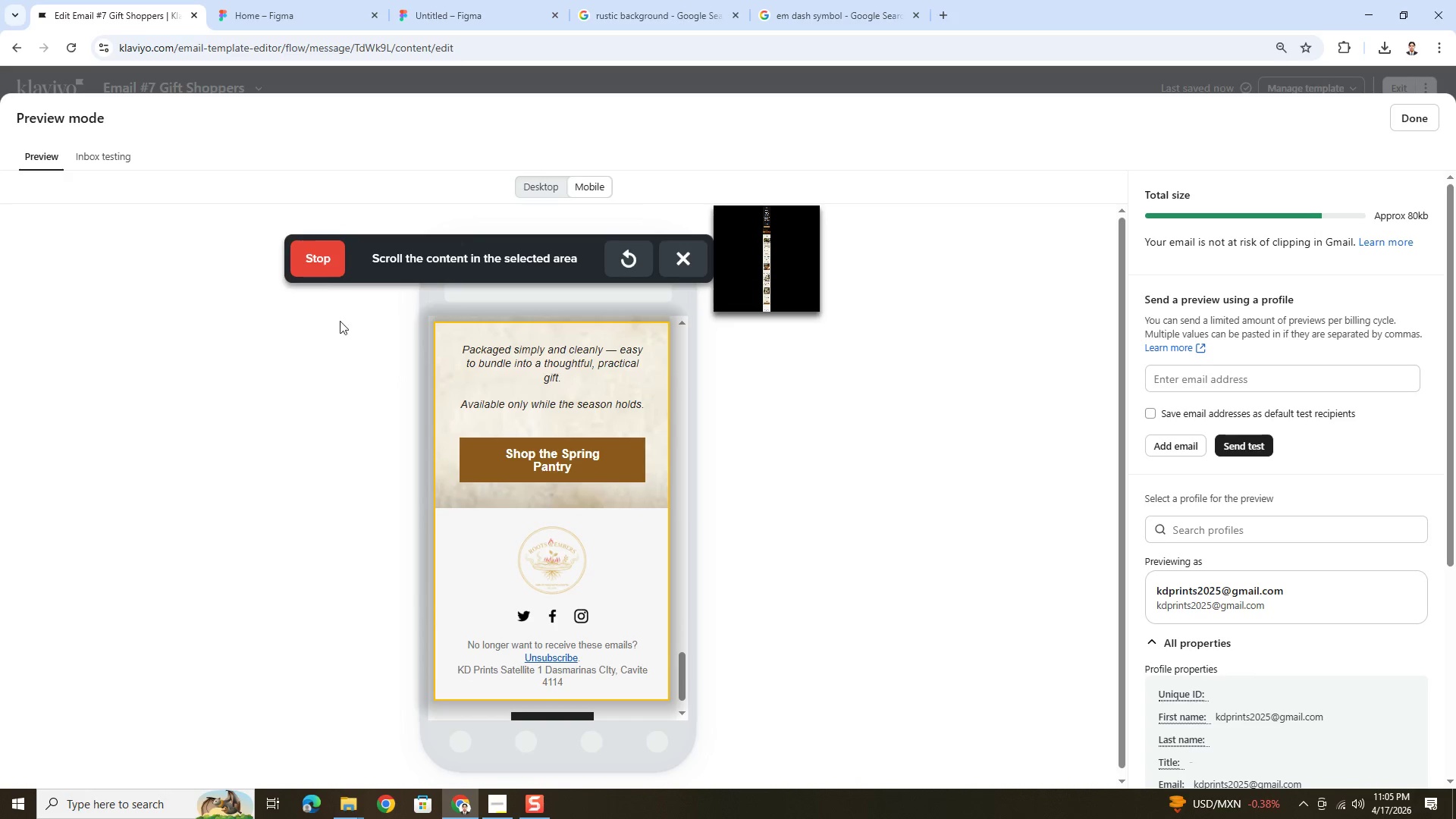 
left_click([318, 261])
 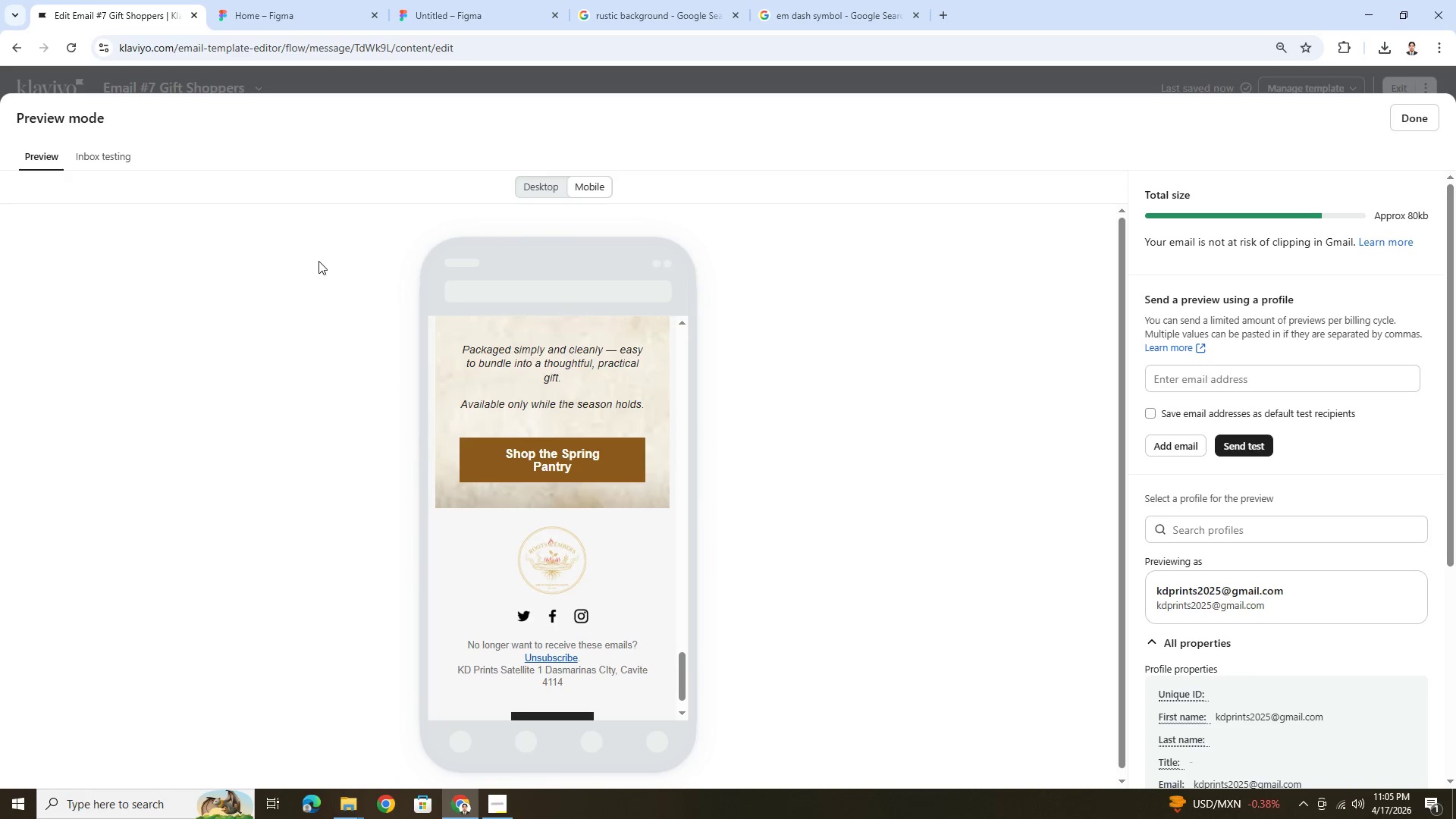 
key(Control+C)
 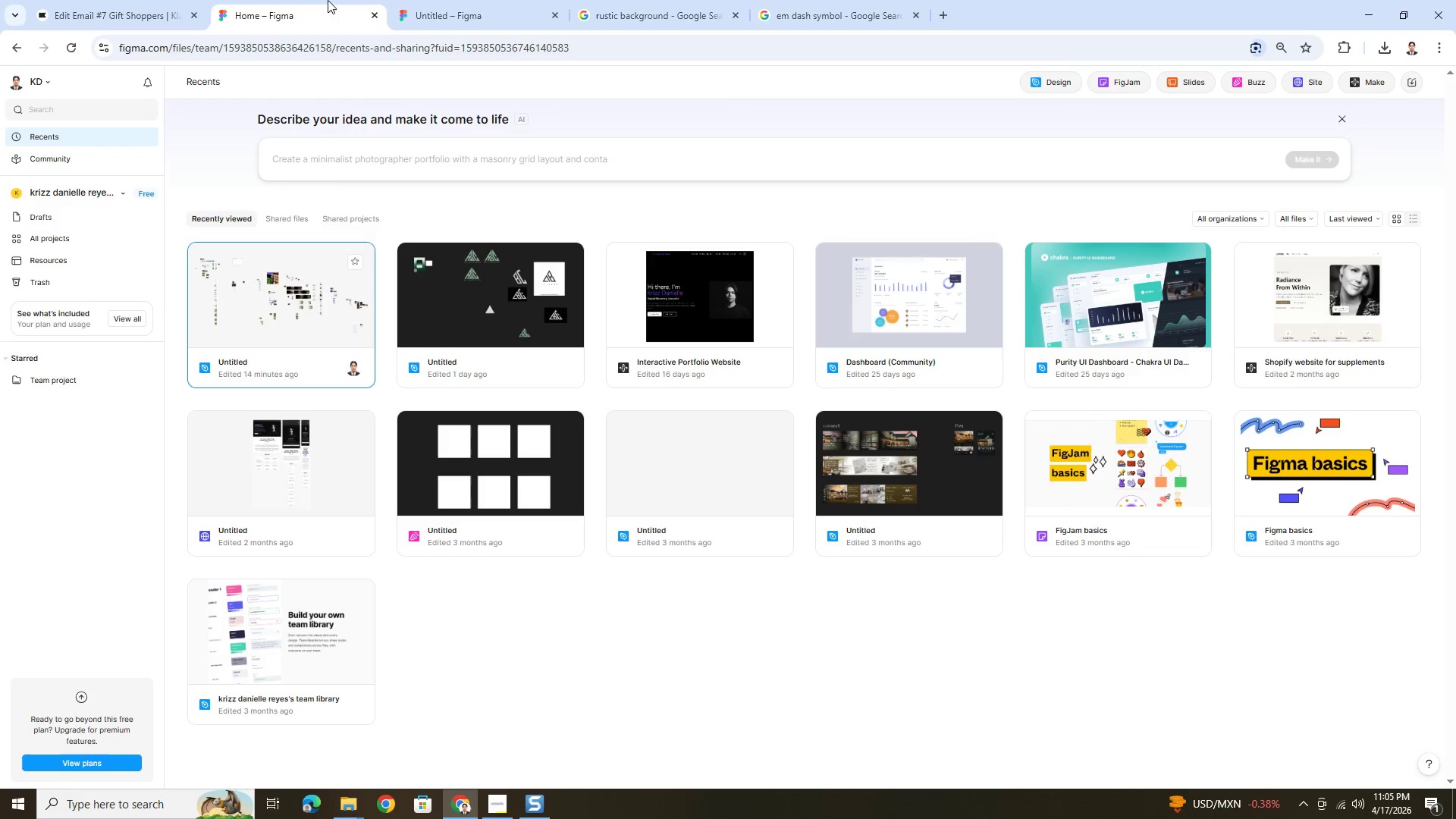 
double_click([448, 0])
 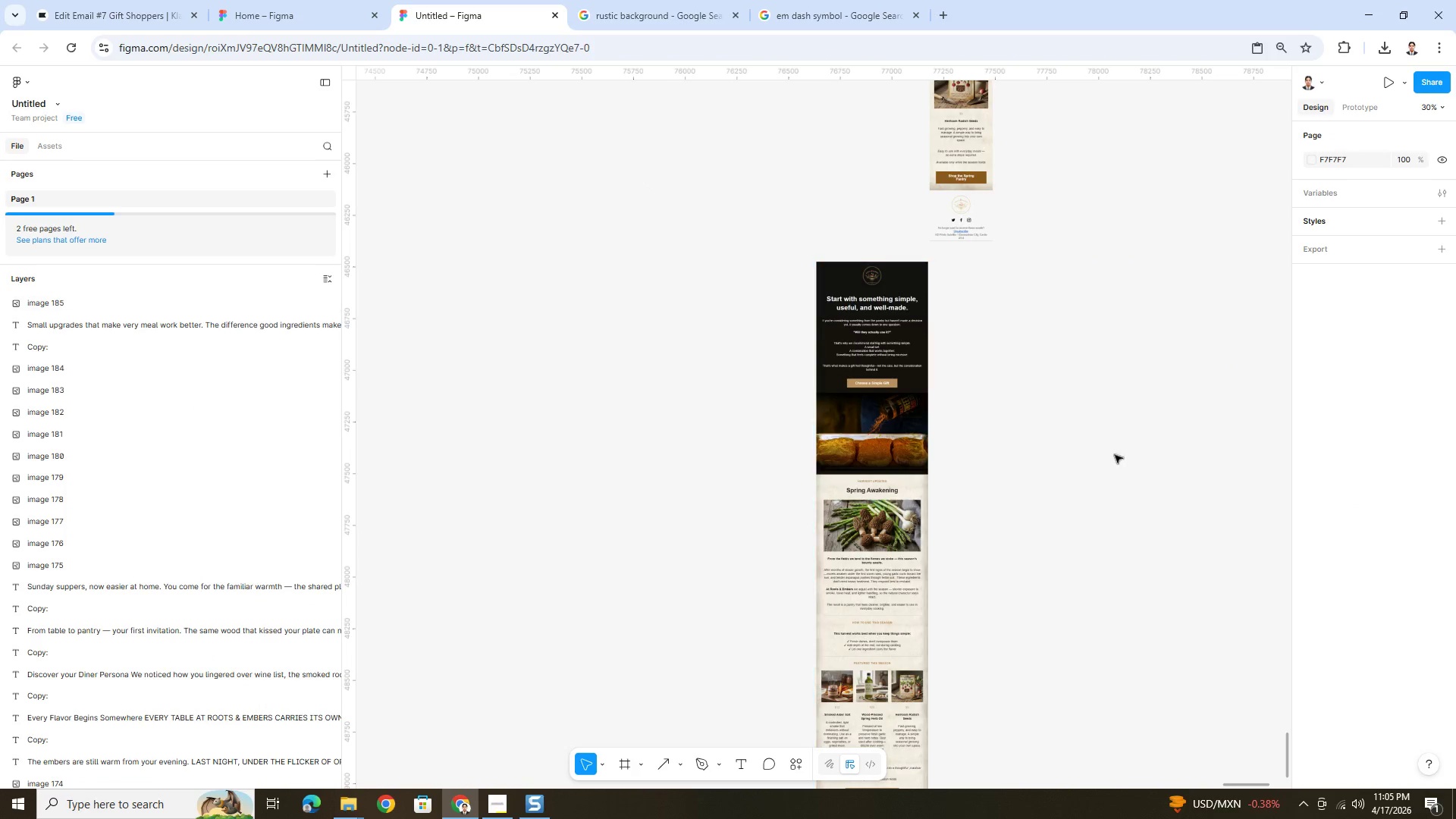 
left_click([1062, 412])
 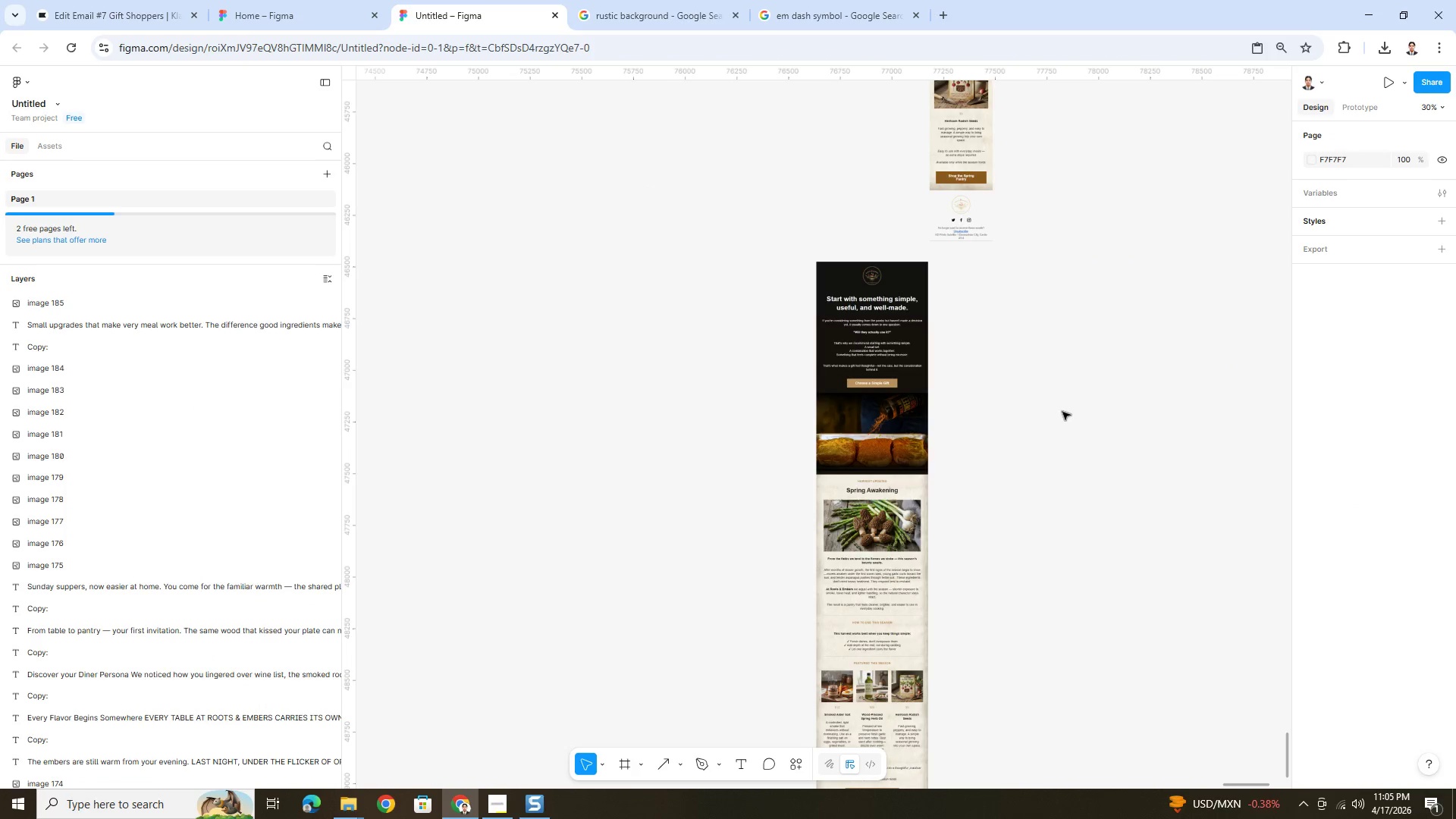 
key(Control+V)
 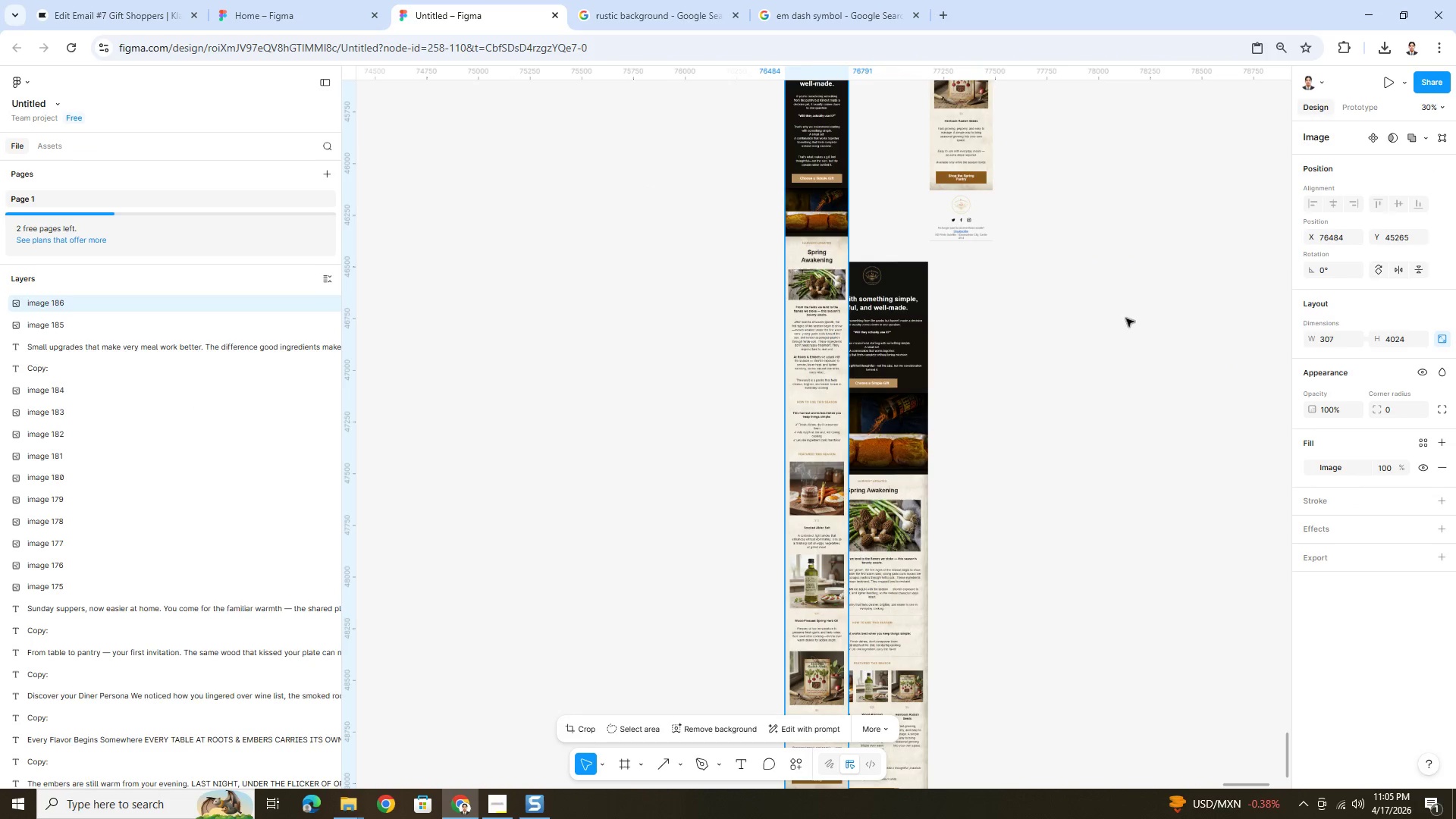 
hold_key(key=ControlLeft, duration=0.33)
scroll: coordinate [1128, 318], scroll_direction: up, amount: 2.0
 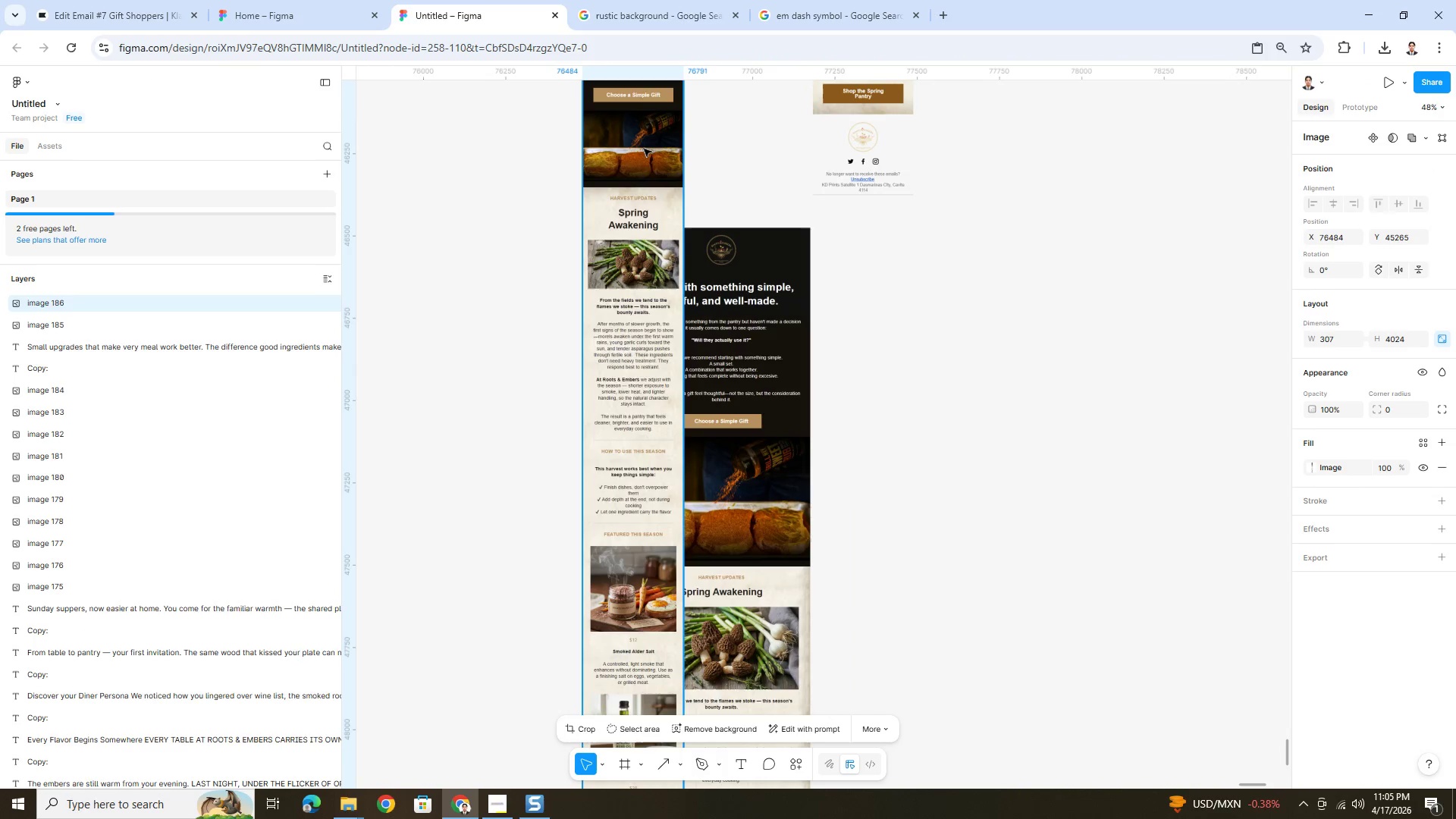 
left_click_drag(start_coordinate=[643, 149], to_coordinate=[930, 448])
 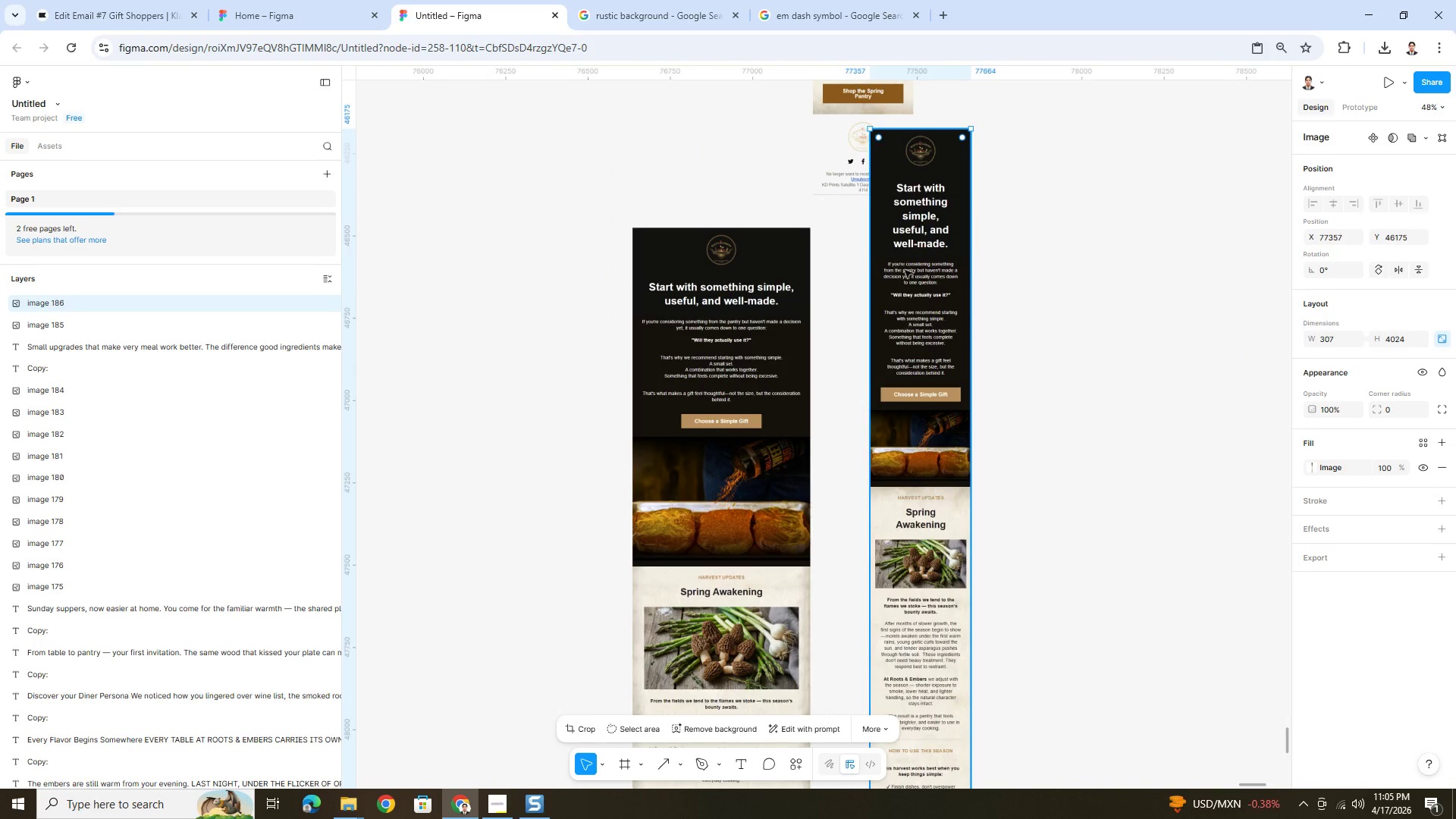 
left_click_drag(start_coordinate=[905, 270], to_coordinate=[854, 367])
 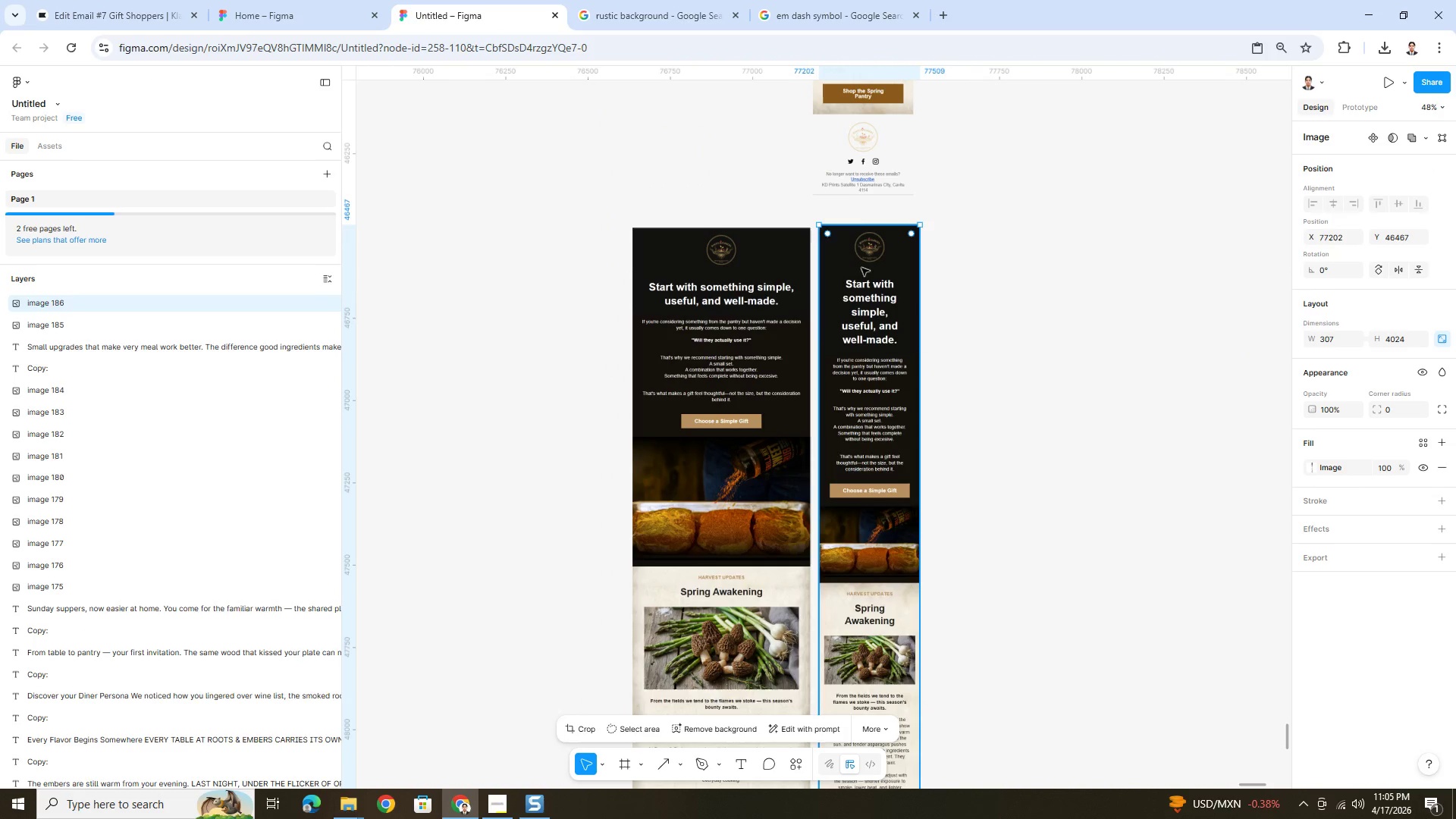 
hold_key(key=ControlLeft, duration=0.5)
scroll: coordinate [857, 215], scroll_direction: up, amount: 4.0
 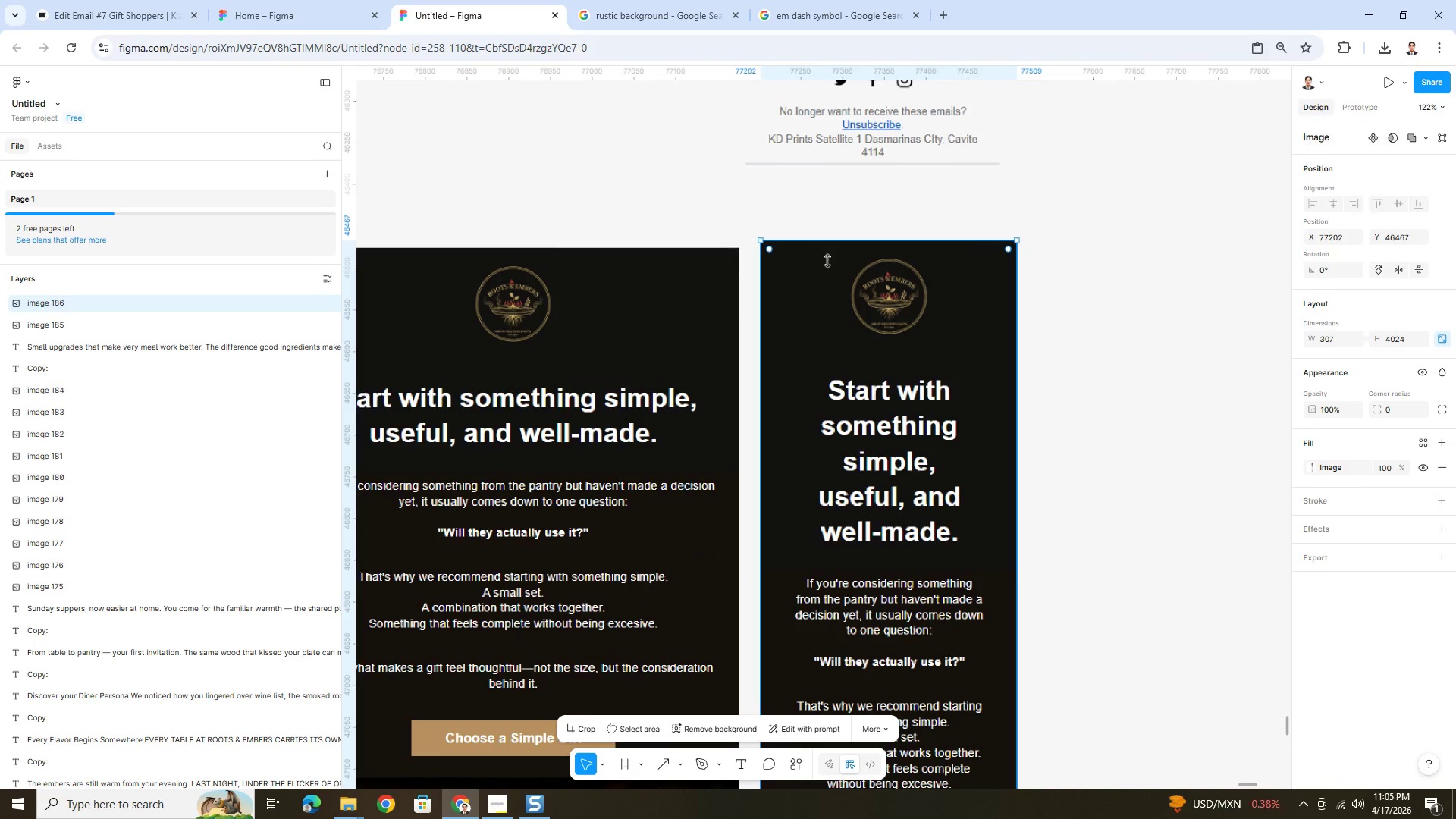 
left_click_drag(start_coordinate=[829, 260], to_coordinate=[823, 266])
 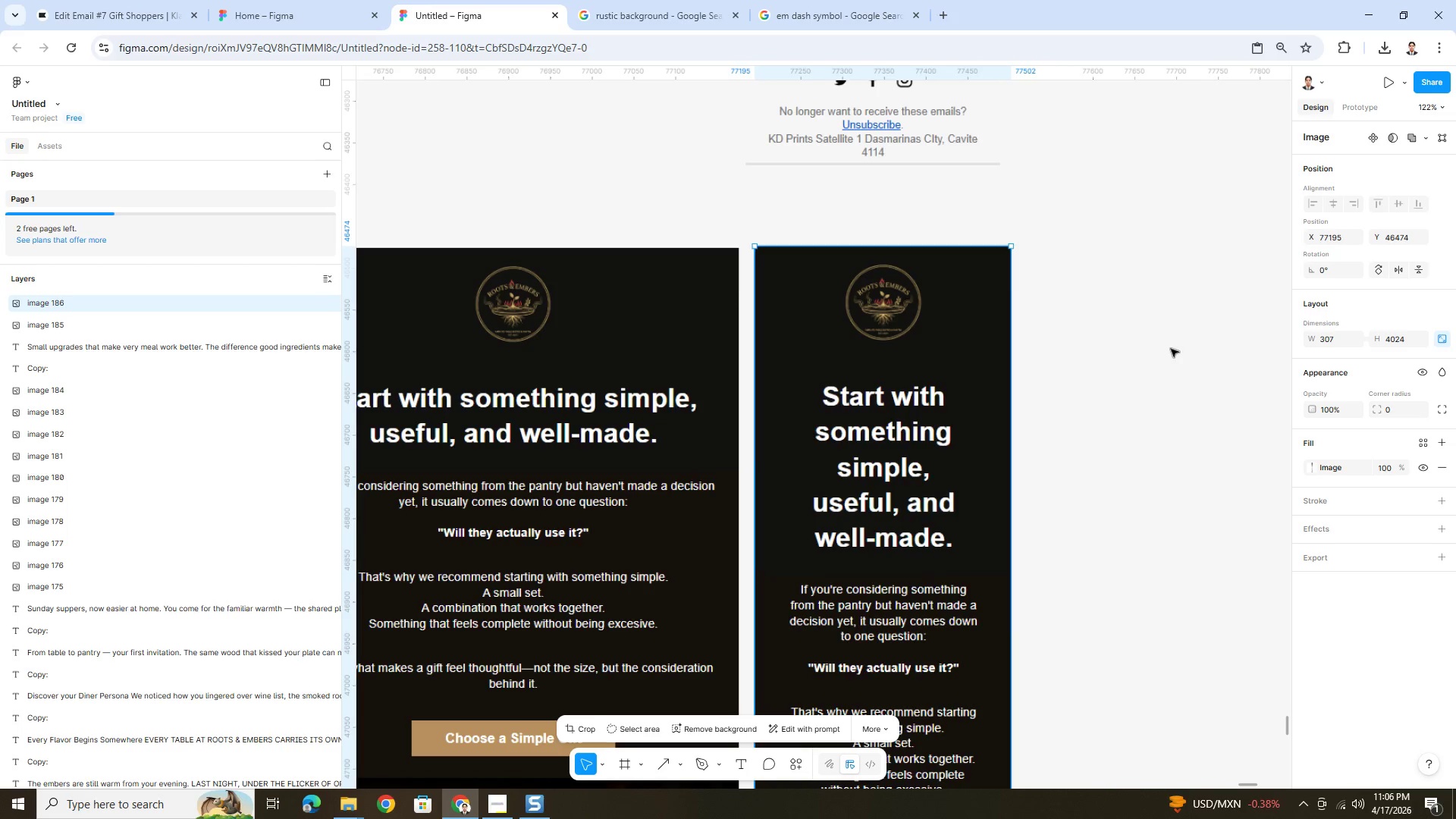 
left_click([1118, 355])
 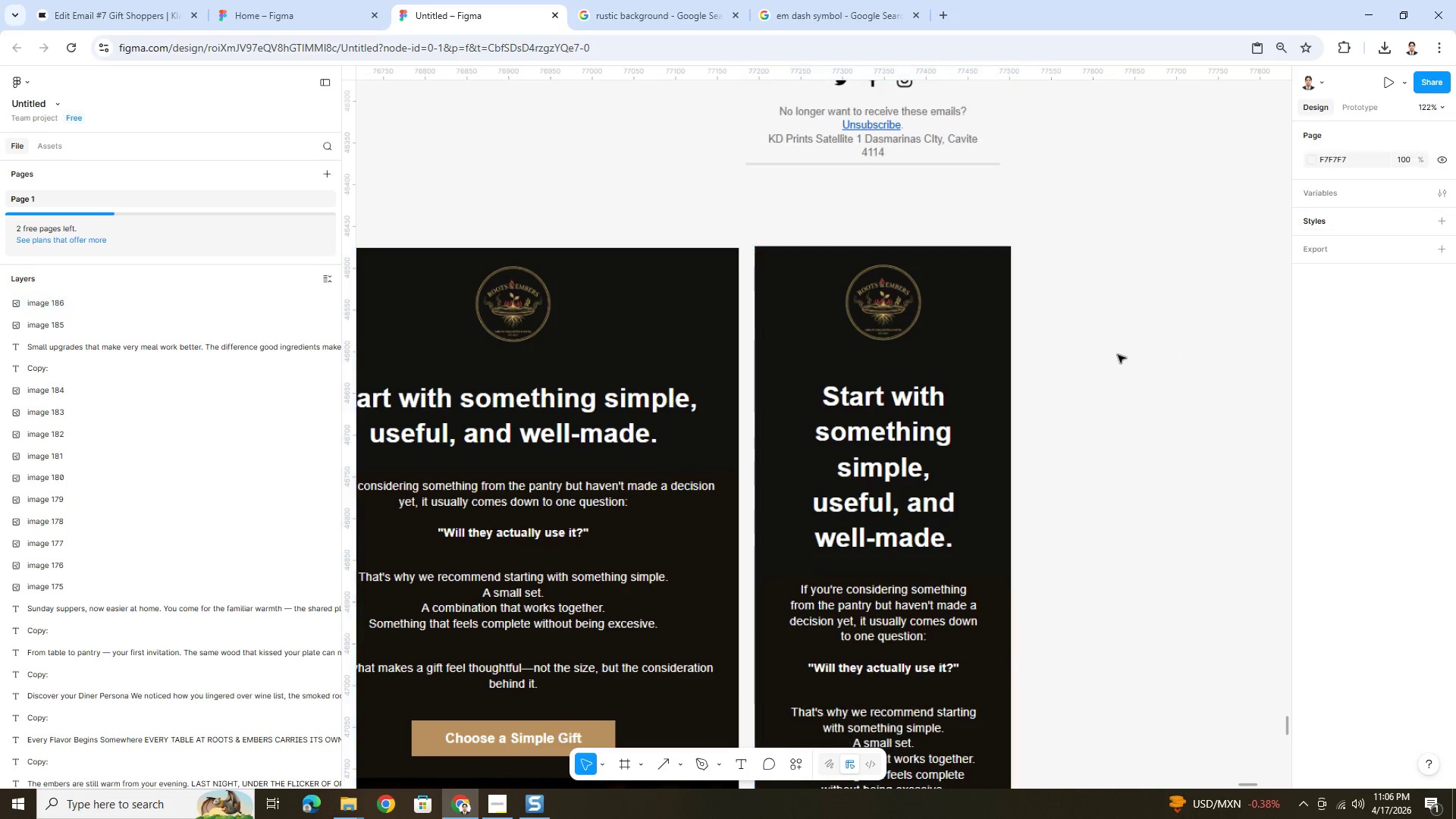 
hold_key(key=ControlLeft, duration=0.5)
scroll: coordinate [1117, 353], scroll_direction: down, amount: 6.0
 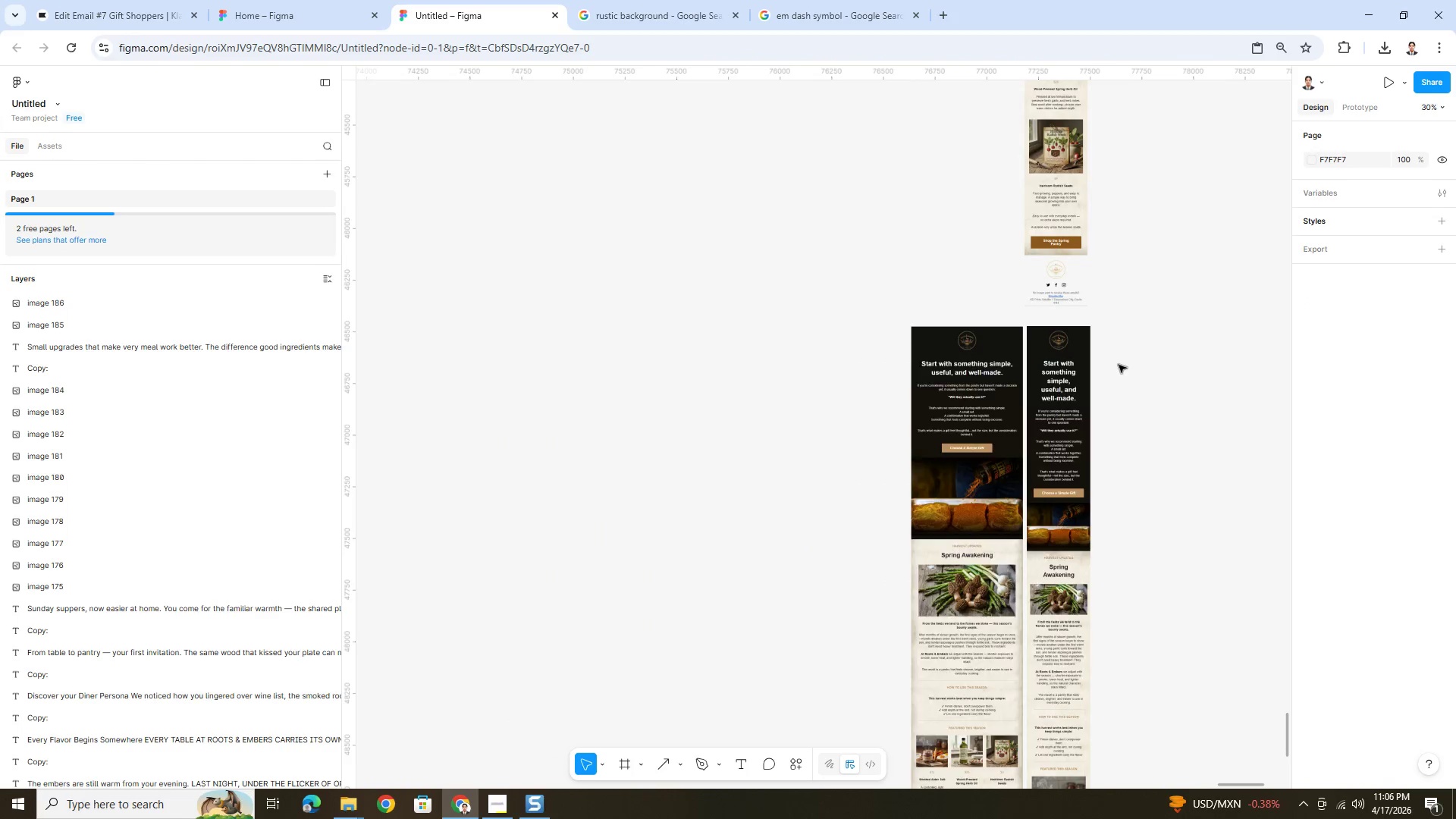 
hold_key(key=ControlLeft, duration=0.52)
scroll: coordinate [1119, 470], scroll_direction: none, amount: 0.0
 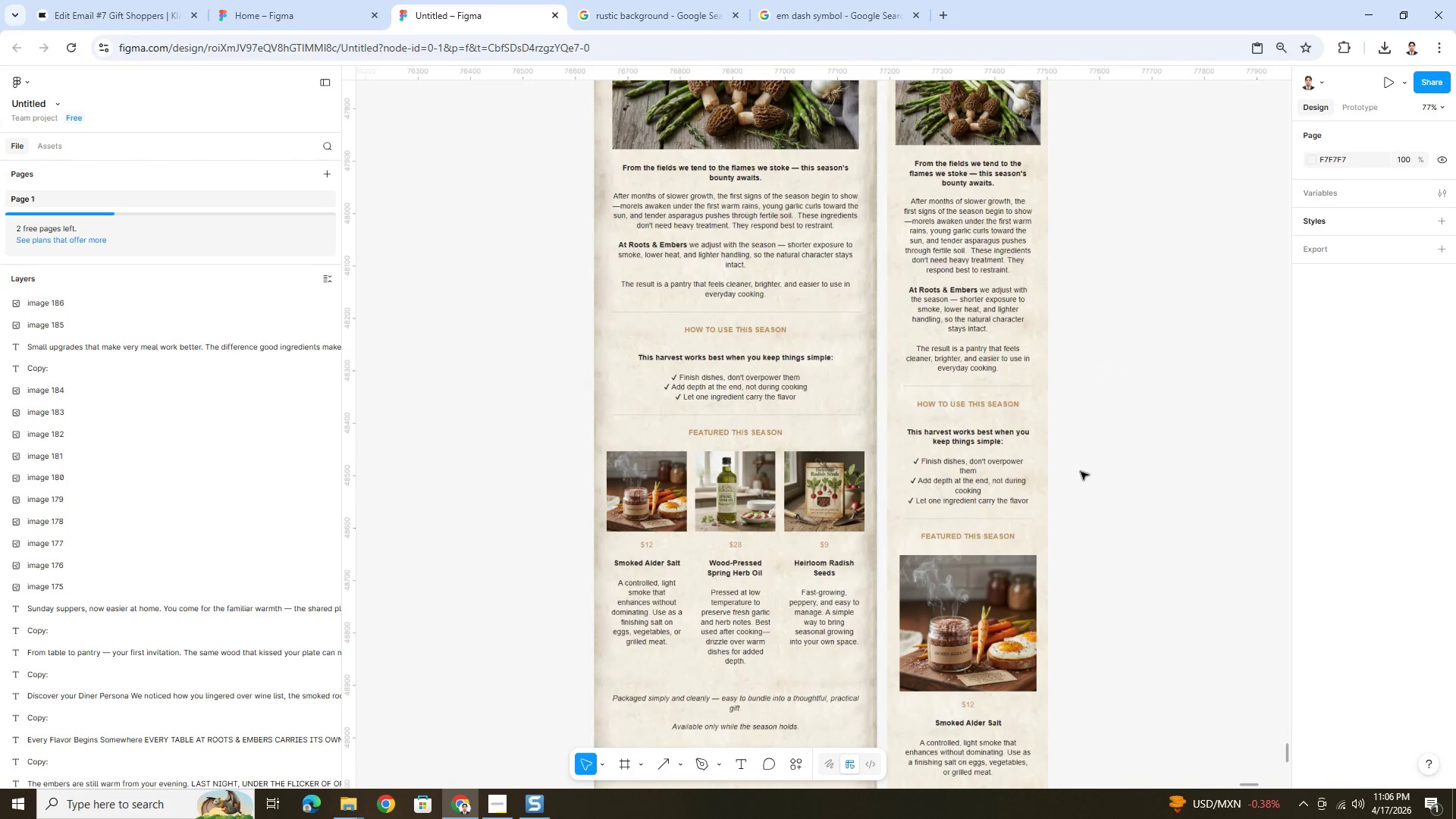 
hold_key(key=ControlLeft, duration=0.36)
scroll: coordinate [1076, 469], scroll_direction: up, amount: 4.0
 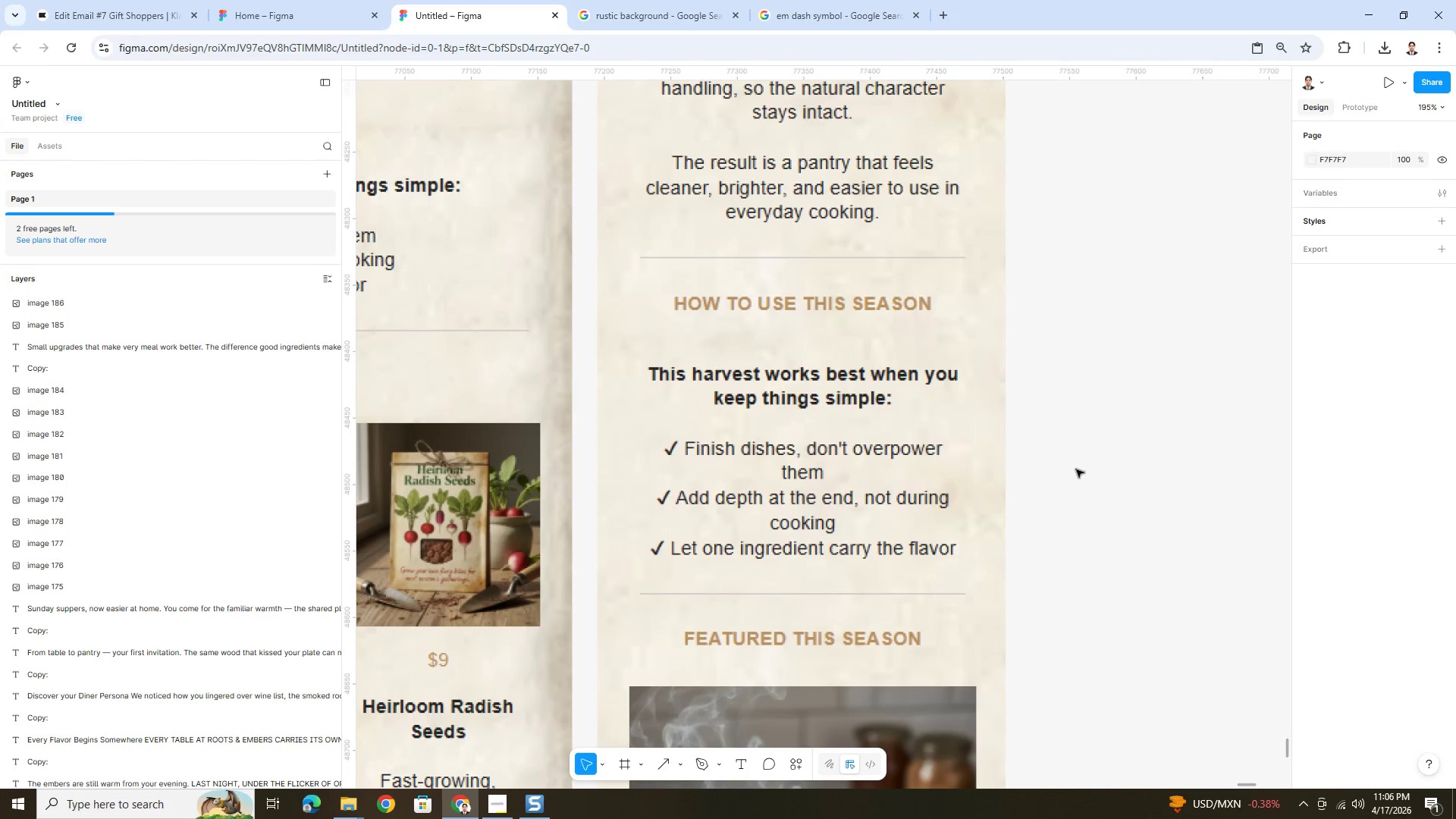 
hold_key(key=ControlLeft, duration=0.36)
scroll: coordinate [1076, 469], scroll_direction: down, amount: 10.0
 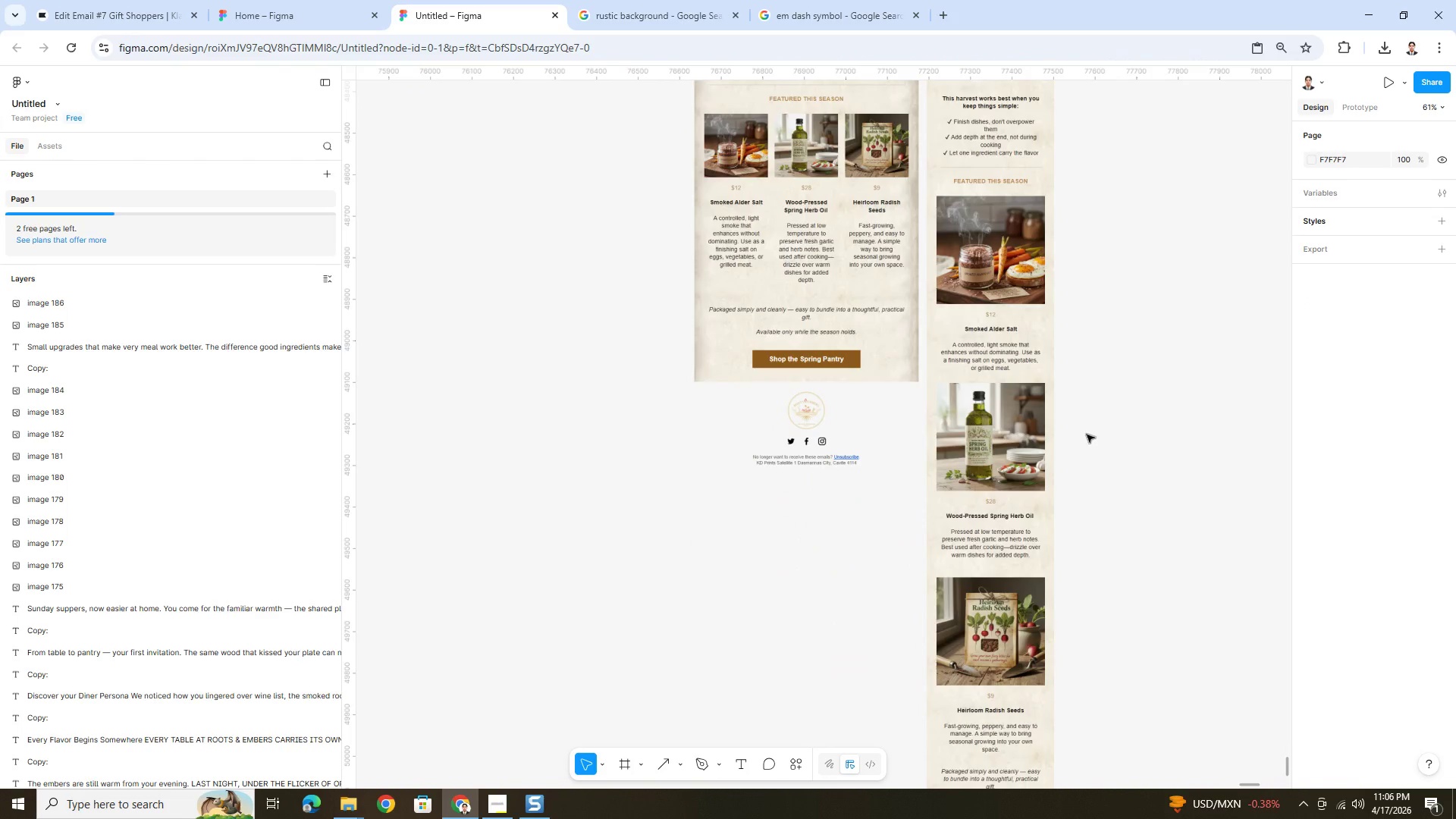 
scroll: coordinate [1087, 435], scroll_direction: up, amount: 14.0
 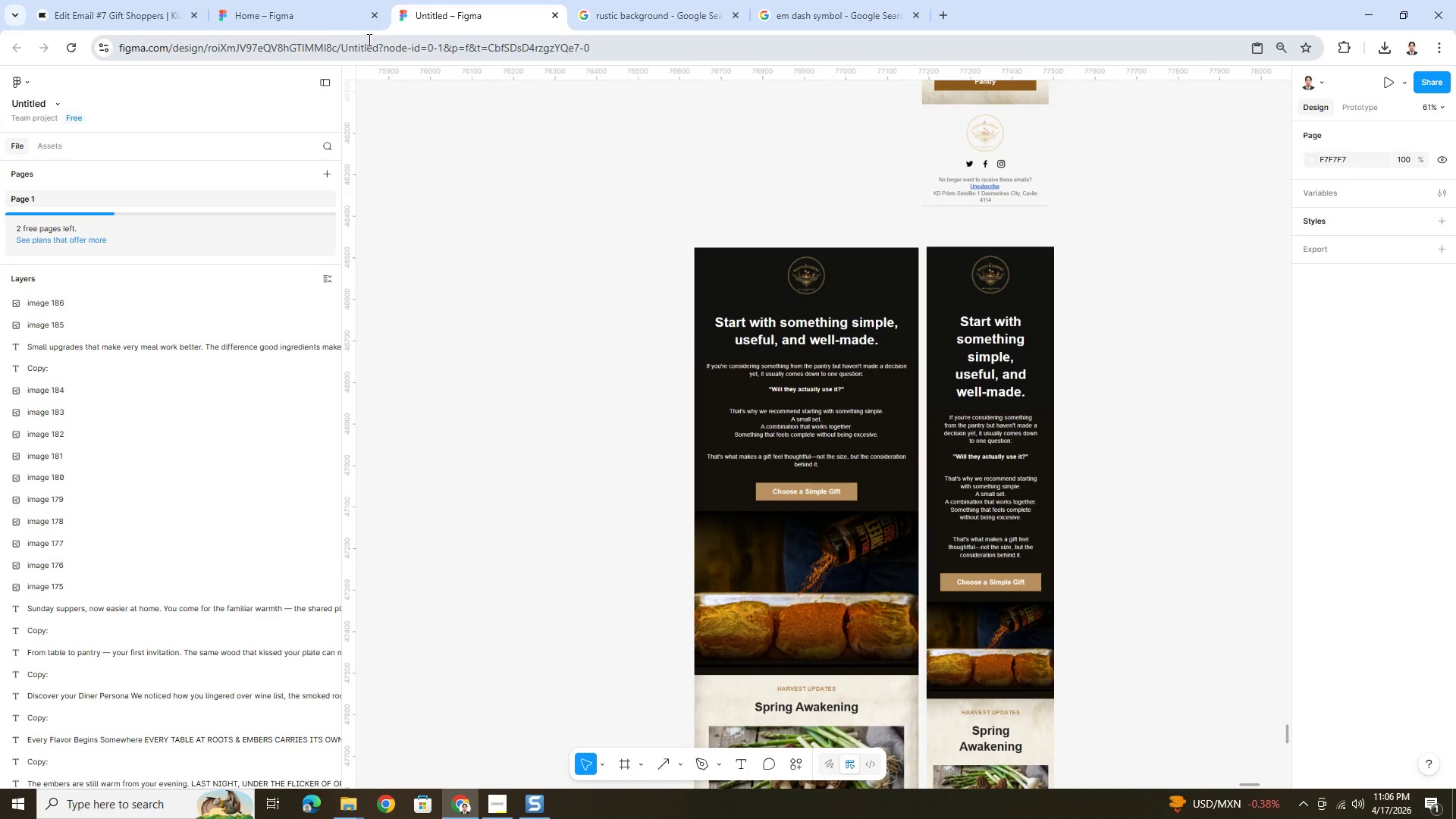 
wait(5.66)
 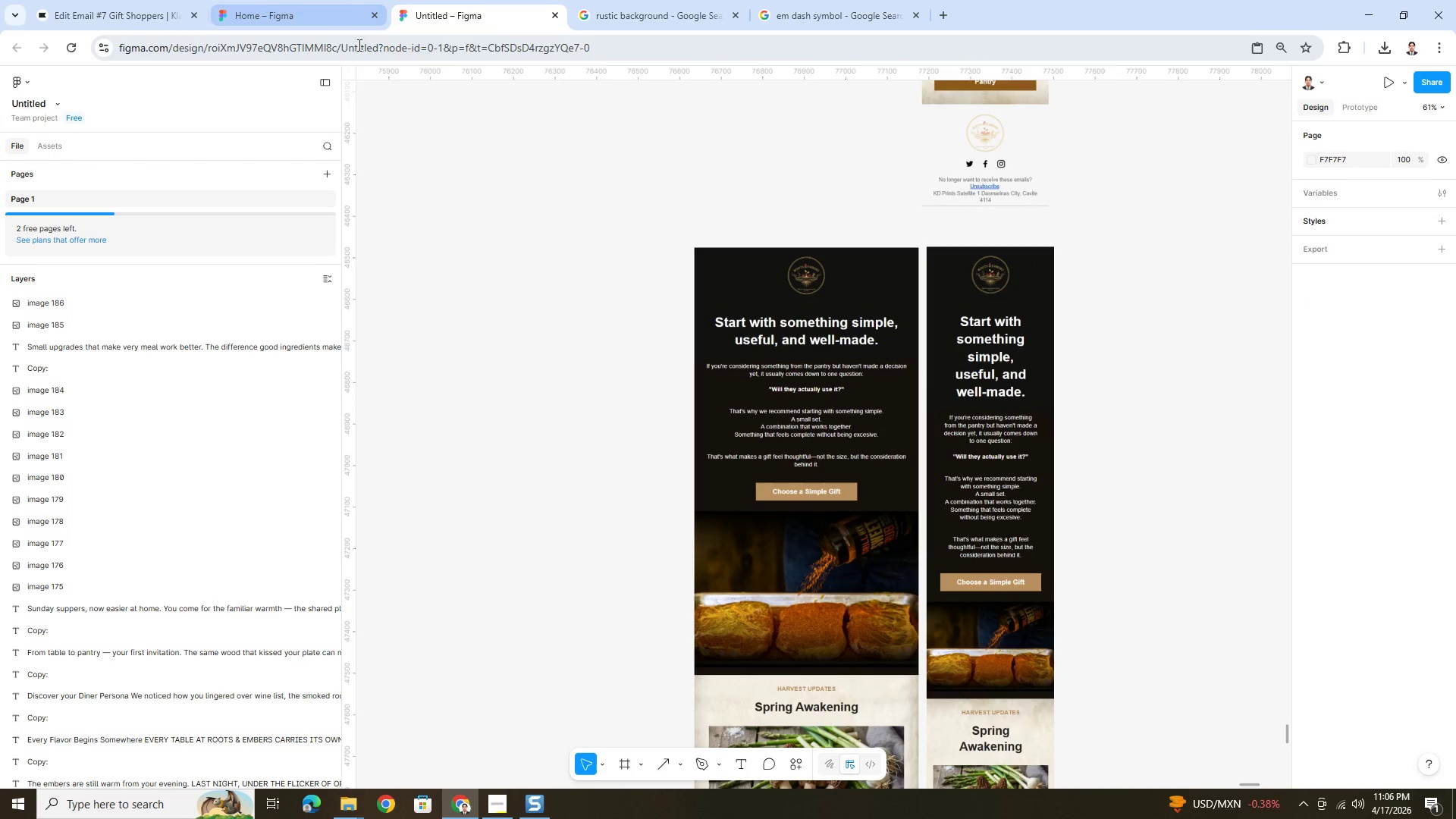 
hold_key(key=ControlLeft, duration=0.72)
scroll: coordinate [823, 446], scroll_direction: up, amount: 3.0
 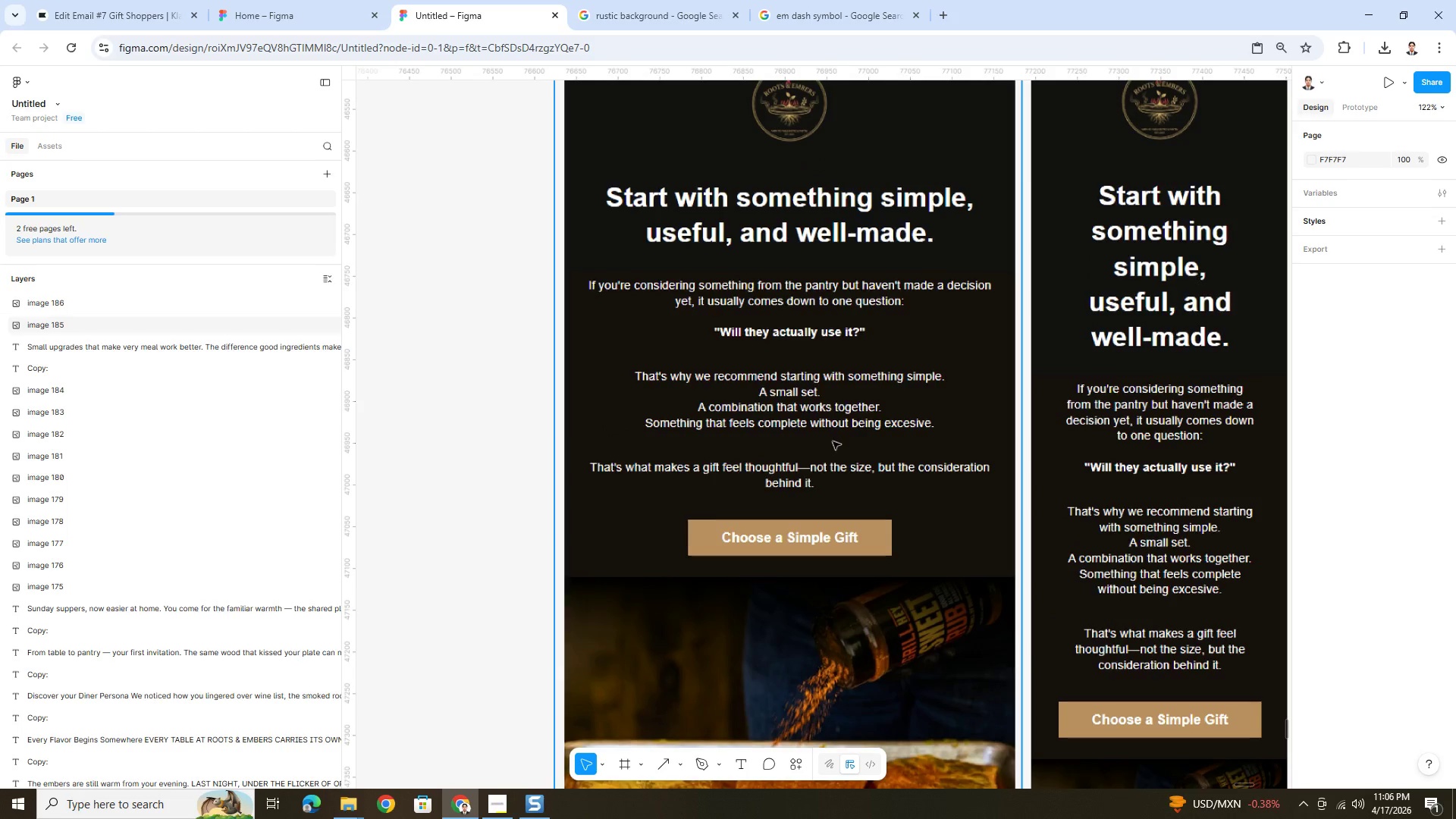 
hold_key(key=ControlLeft, duration=1.52)
scroll: coordinate [840, 433], scroll_direction: down, amount: 3.0
 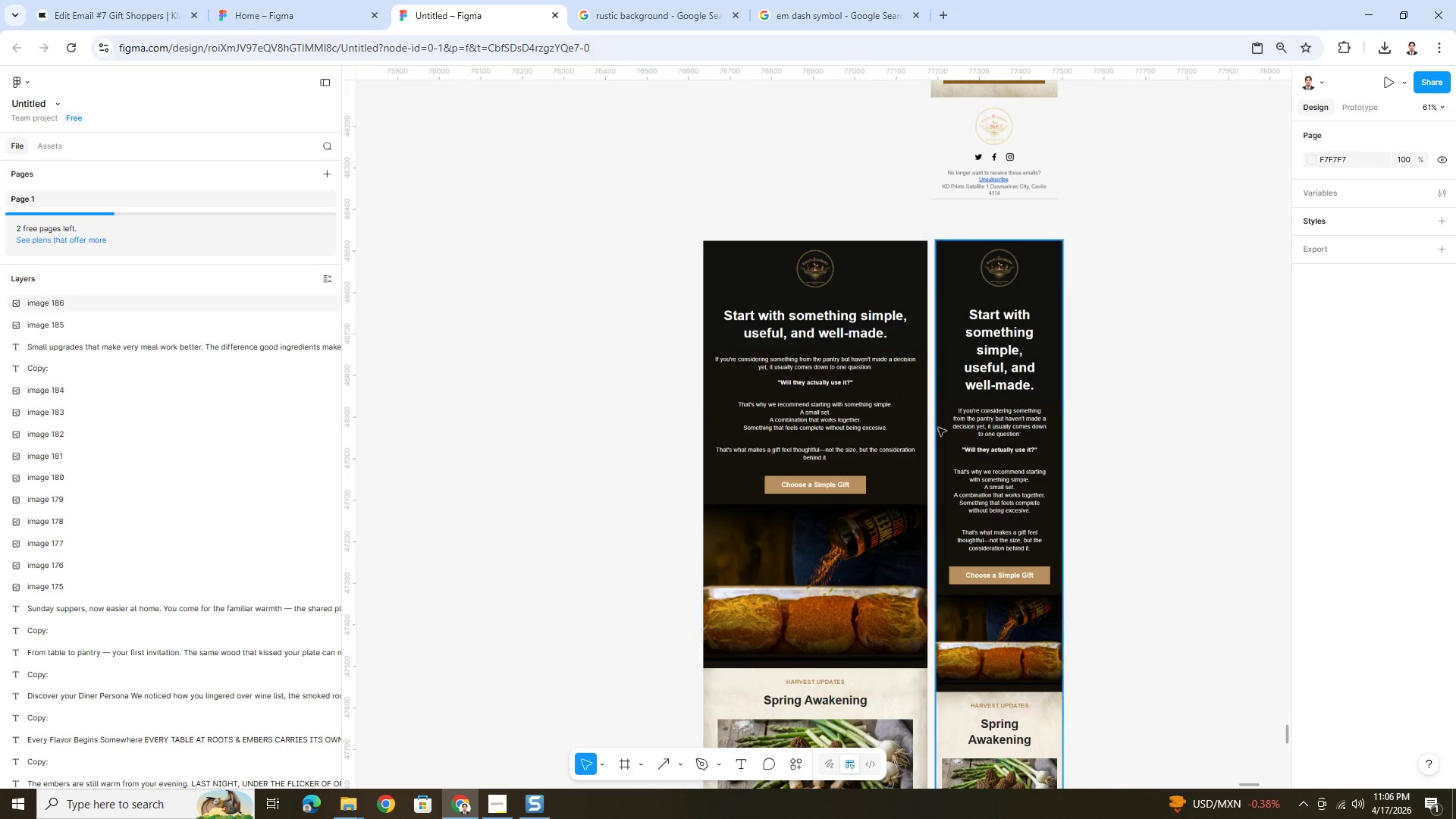 
hold_key(key=ControlLeft, duration=0.41)
 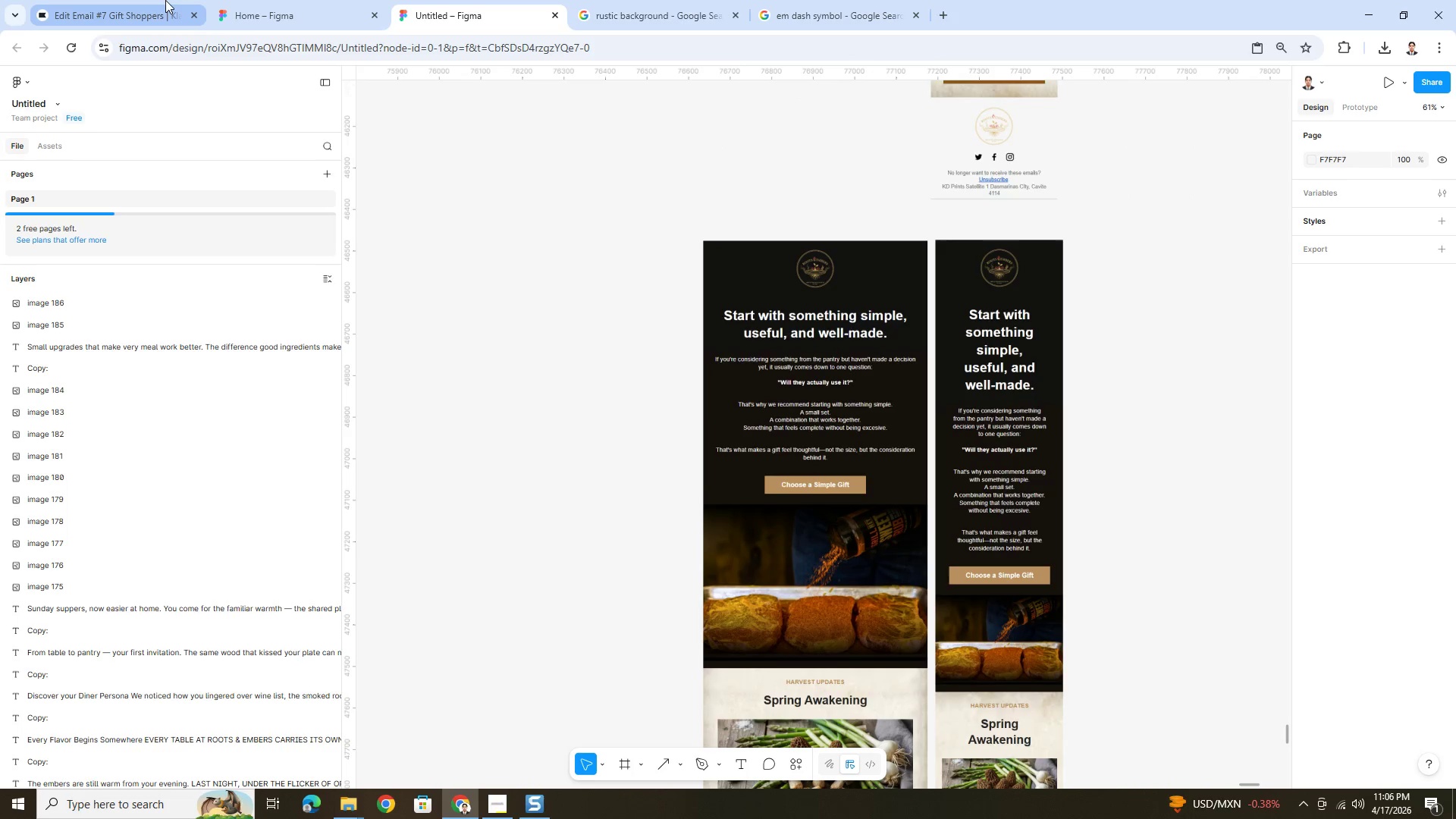 
left_click([156, 0])
 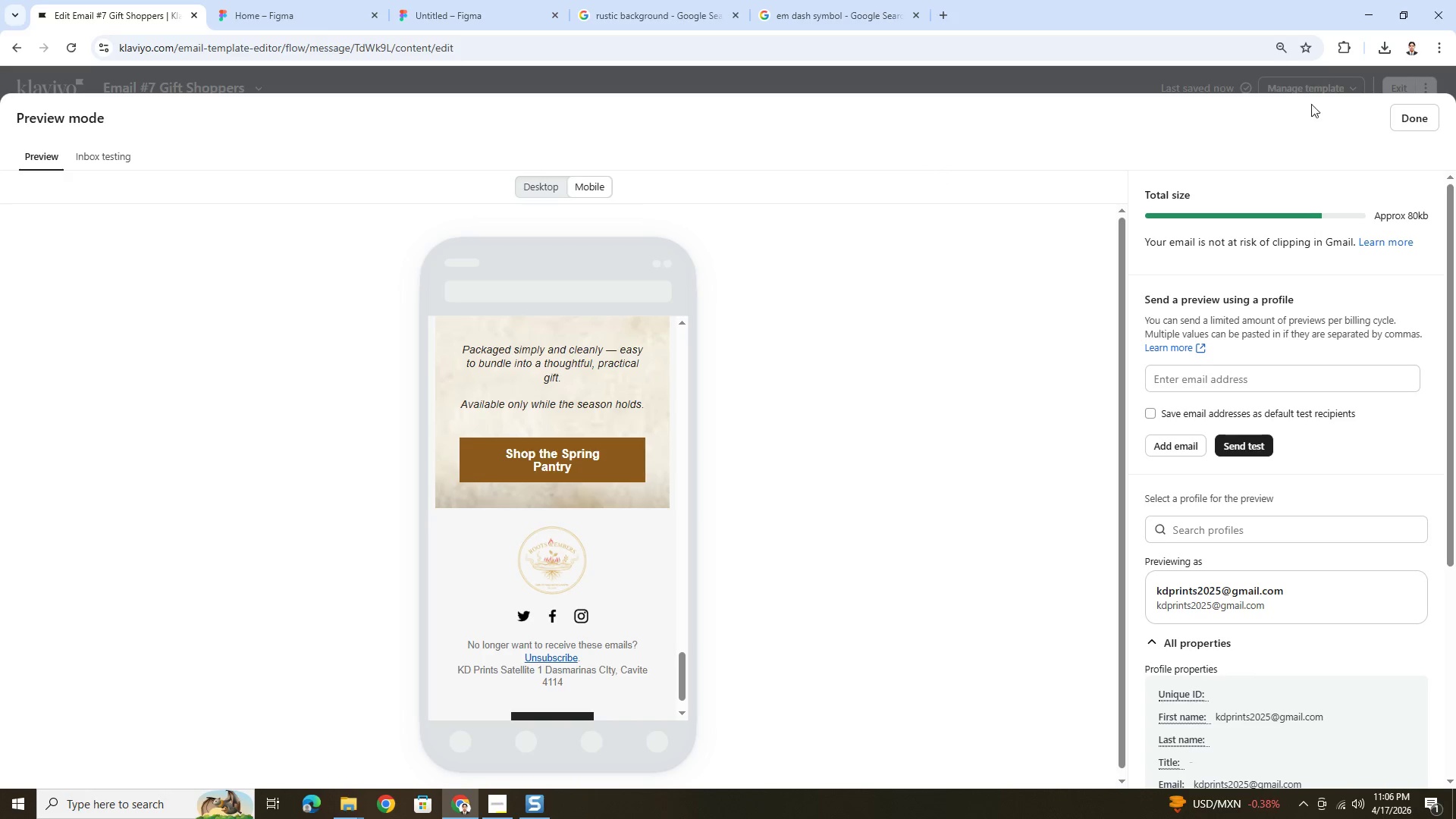 
left_click([1404, 119])
 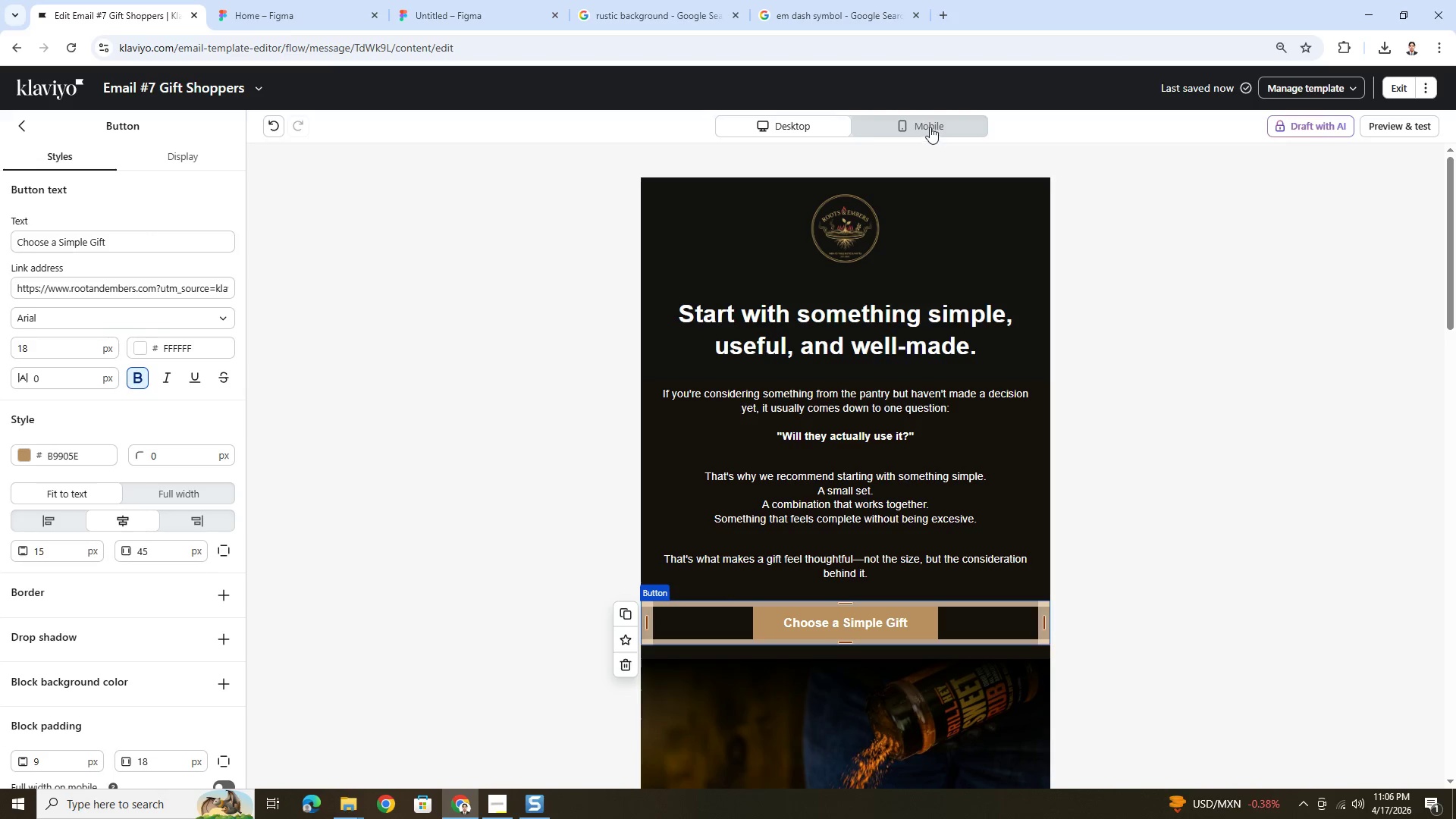 
wait(6.84)
 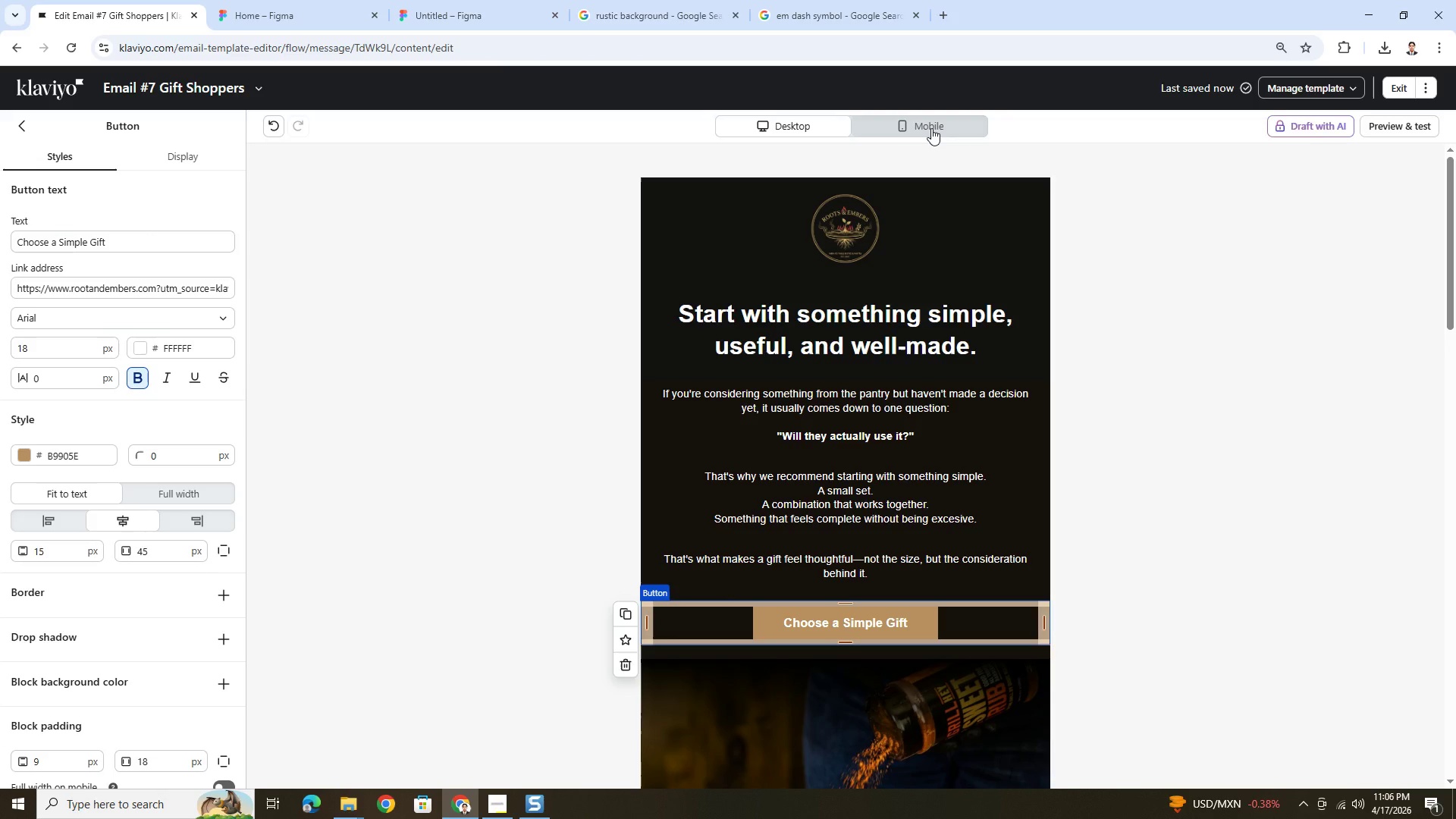 
left_click([261, 0])
 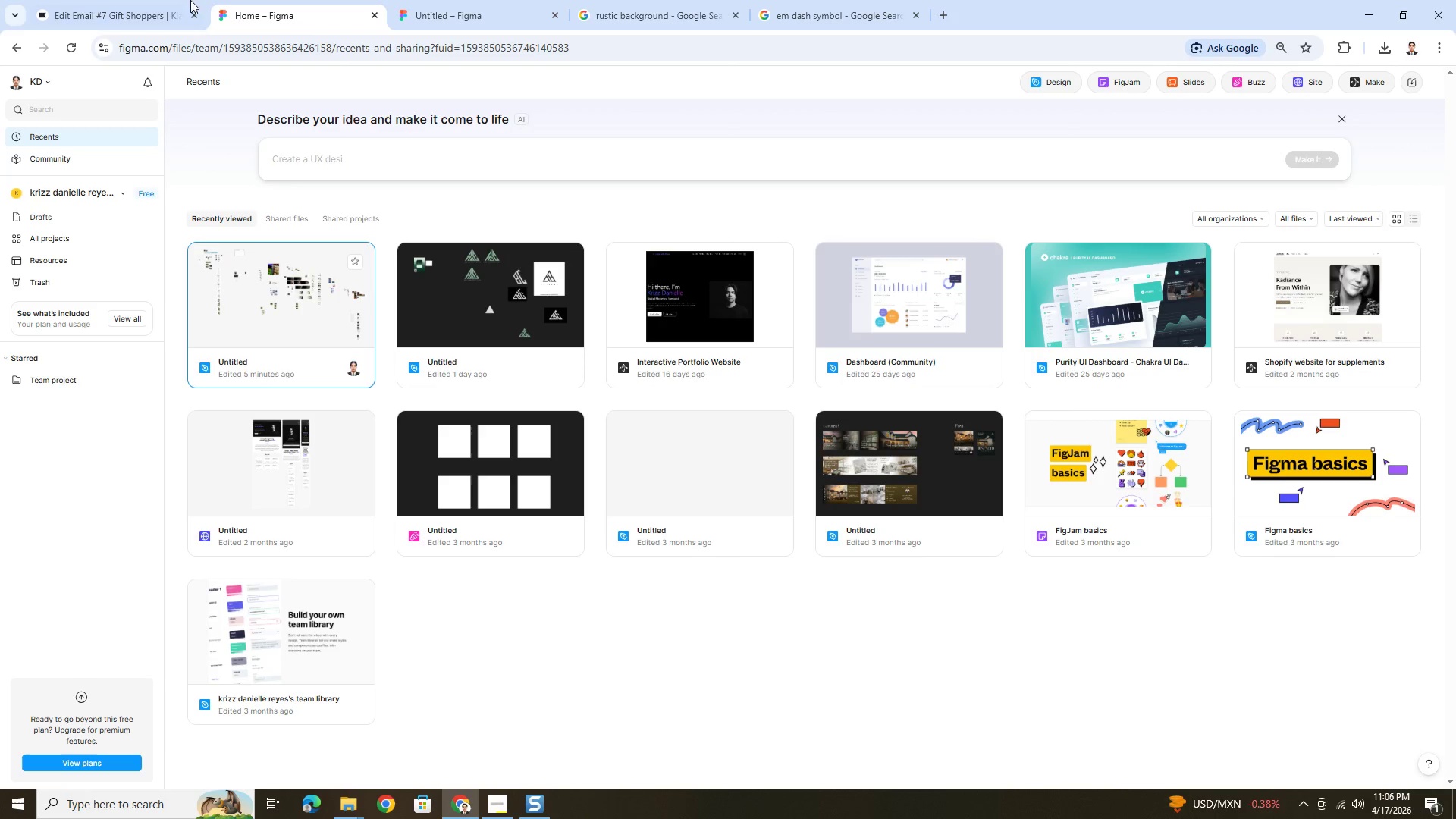 
left_click([148, 2])
 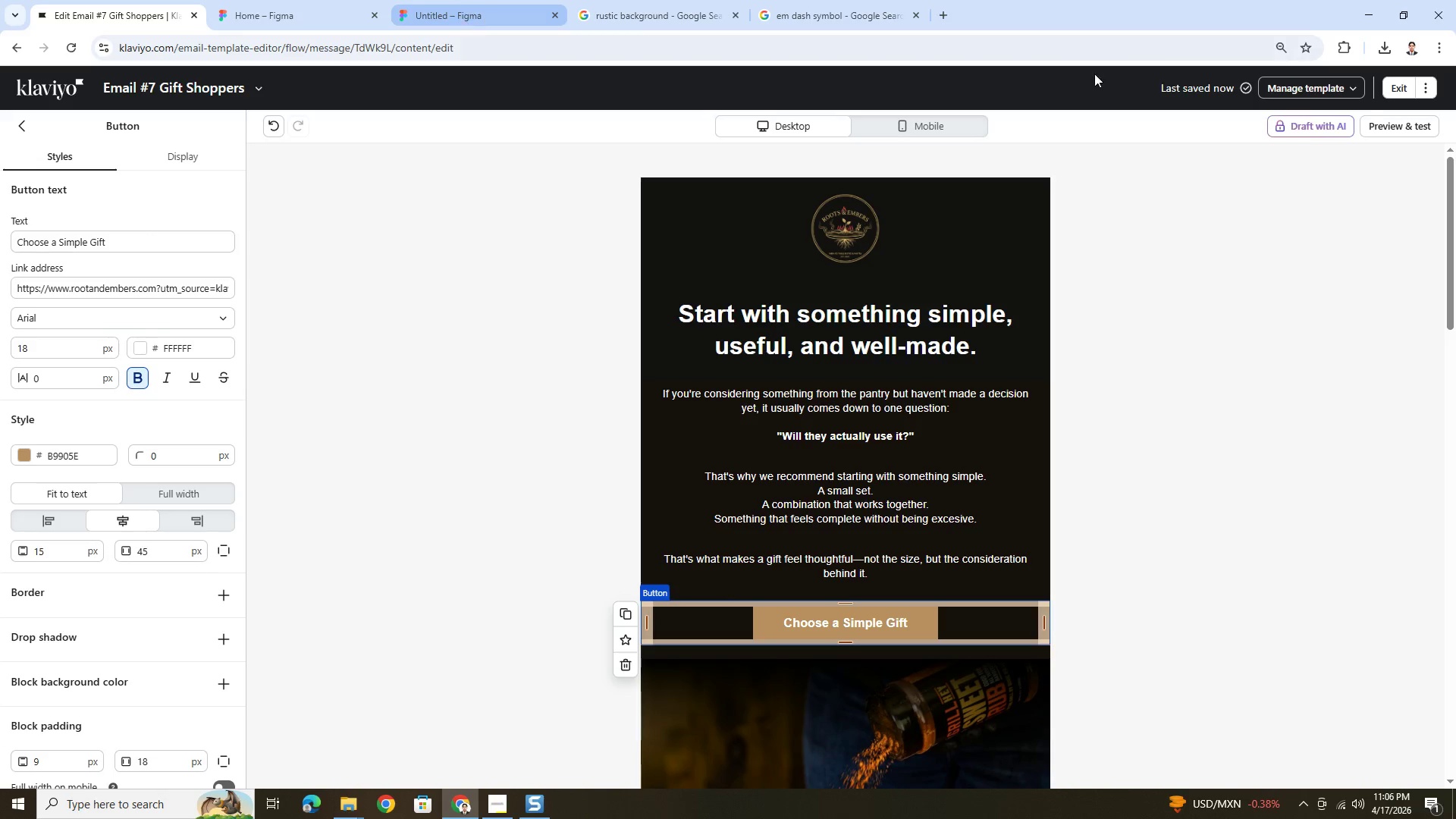 
left_click([1395, 86])
 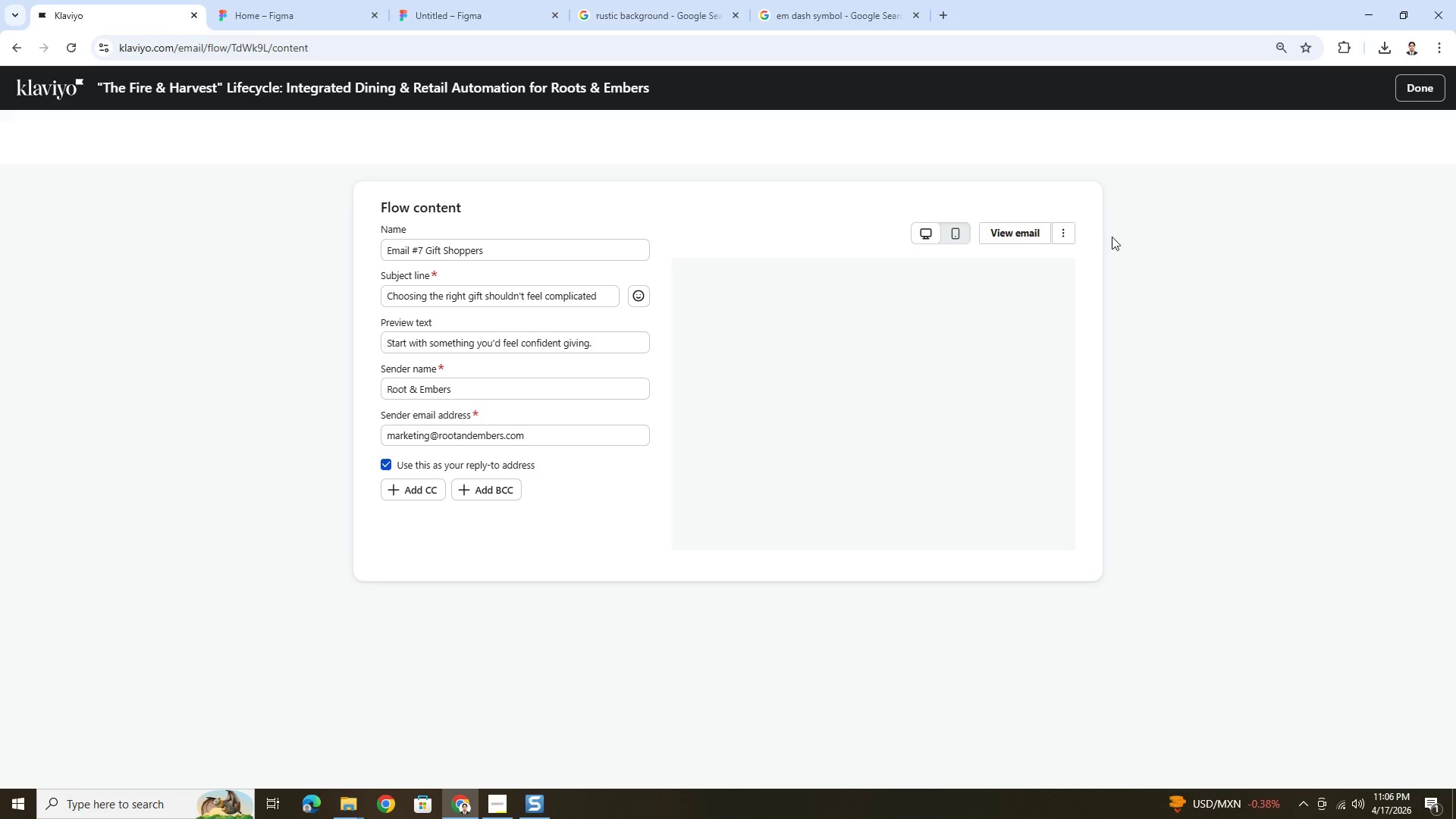 
left_click([1063, 231])
 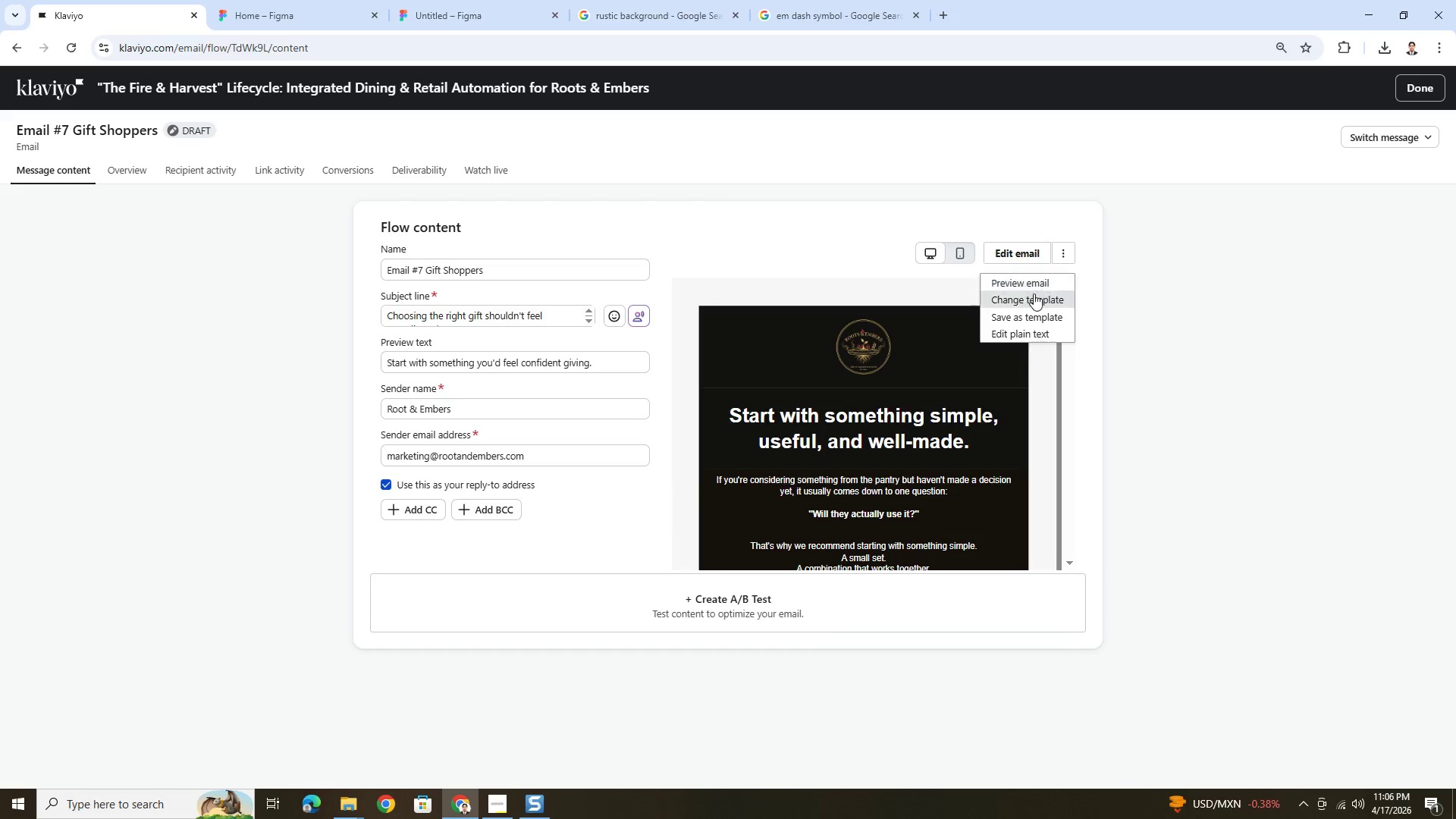 
left_click([1024, 332])
 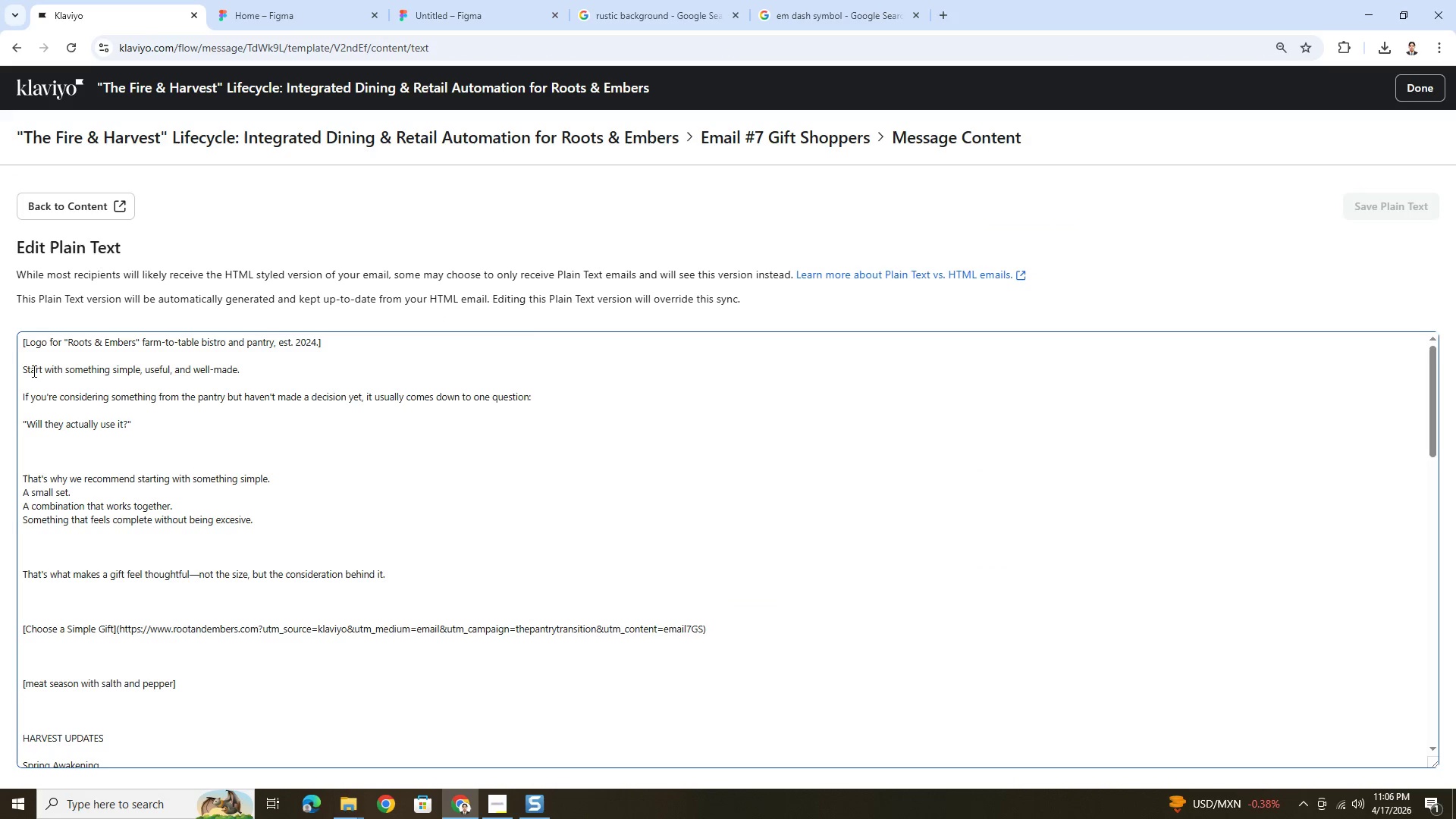 
left_click_drag(start_coordinate=[22, 369], to_coordinate=[212, 438])
 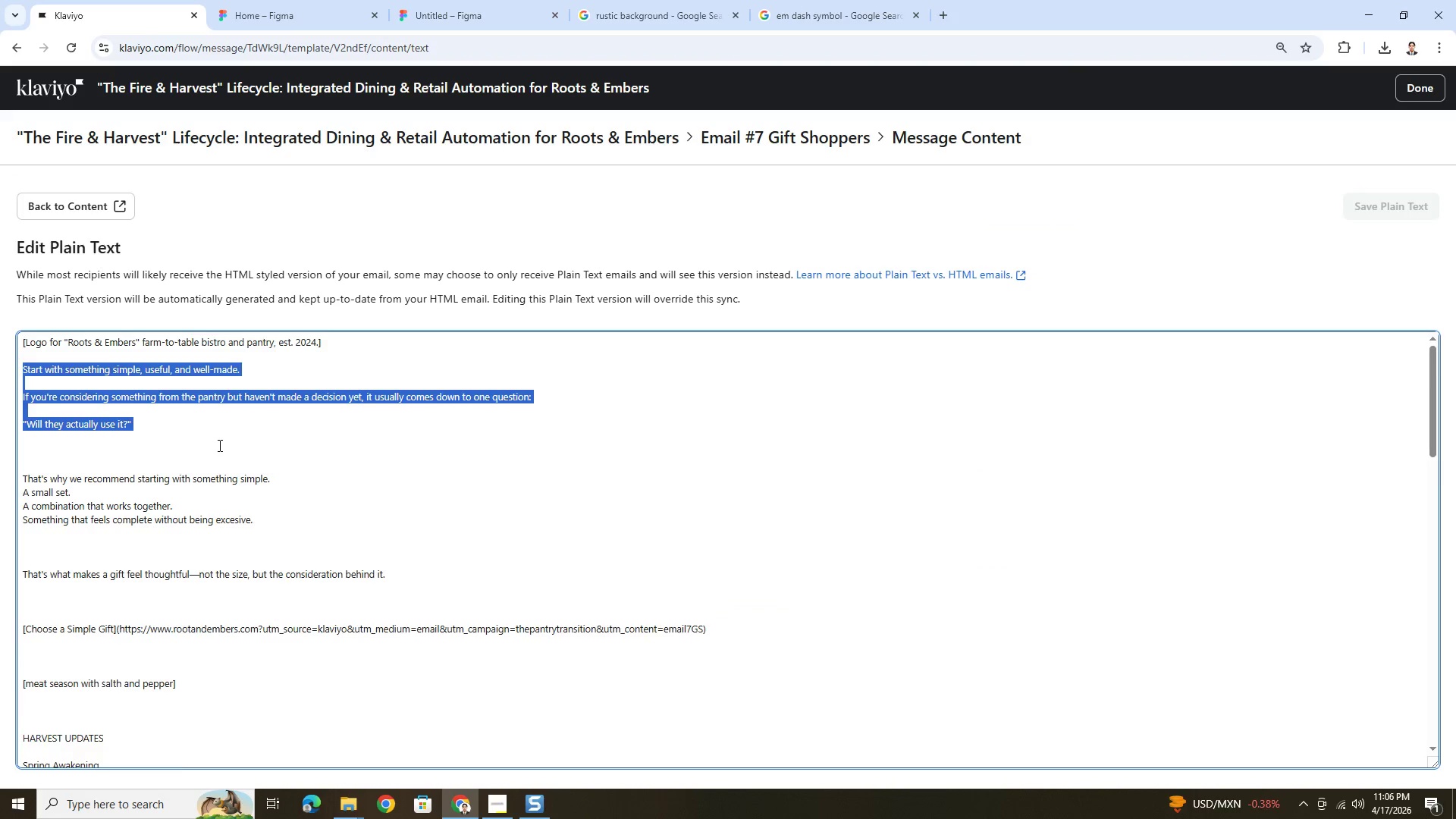 
scroll: coordinate [219, 446], scroll_direction: down, amount: 4.0
 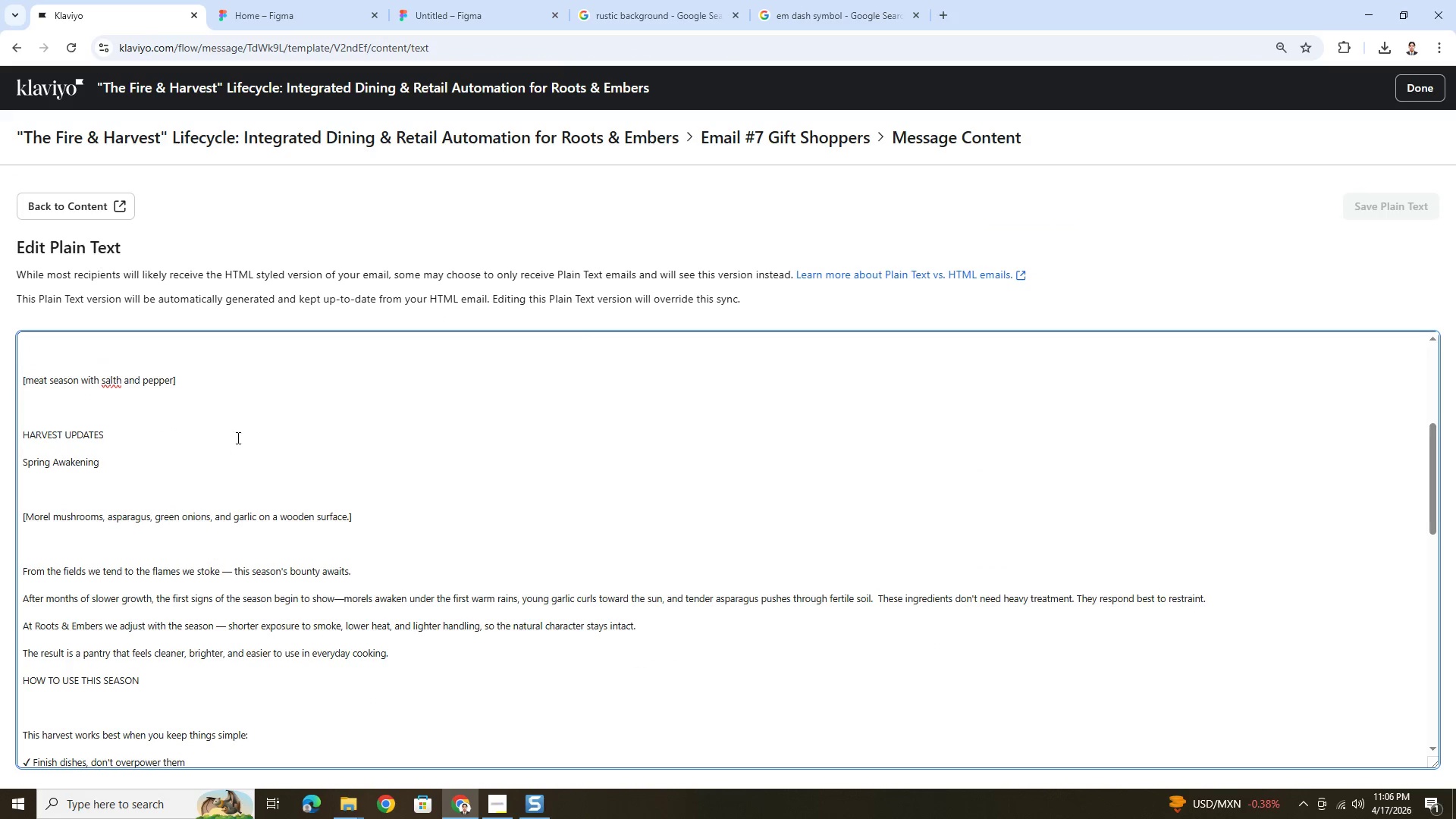 
scroll: coordinate [240, 435], scroll_direction: up, amount: 2.0
 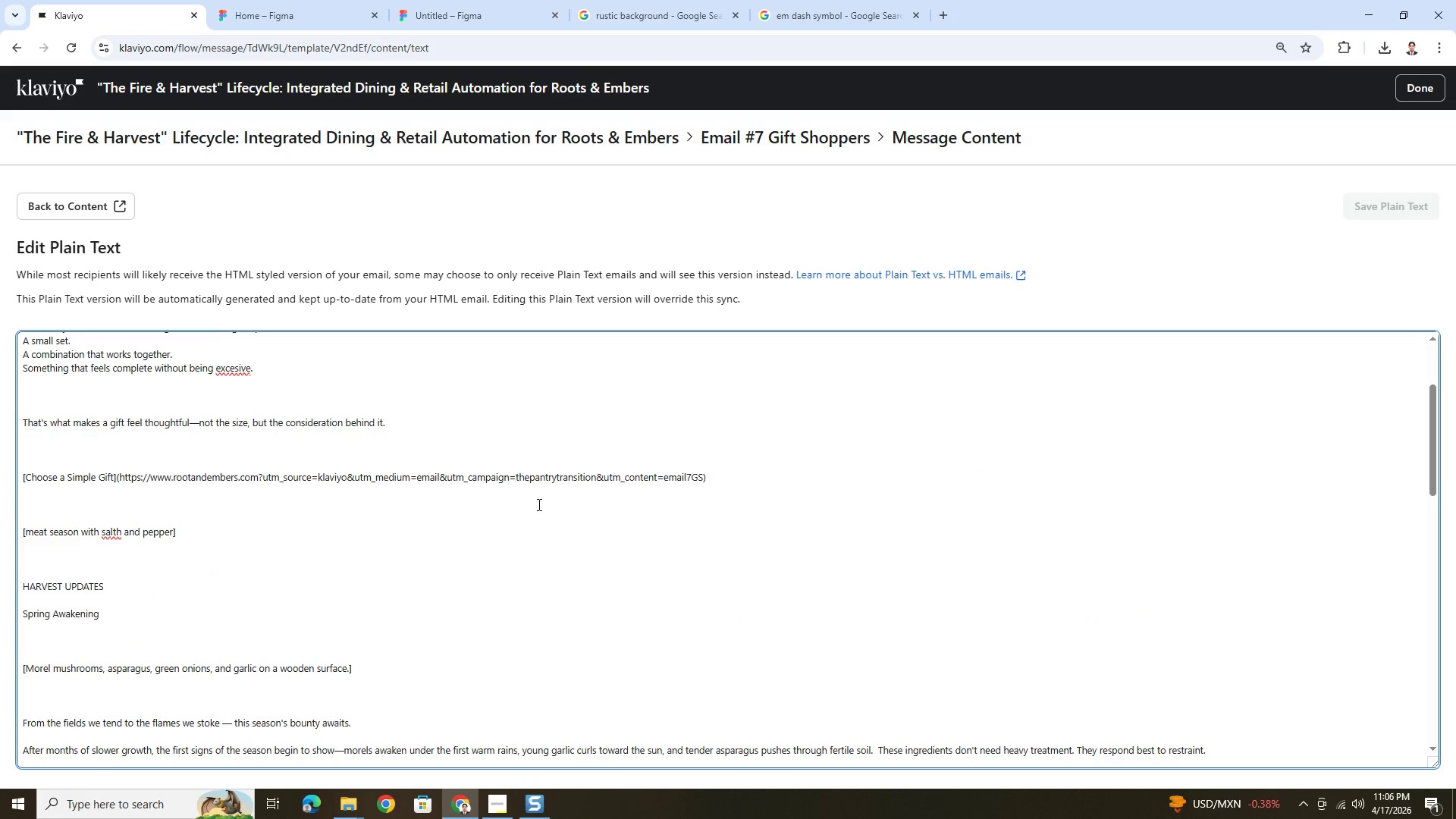 
key(Shift+ShiftLeft)
 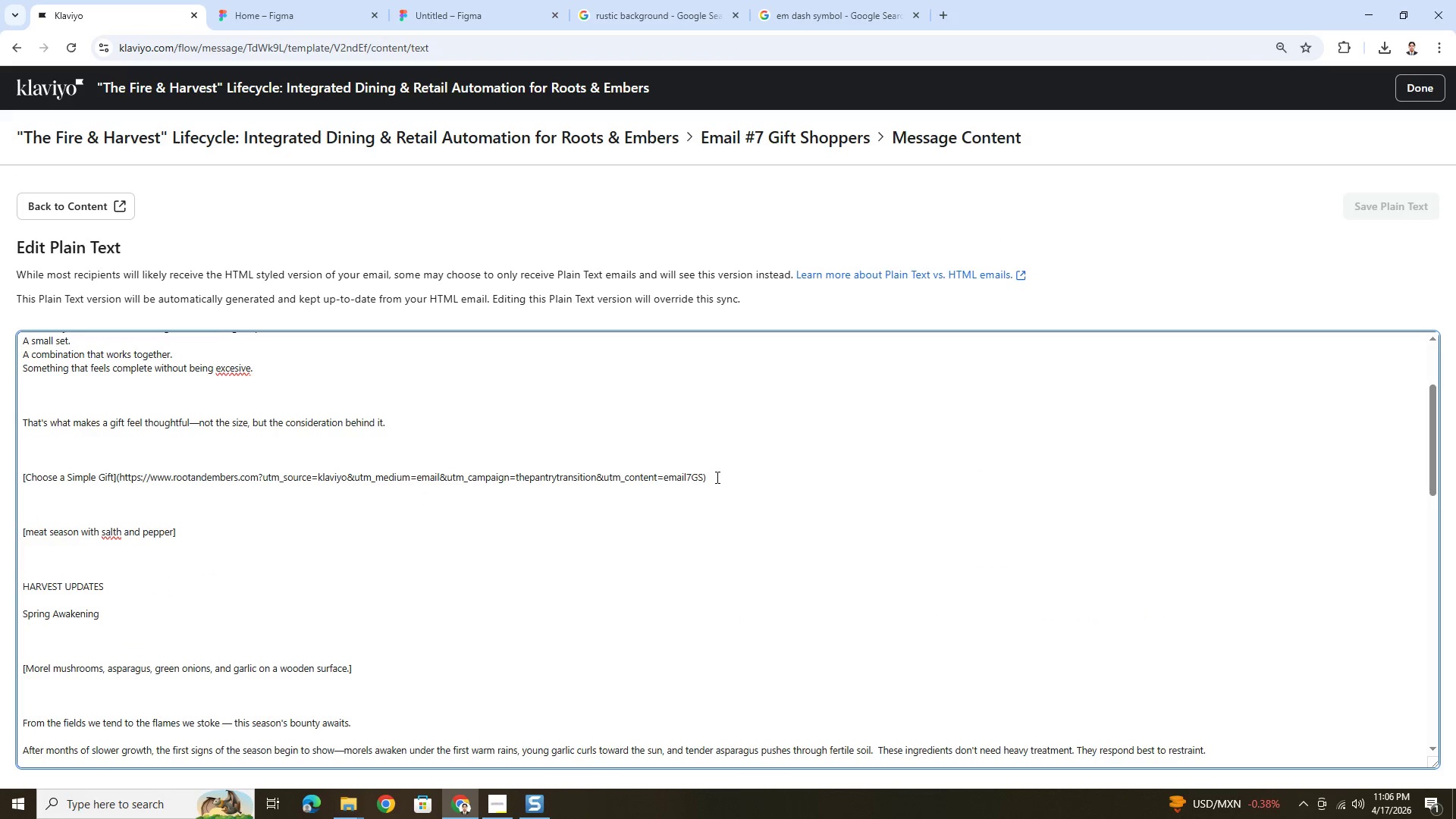 
hold_key(key=ShiftLeft, duration=0.39)
left_click([716, 477])
 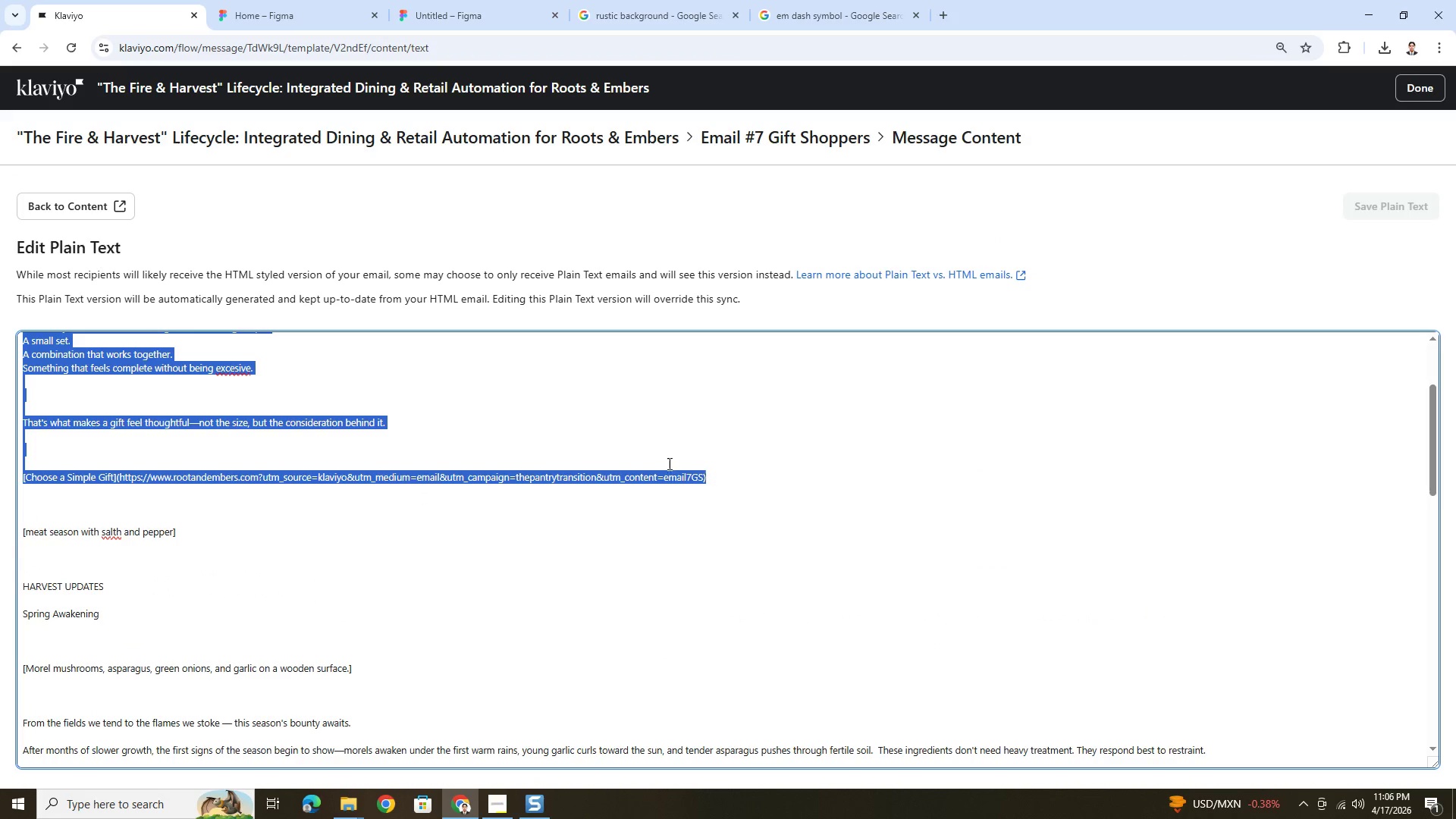 
key(Control+C)
 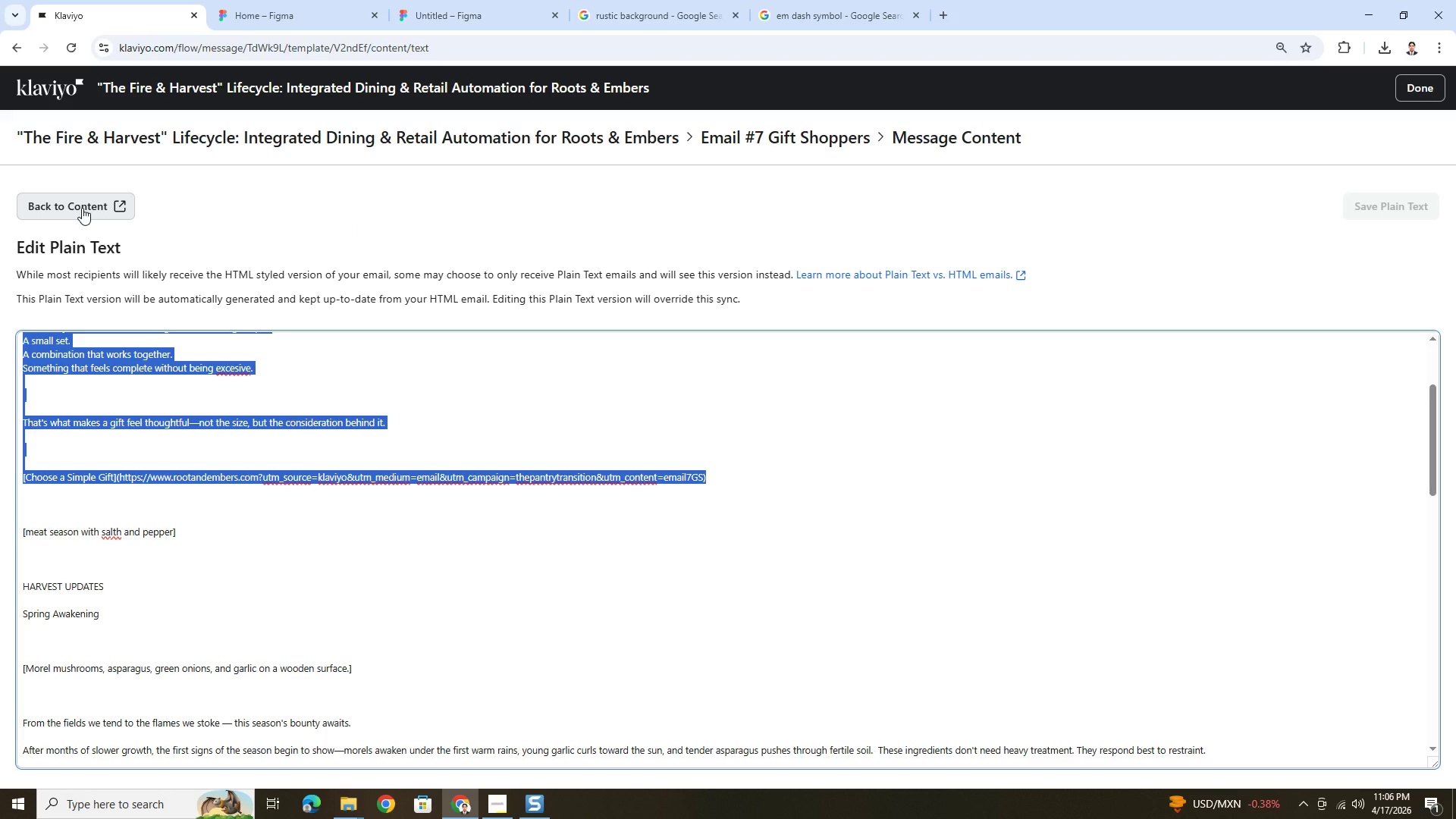 
left_click([82, 207])
 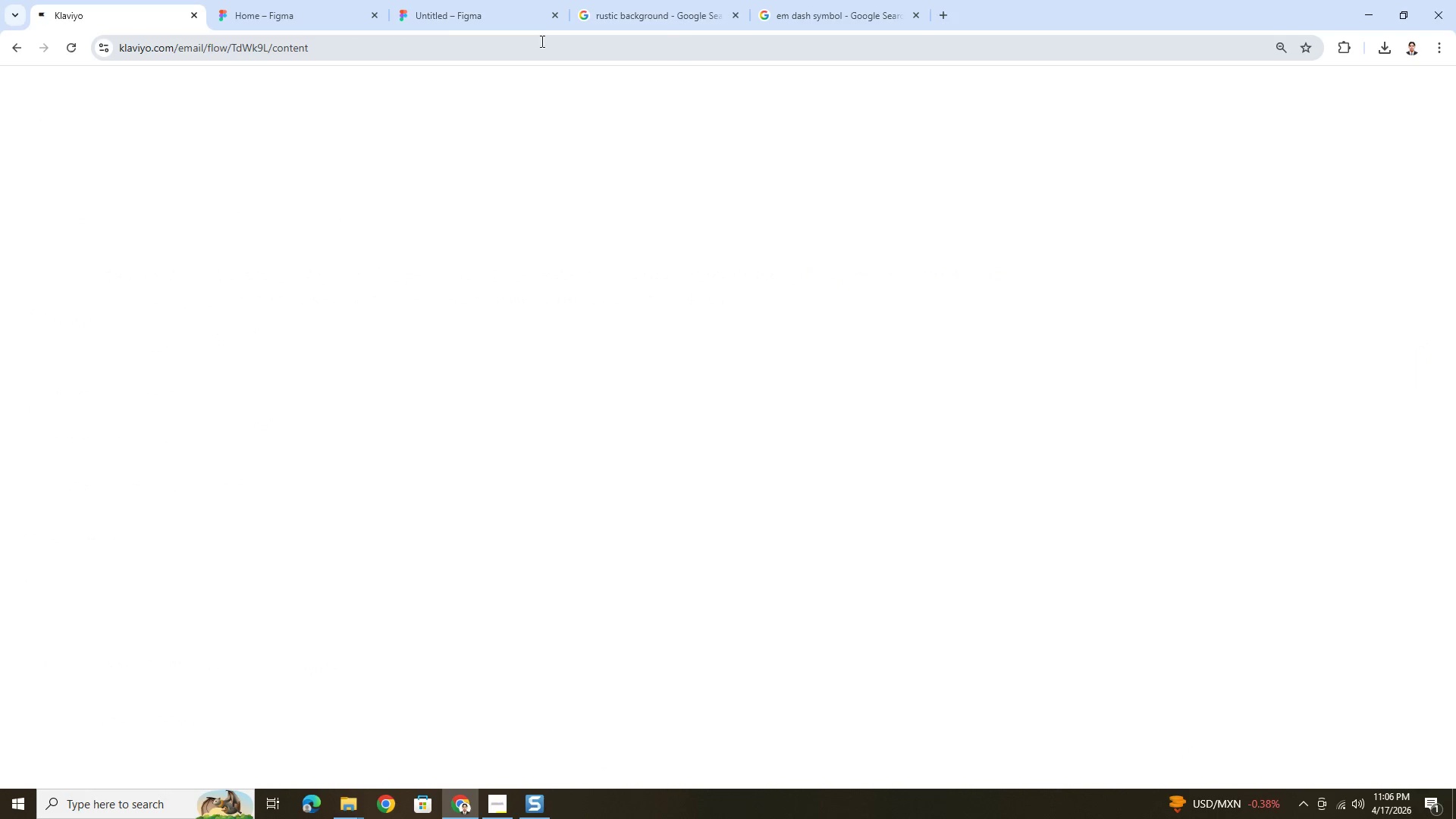 
left_click([447, 2])
 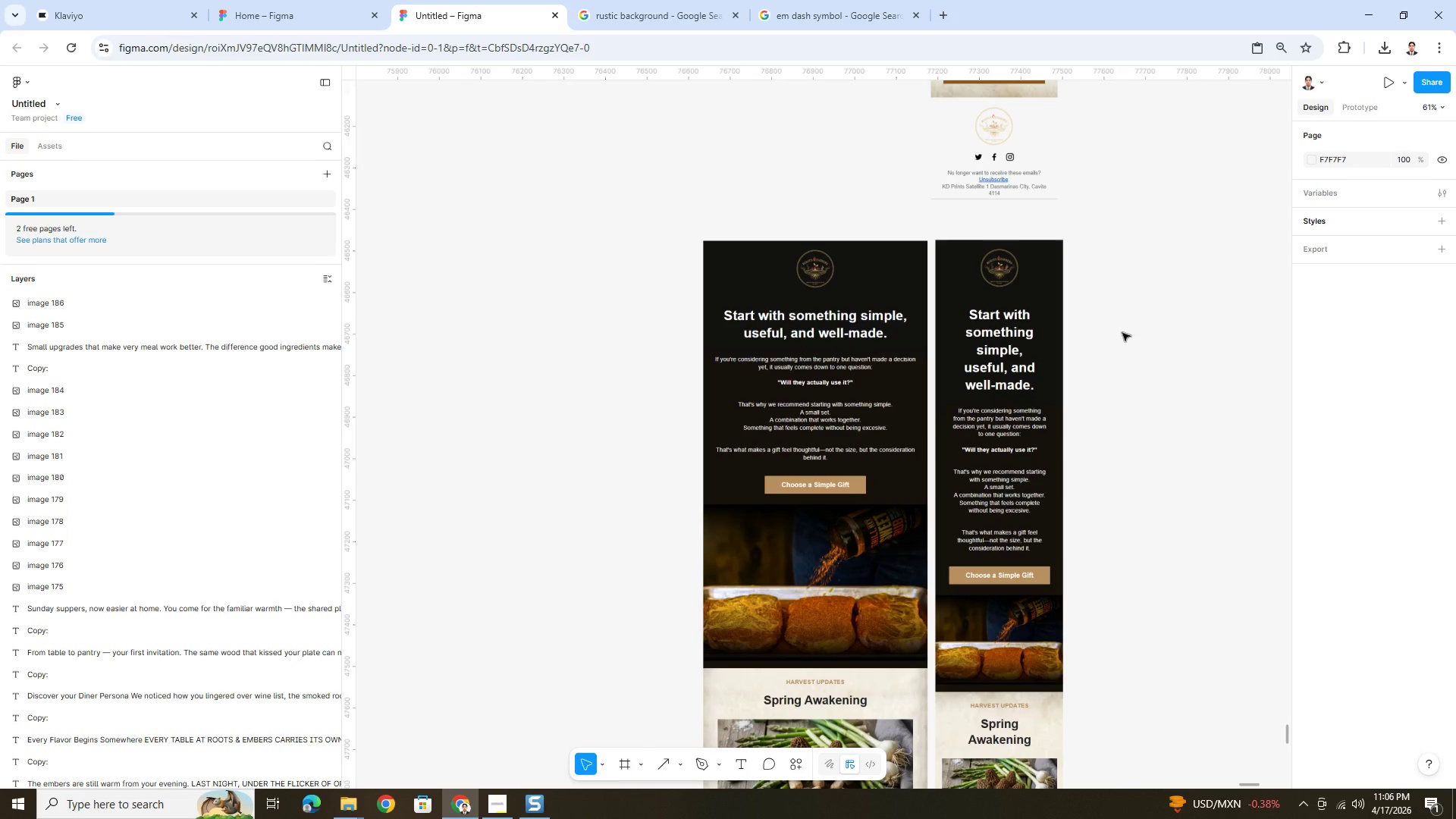 
left_click([1137, 342])
 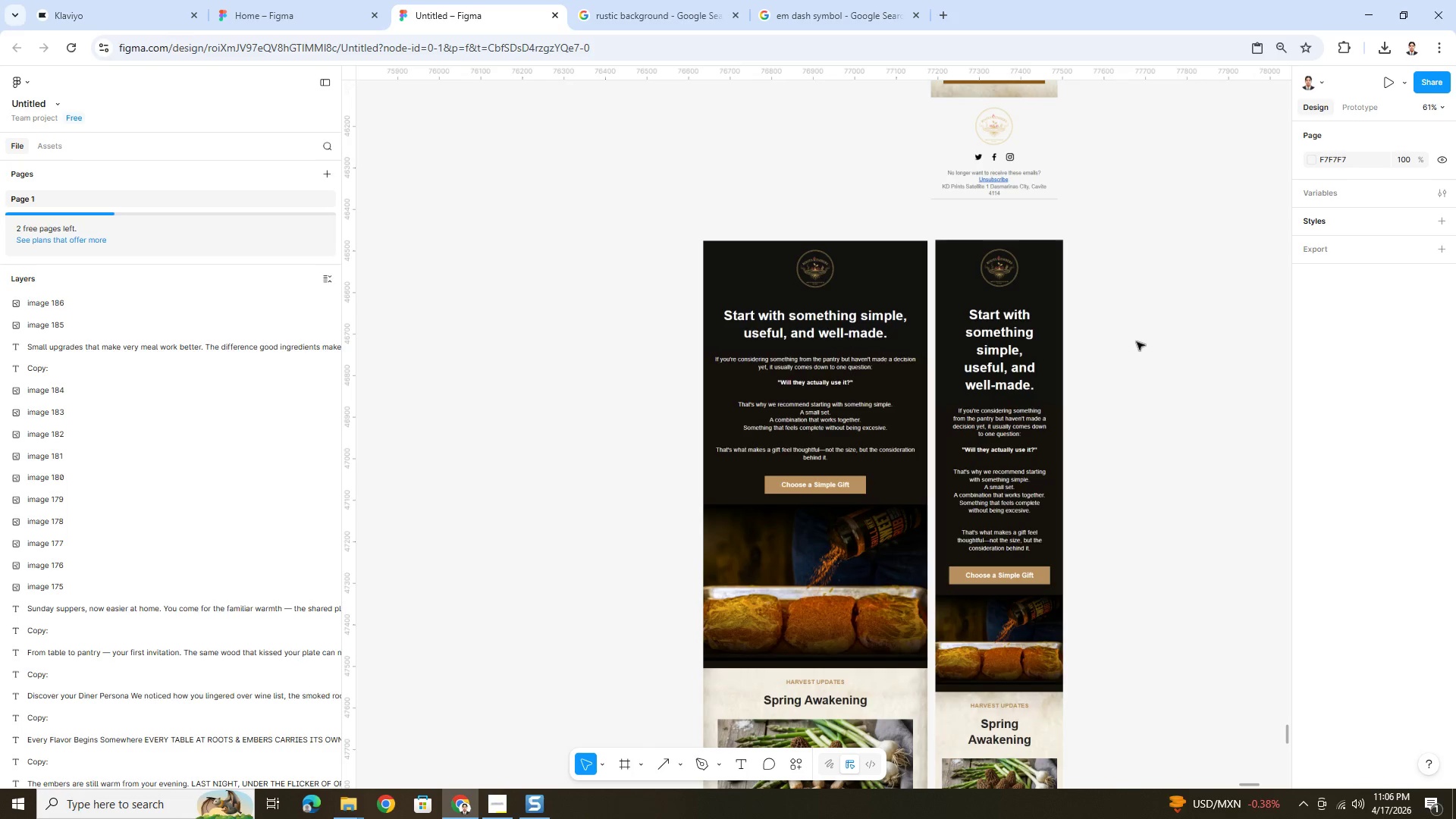 
key(Control+V)
 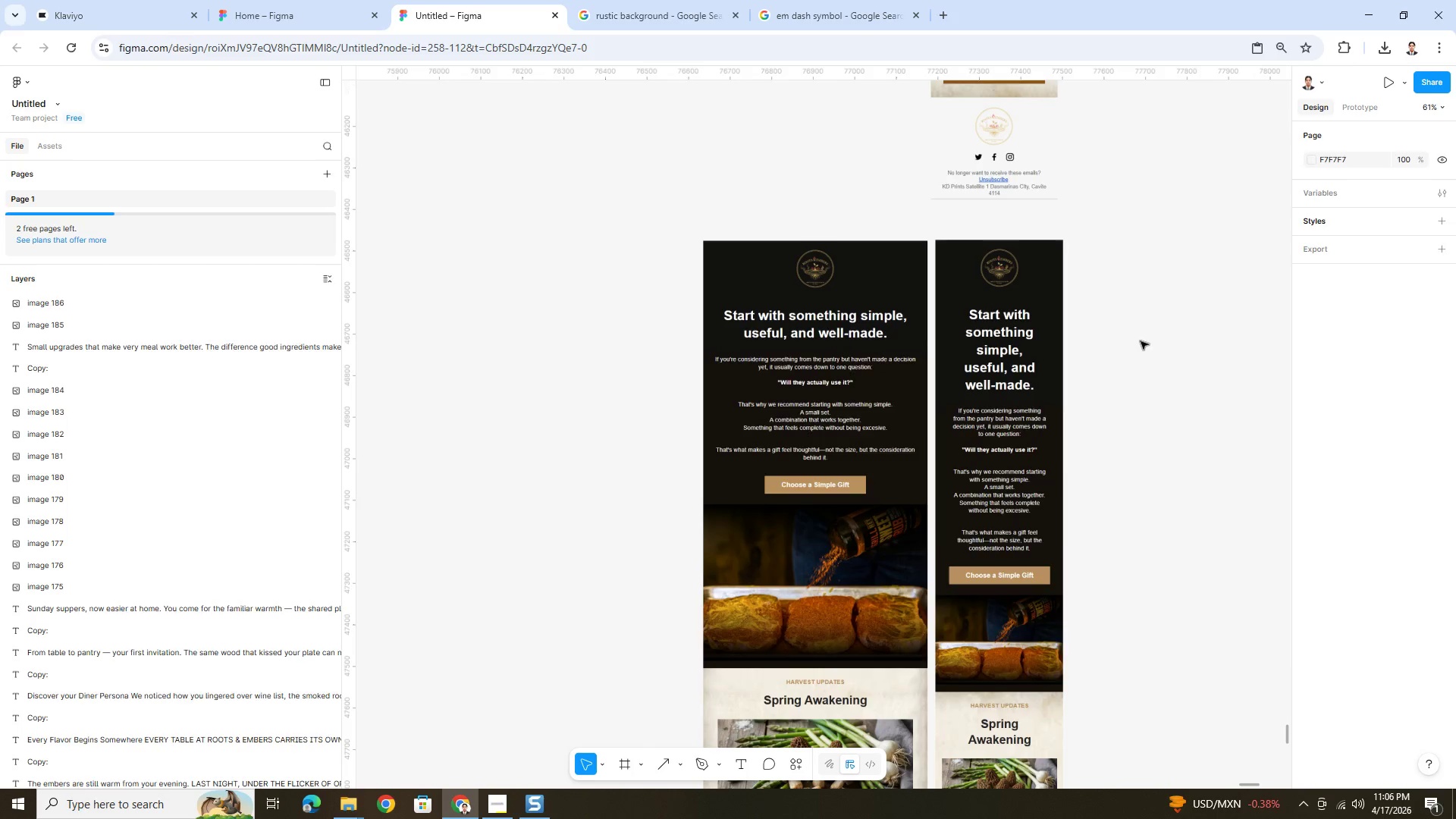 
key(Control+ControlLeft)
 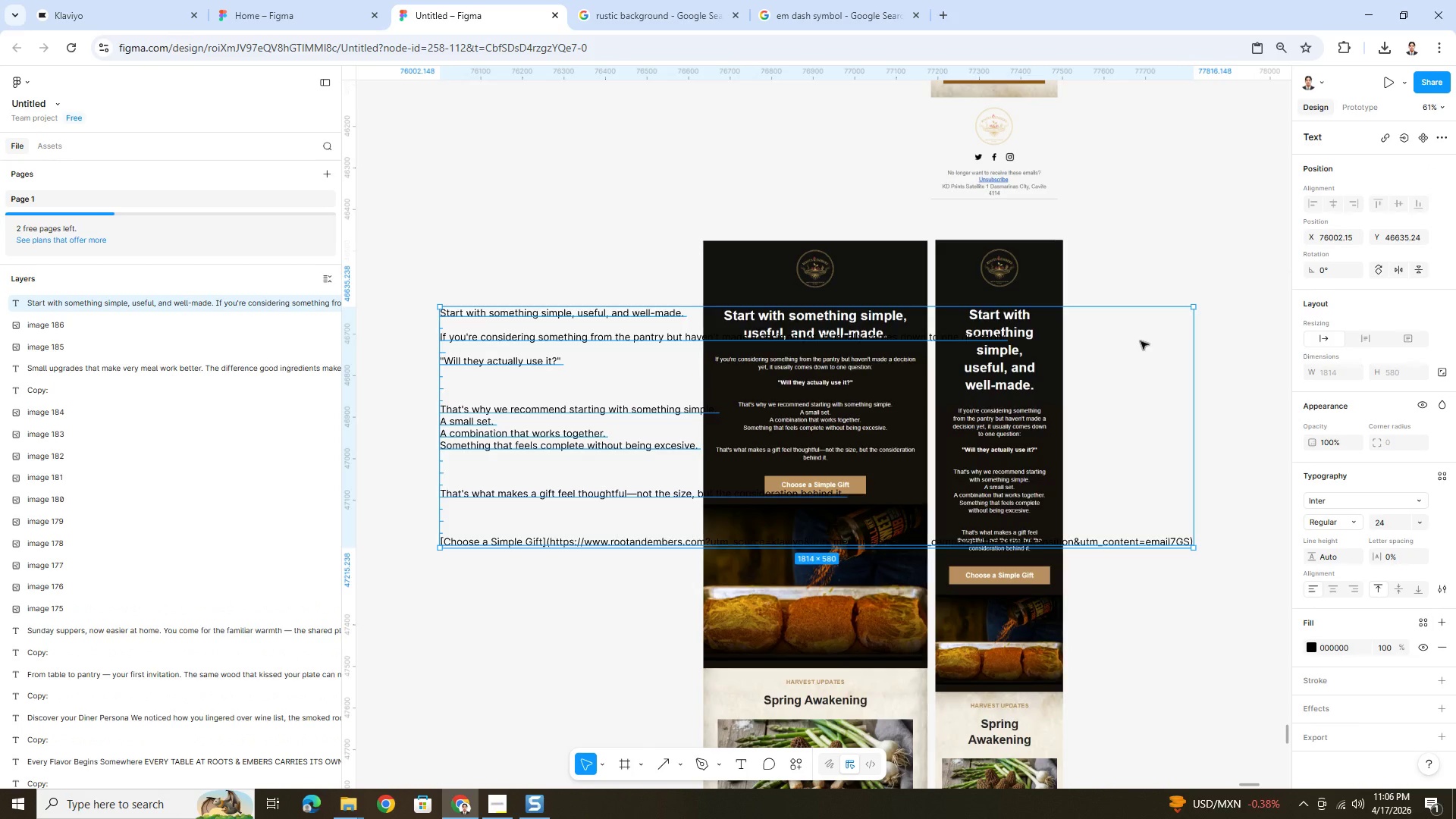 
hold_key(key=ControlLeft, duration=1.16)
 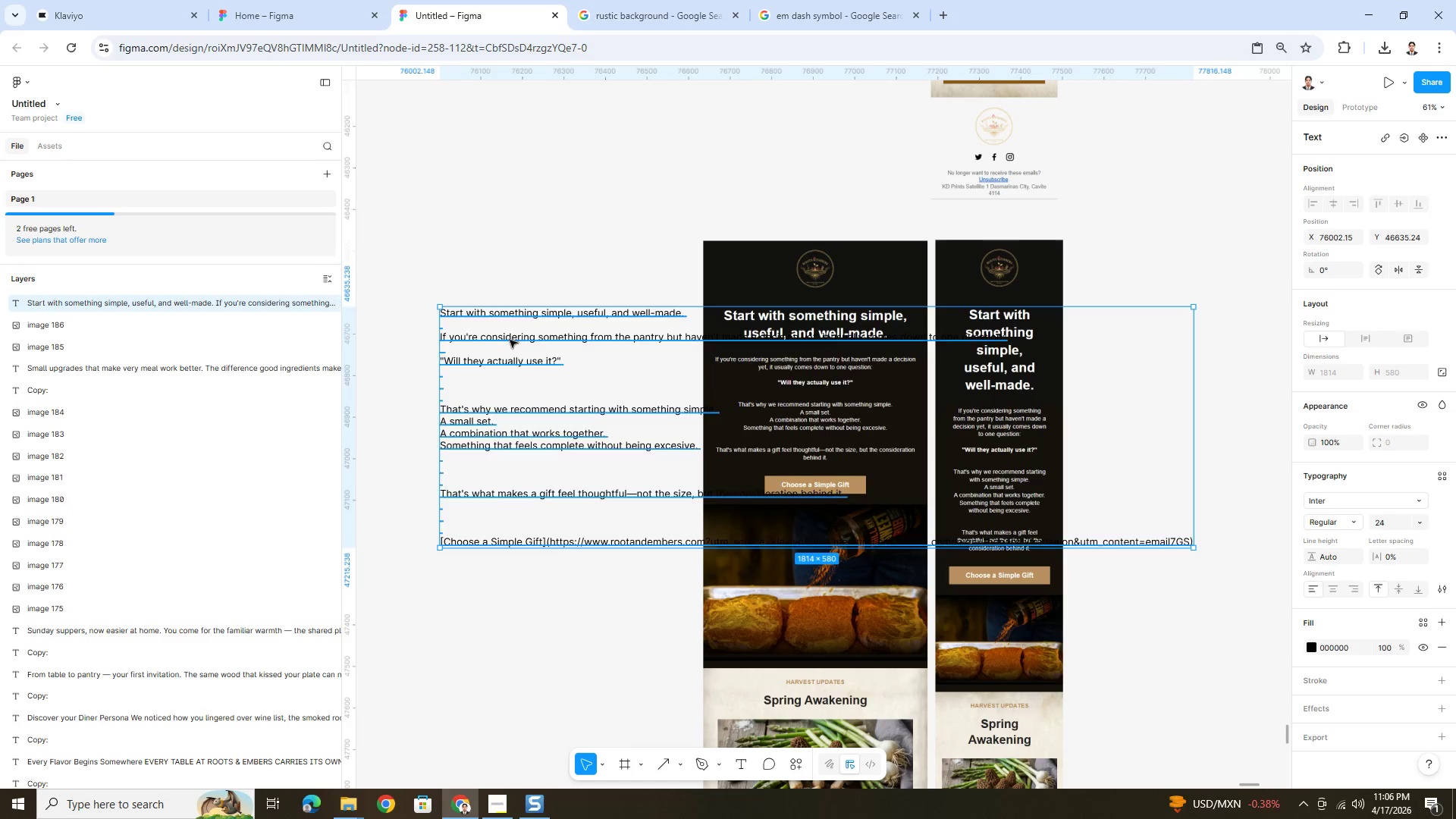 
left_click_drag(start_coordinate=[510, 340], to_coordinate=[1145, 541])
 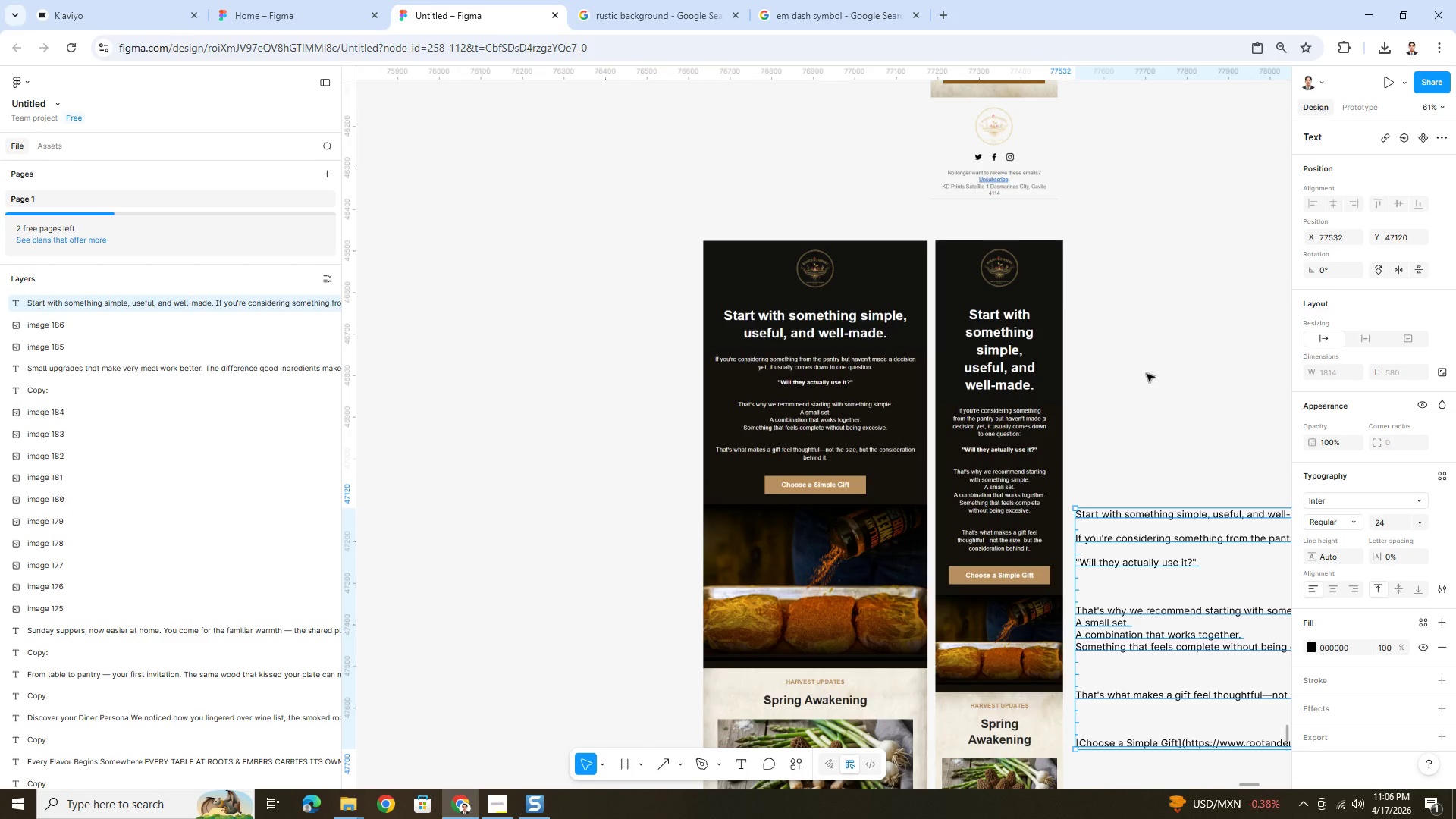 
scroll: coordinate [1150, 364], scroll_direction: up, amount: 12.0
 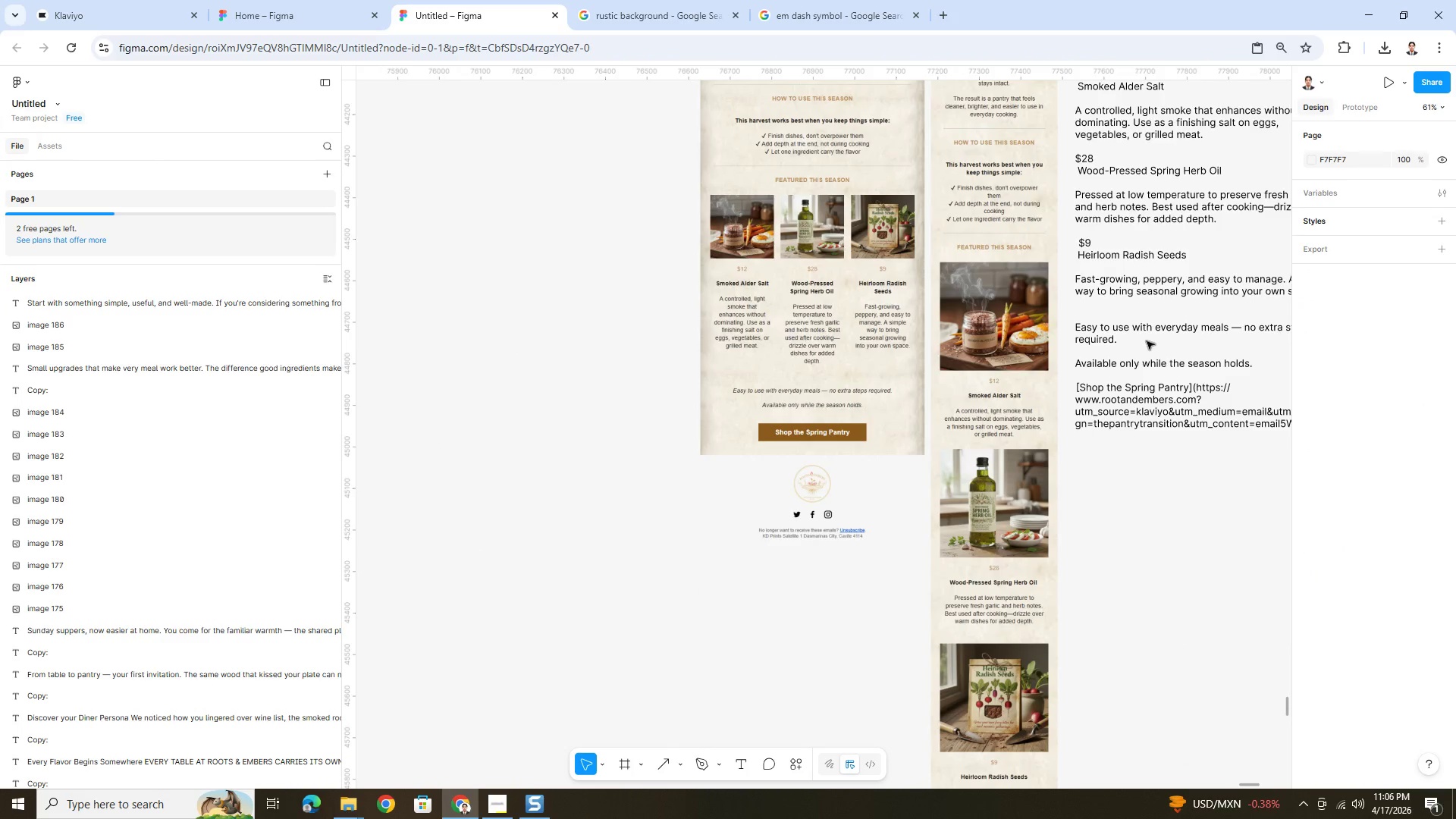 
double_click([1138, 275])
 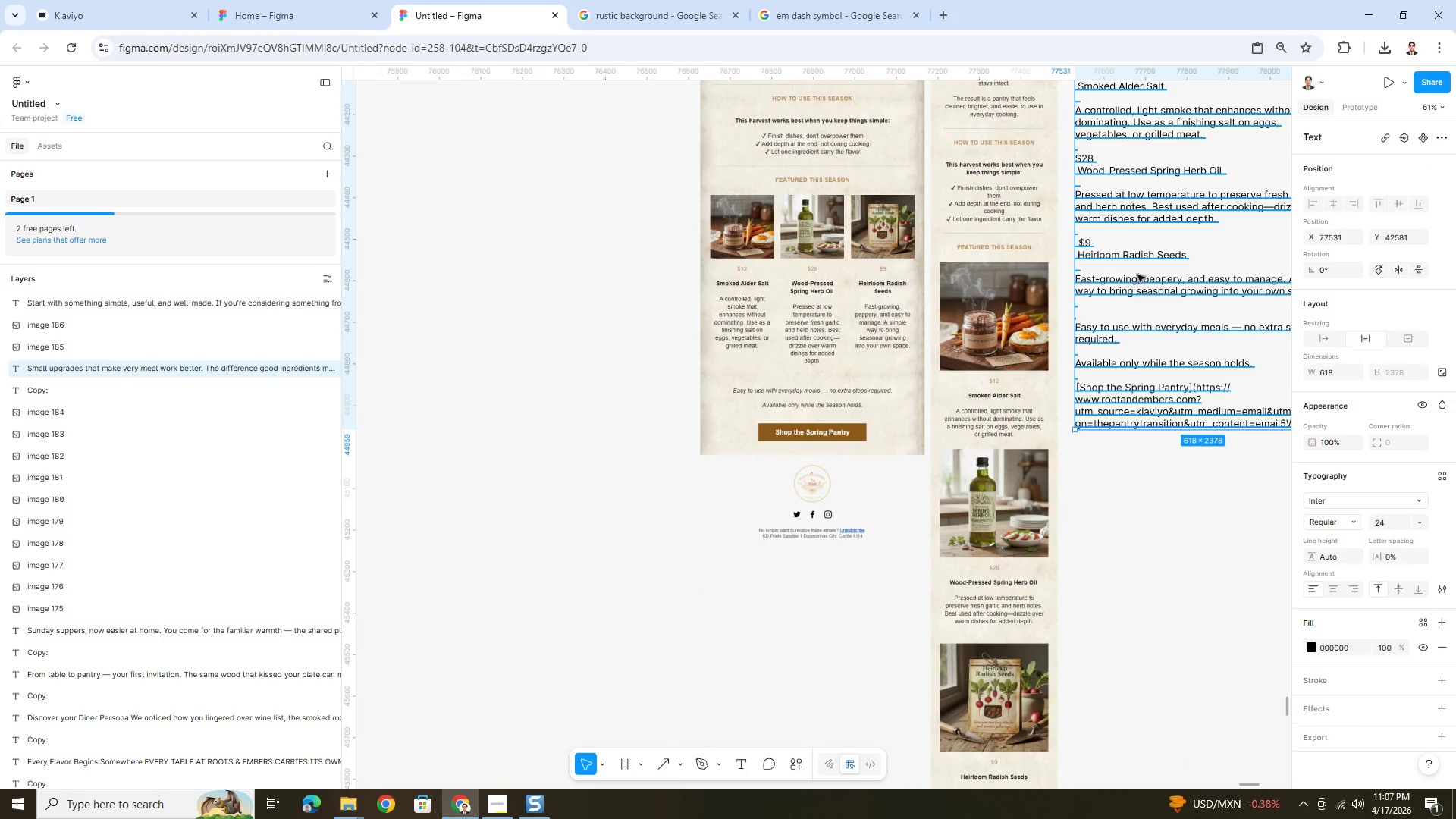 
scroll: coordinate [1109, 190], scroll_direction: up, amount: 11.0
 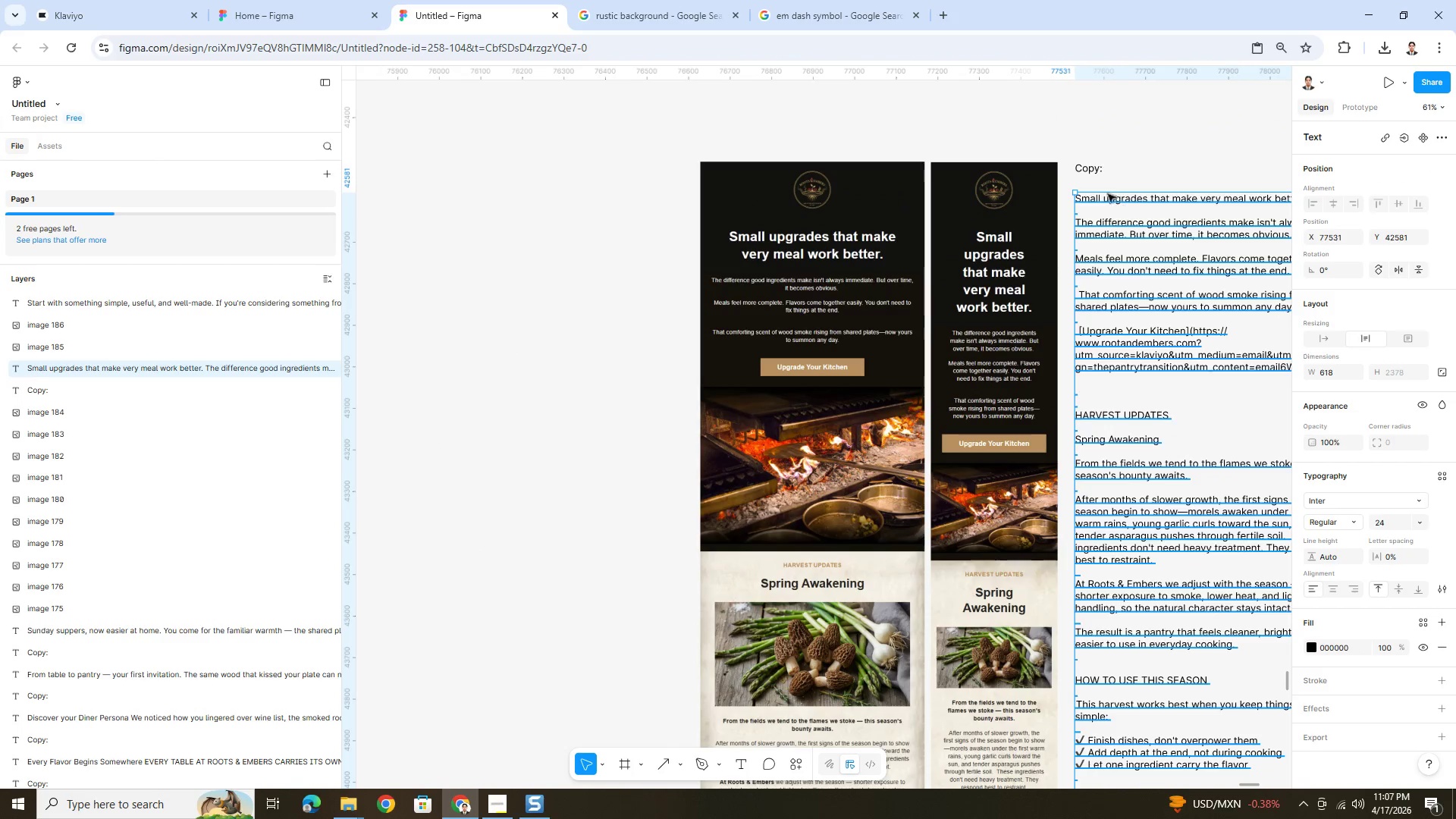 
hold_key(key=ShiftLeft, duration=0.42)
left_click([1089, 165])
 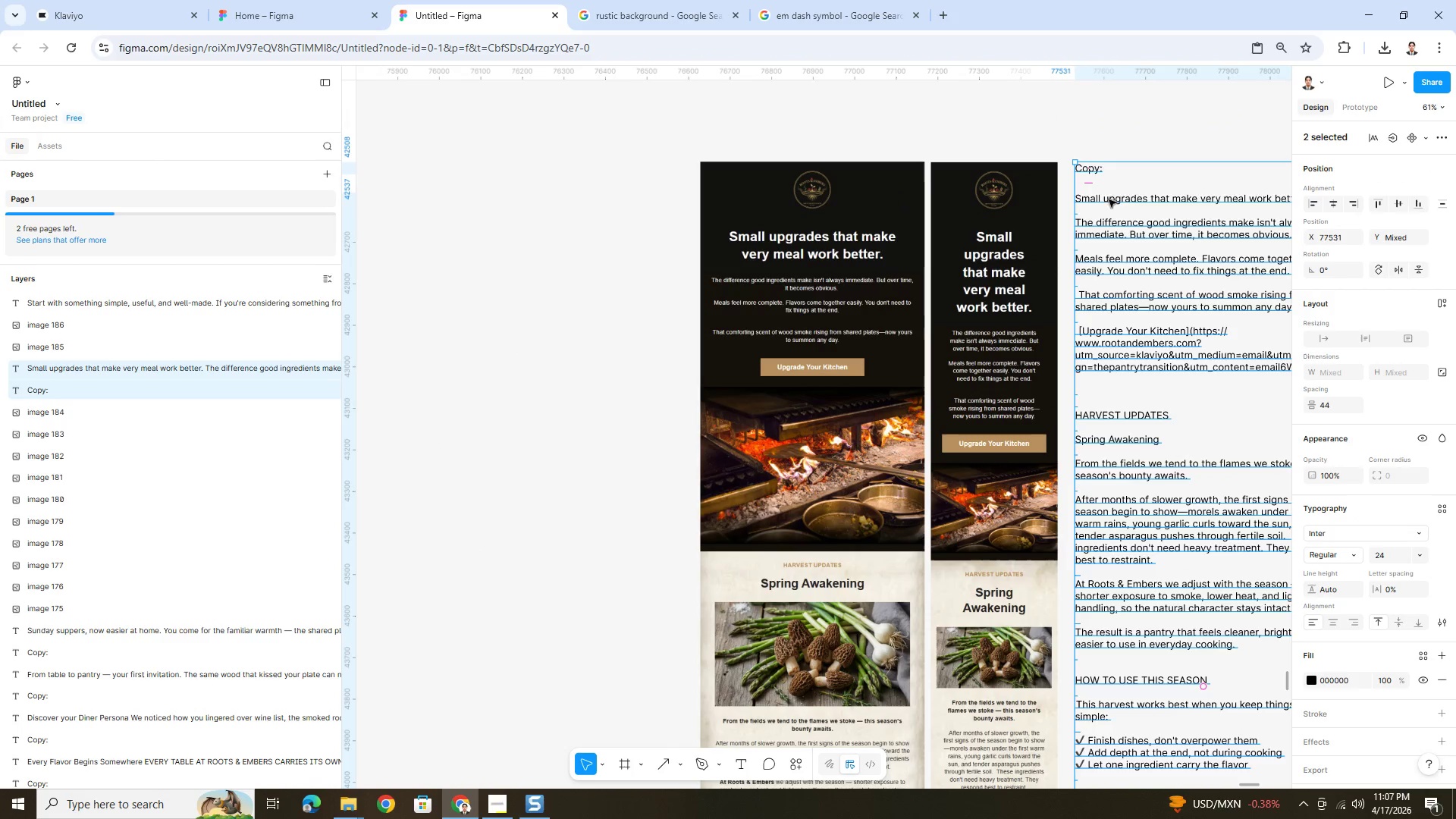 
key(Control+C)
 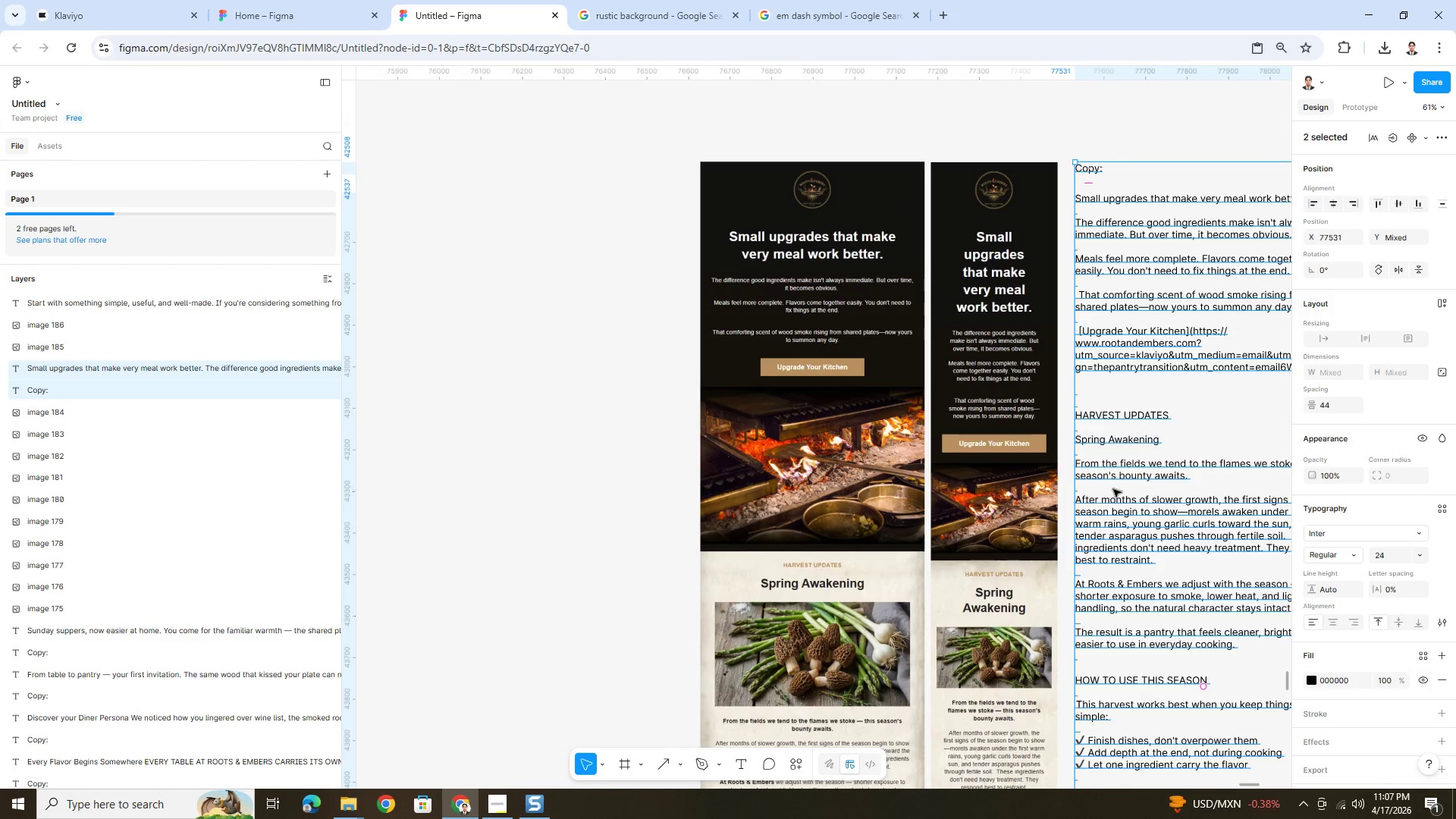 
hold_key(key=ControlLeft, duration=1.28)
scroll: coordinate [1134, 504], scroll_direction: down, amount: 22.0
 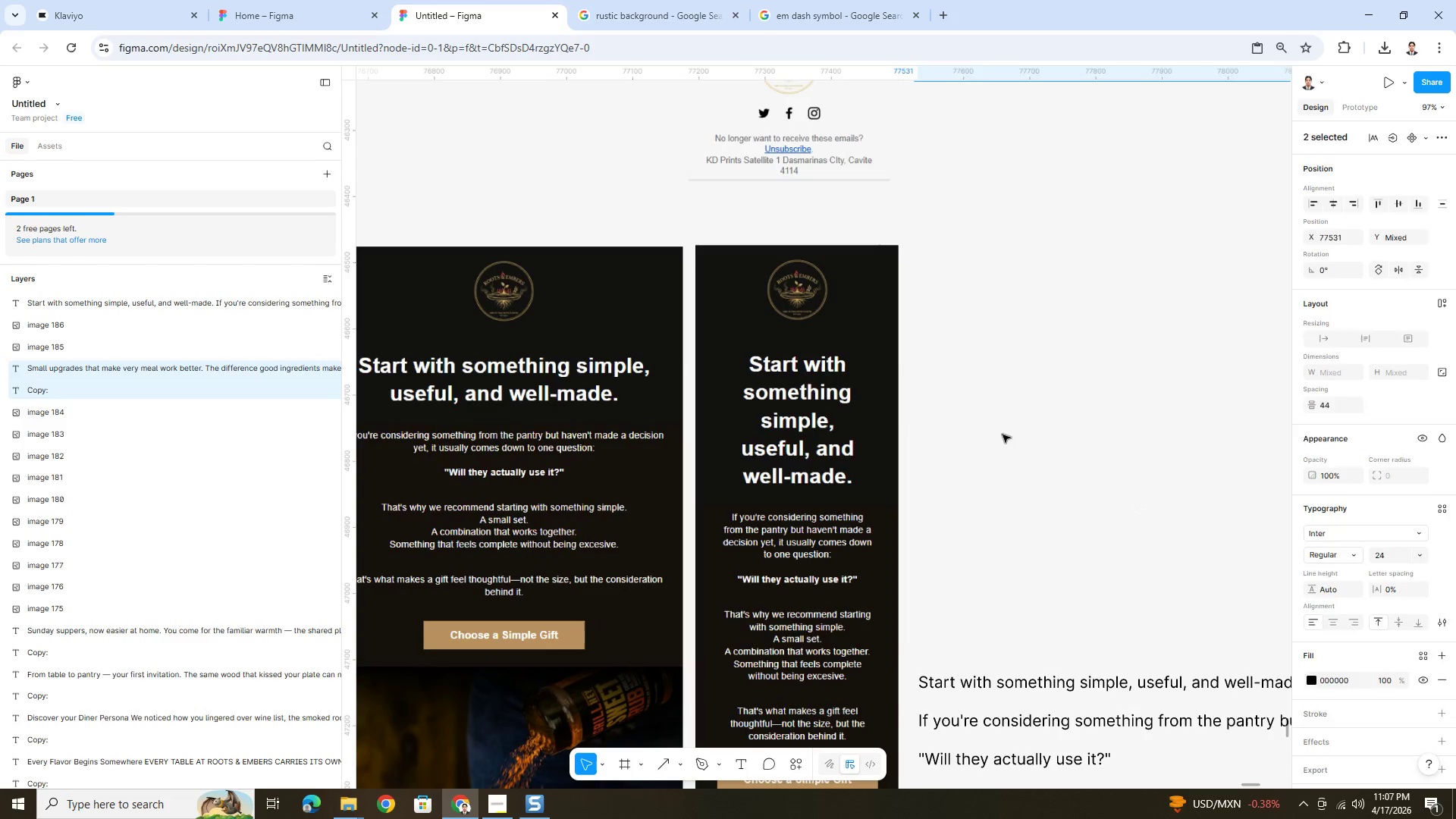 
left_click([1003, 435])
 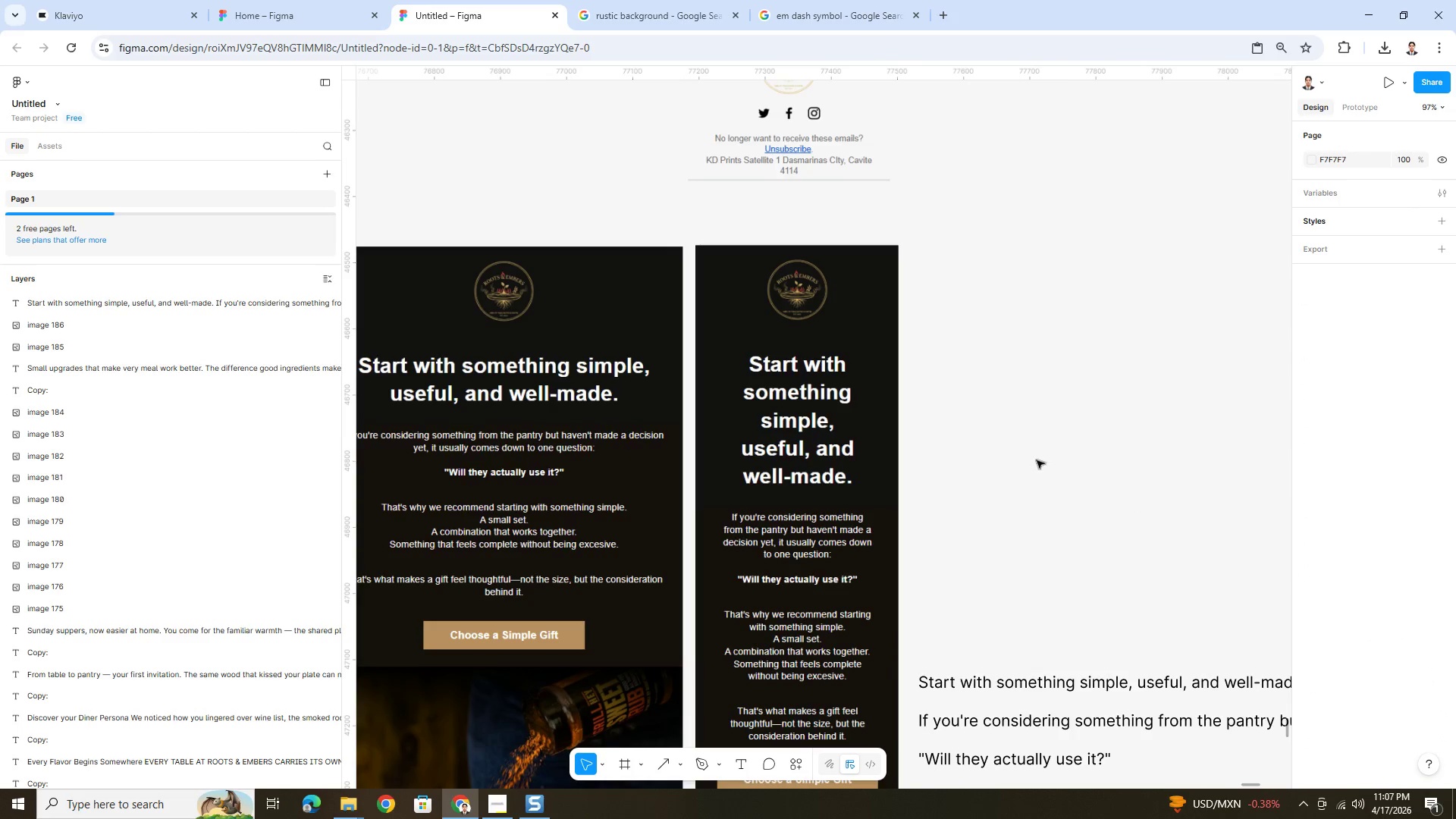 
key(Control+V)
 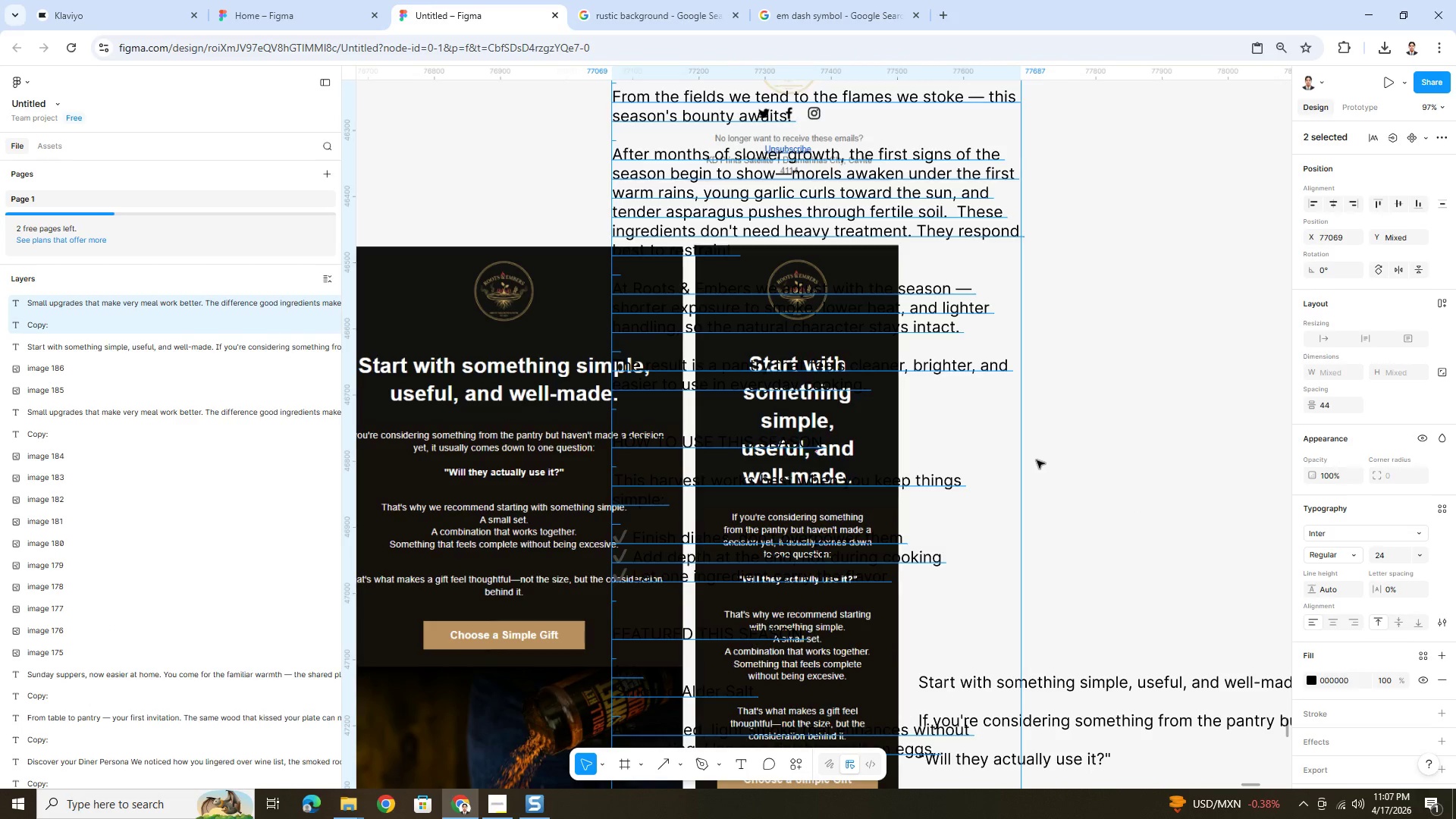 
hold_key(key=ControlLeft, duration=0.48)
scroll: coordinate [1032, 461], scroll_direction: down, amount: 5.0
 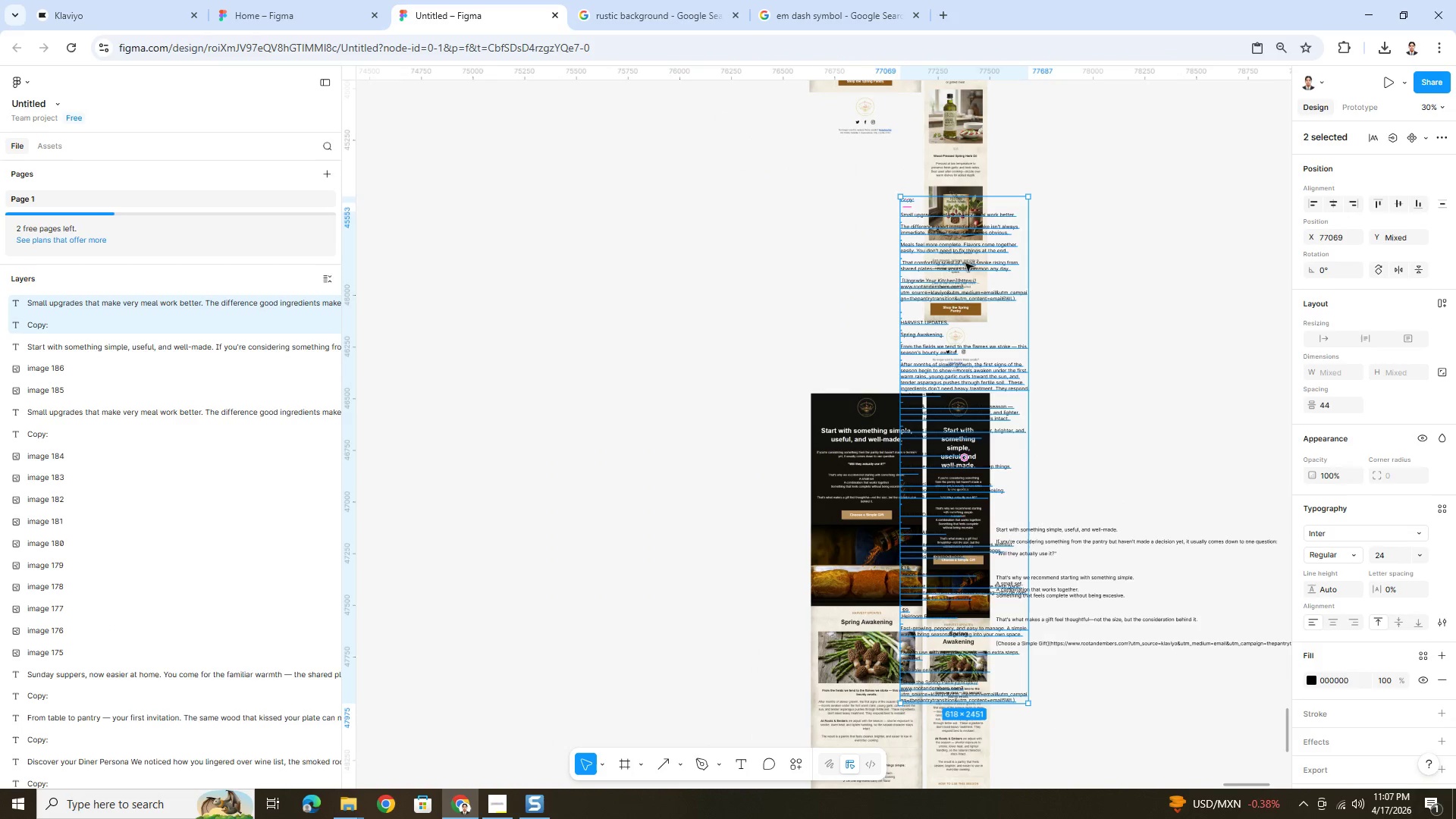 
left_click_drag(start_coordinate=[967, 258], to_coordinate=[1063, 451])
 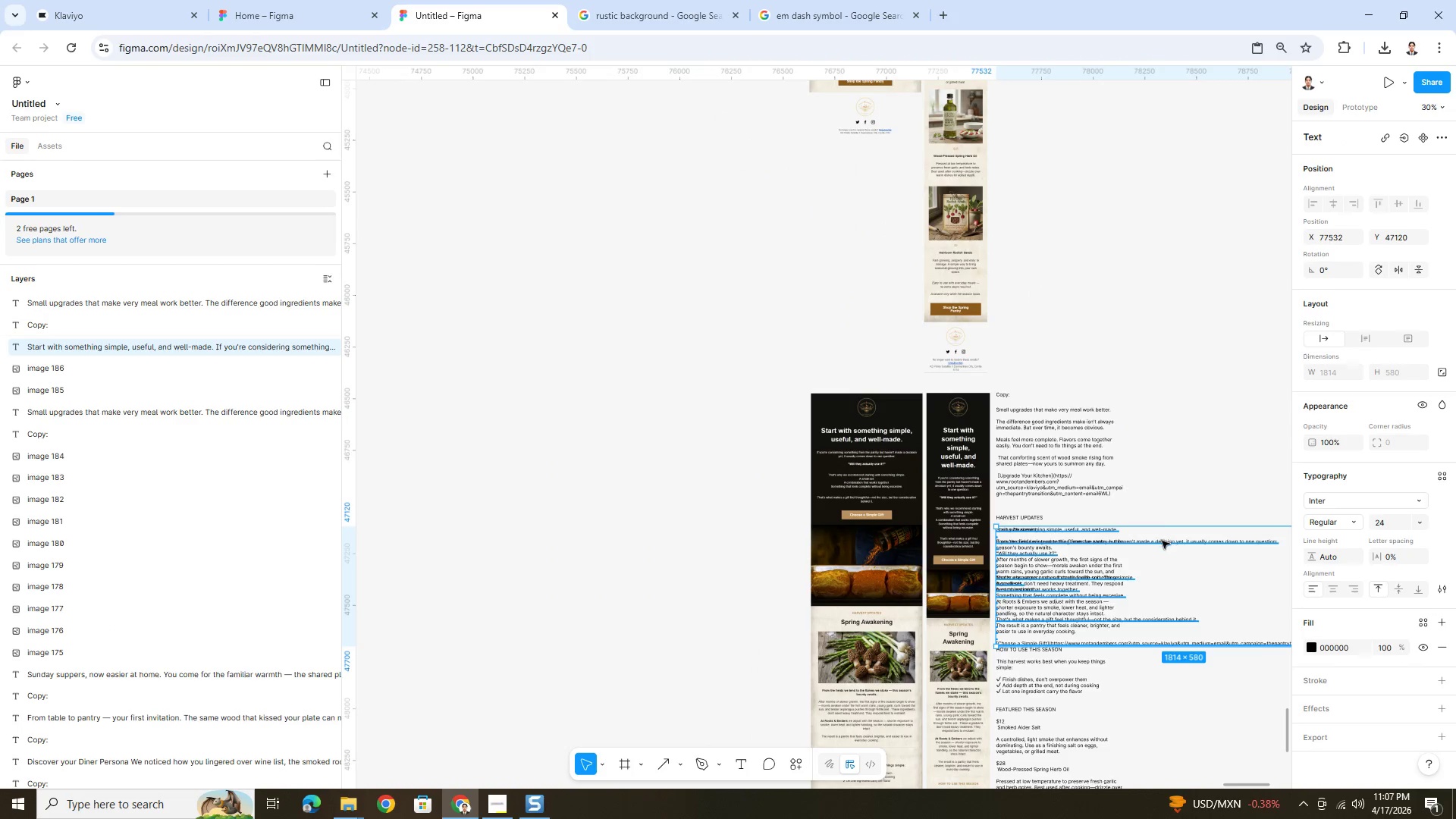 
left_click_drag(start_coordinate=[1155, 545], to_coordinate=[1216, 519])
 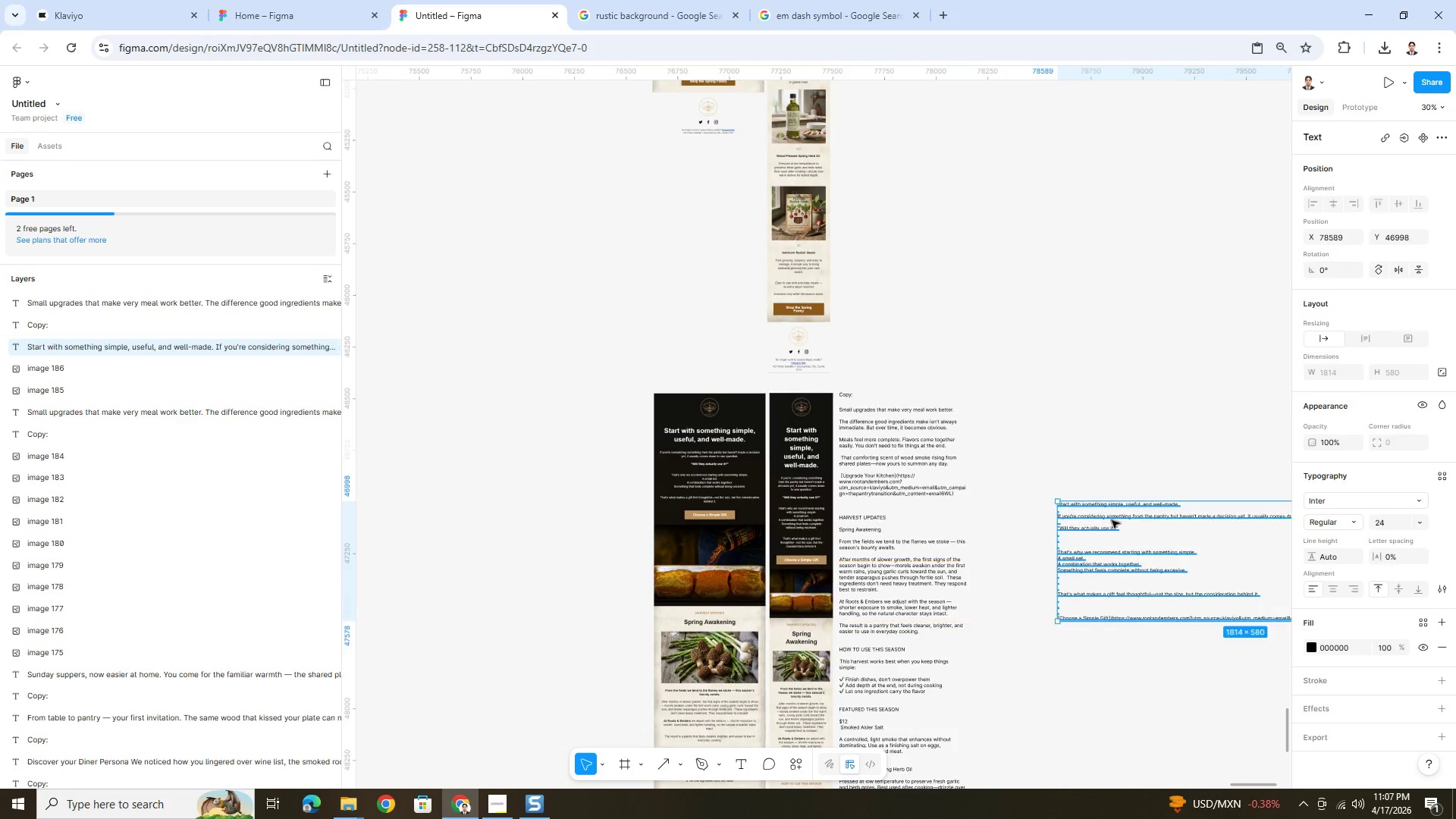 
hold_key(key=ControlLeft, duration=0.53)
scroll: coordinate [1074, 546], scroll_direction: up, amount: 3.0
 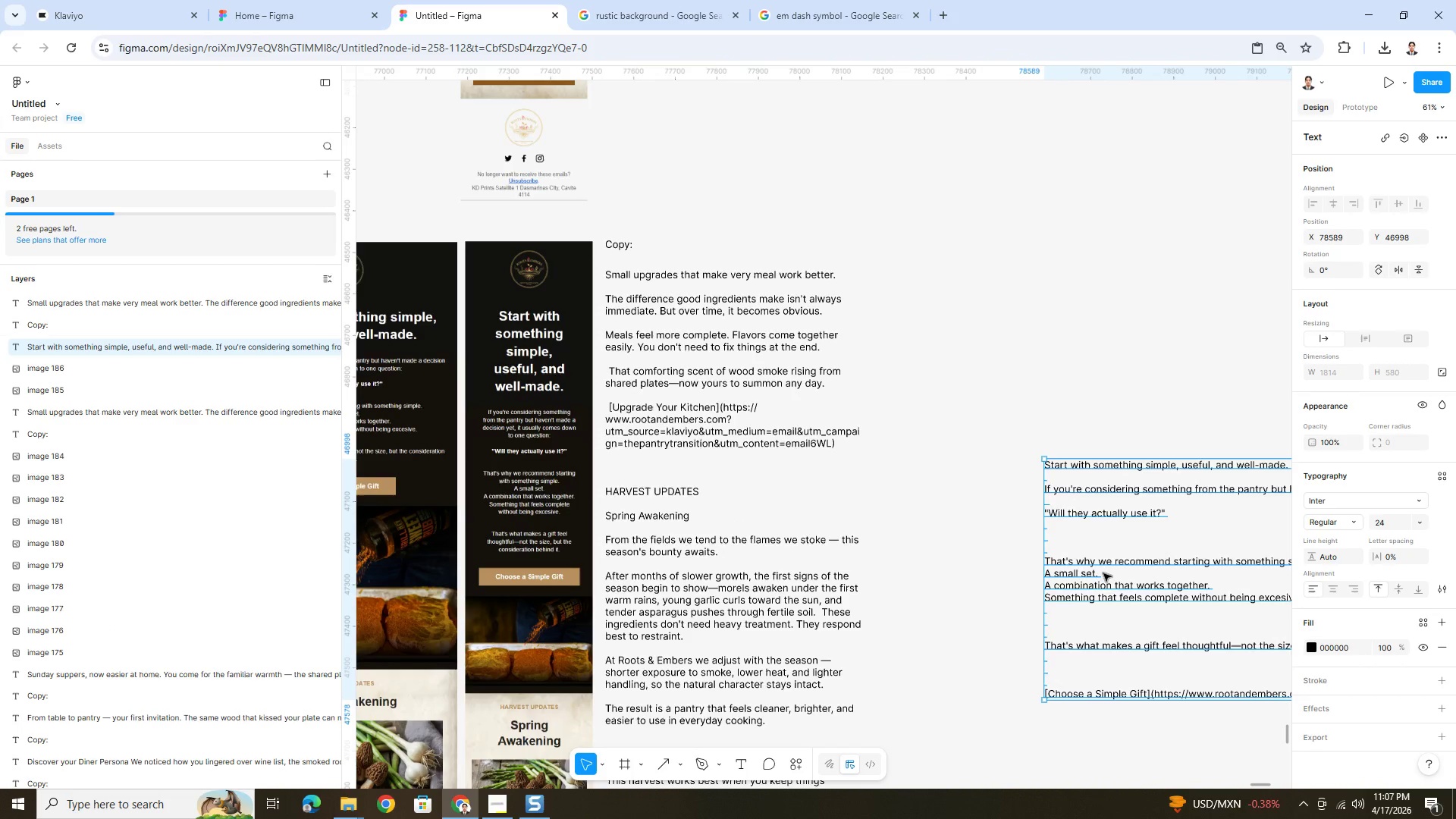 
double_click([1103, 573])
 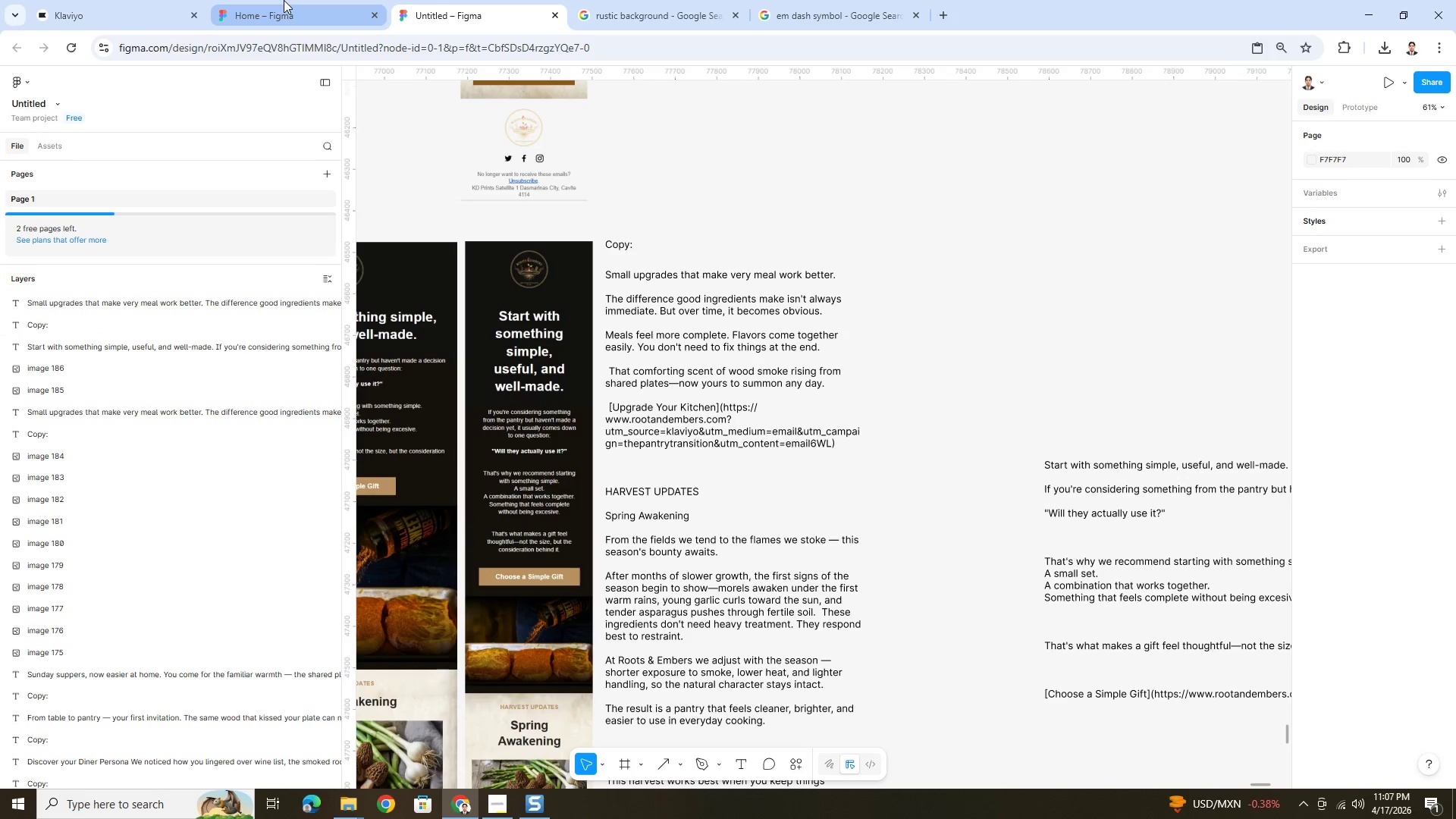 
left_click([130, 0])
 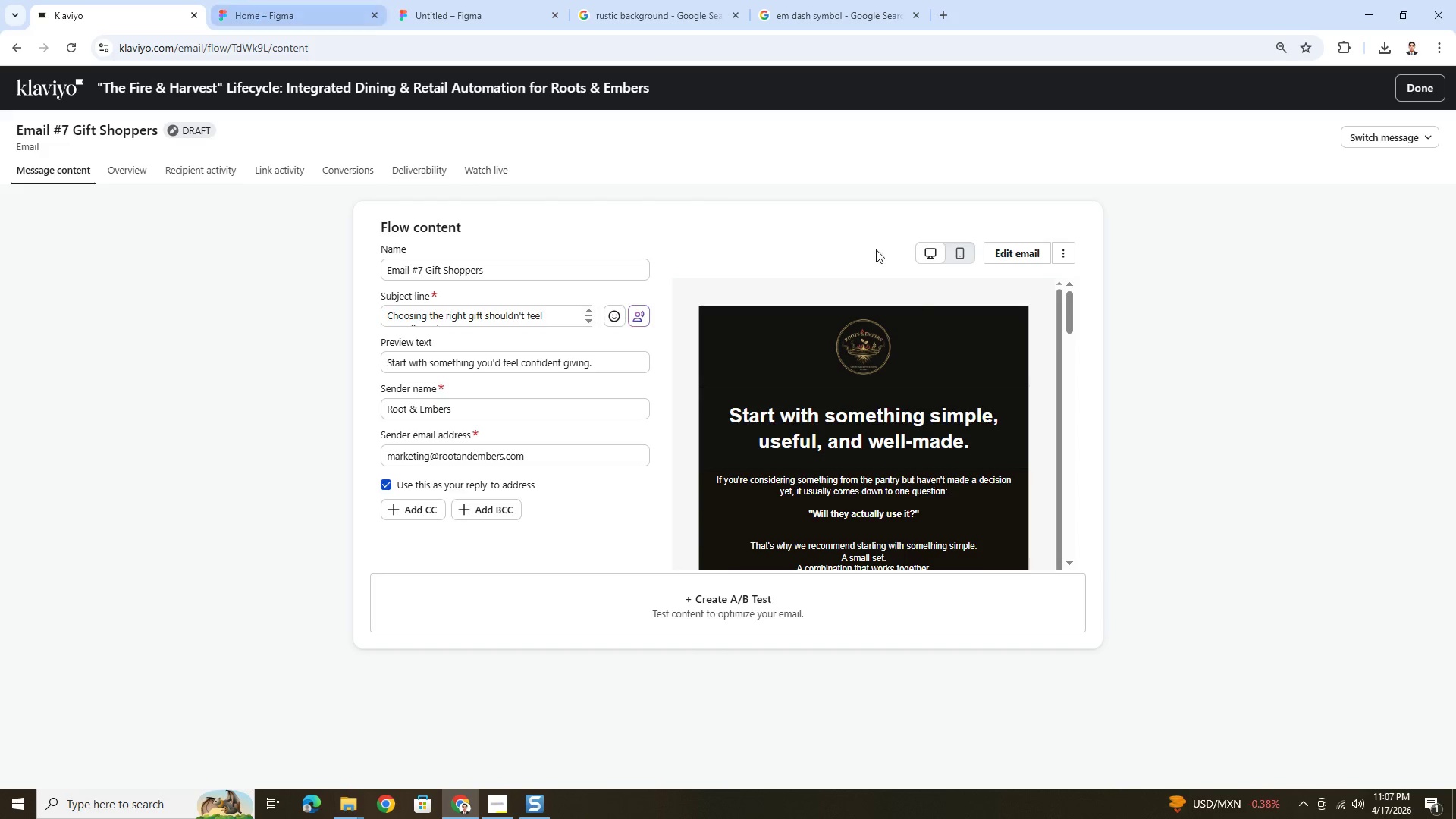 
scroll: coordinate [896, 364], scroll_direction: down, amount: 3.0
 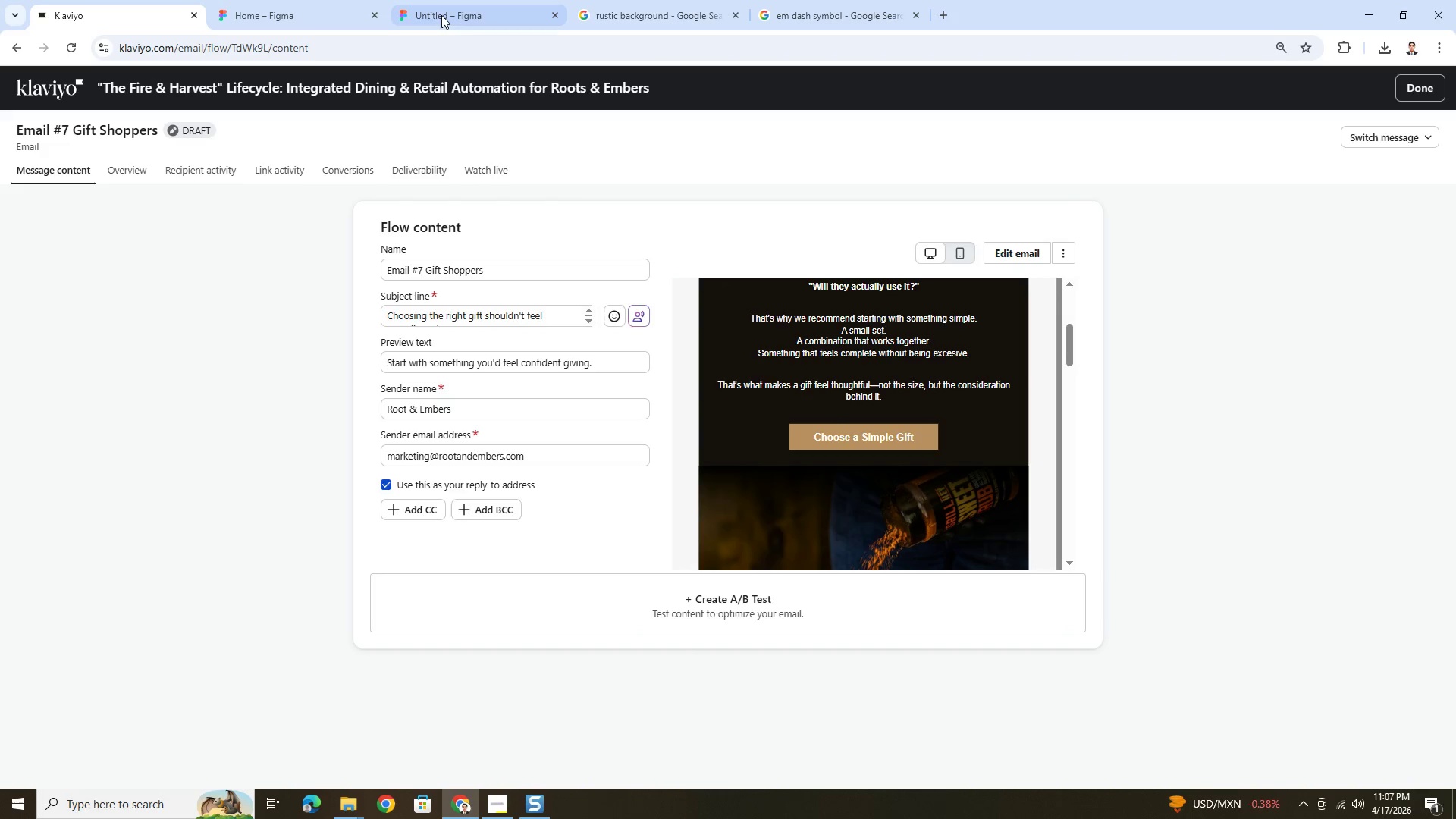 
left_click([432, 2])
 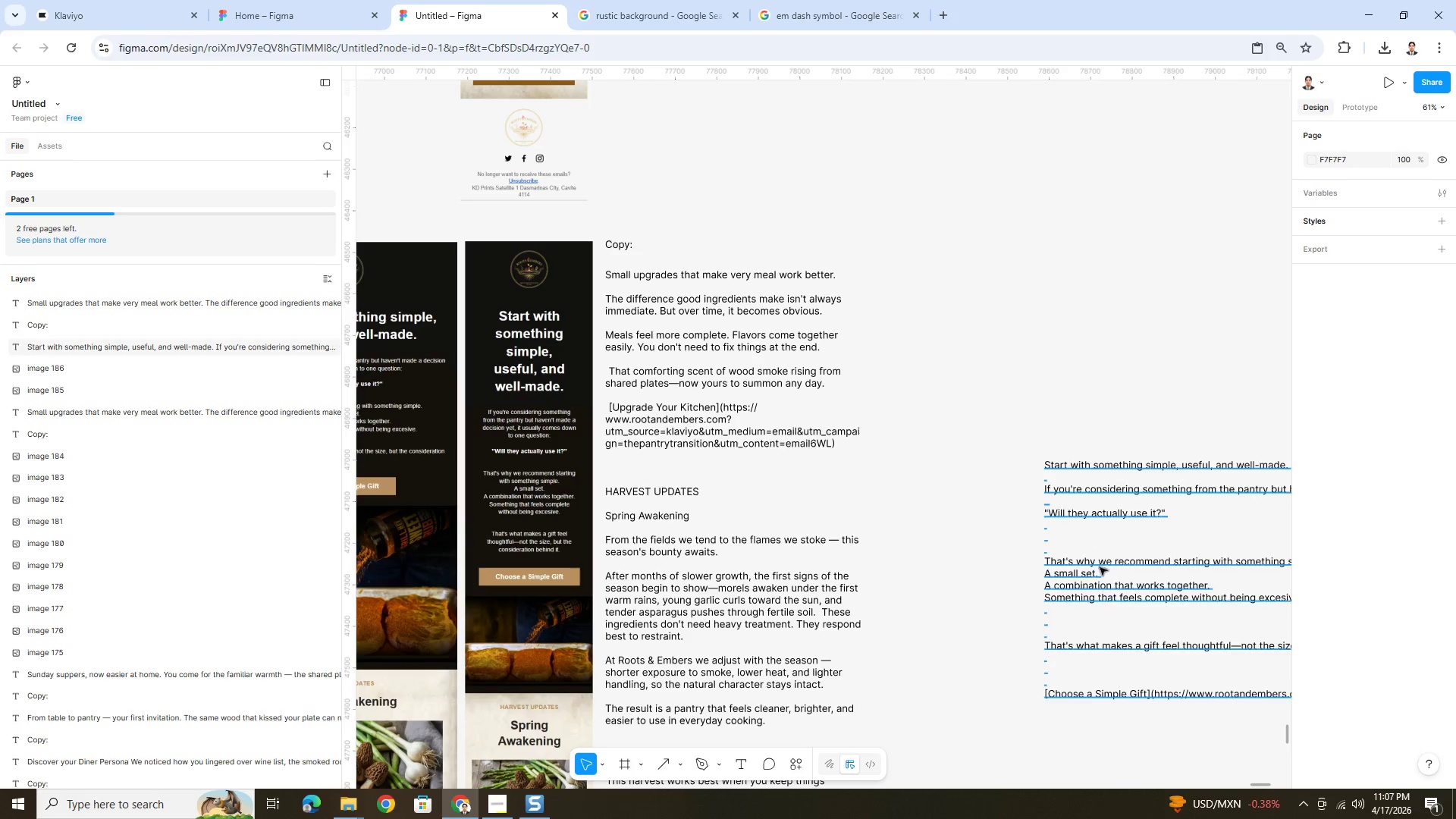 
hold_key(key=ControlLeft, duration=0.48)
scroll: coordinate [1105, 608], scroll_direction: down, amount: 2.0
 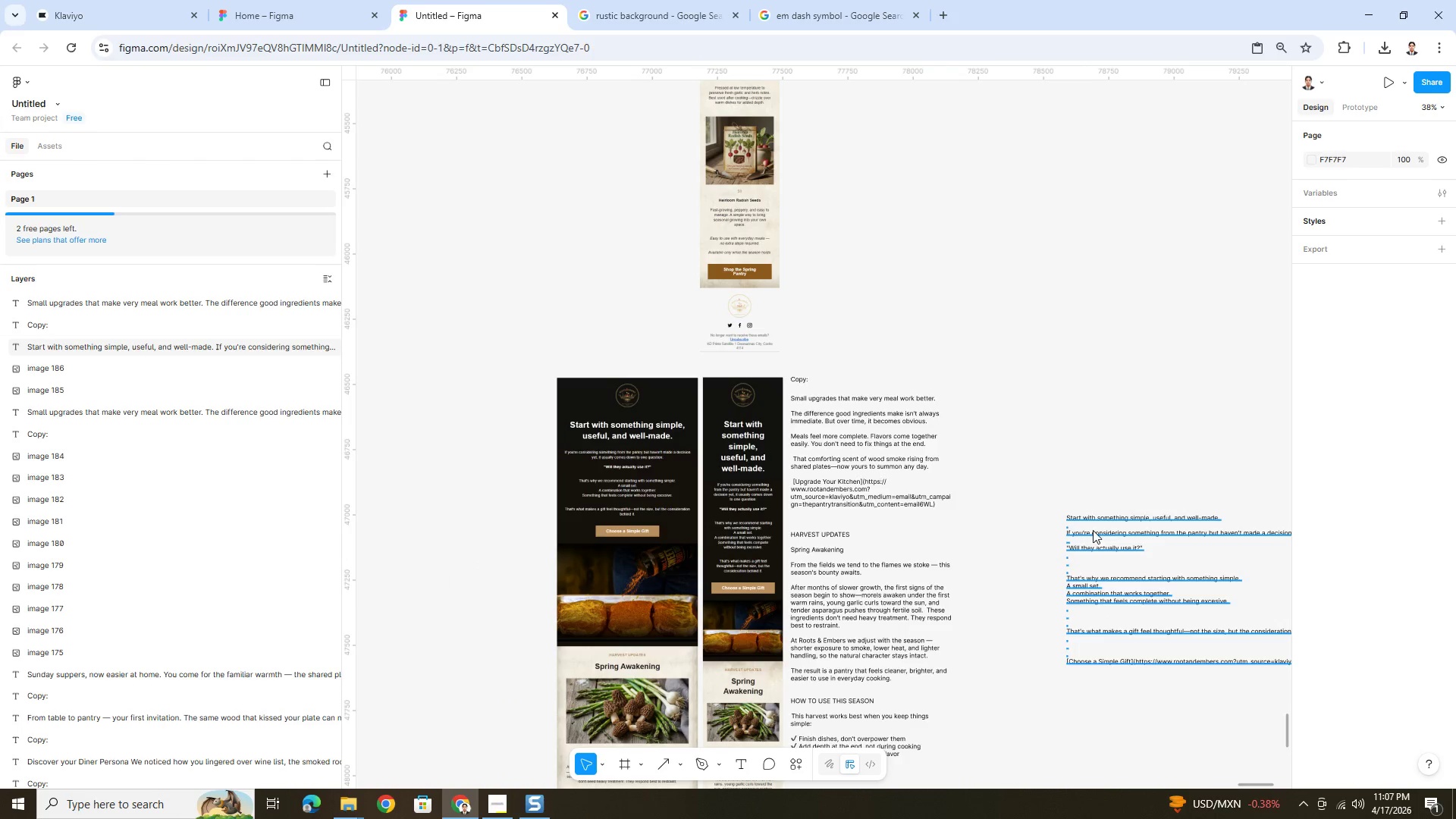 
double_click([1093, 530])
 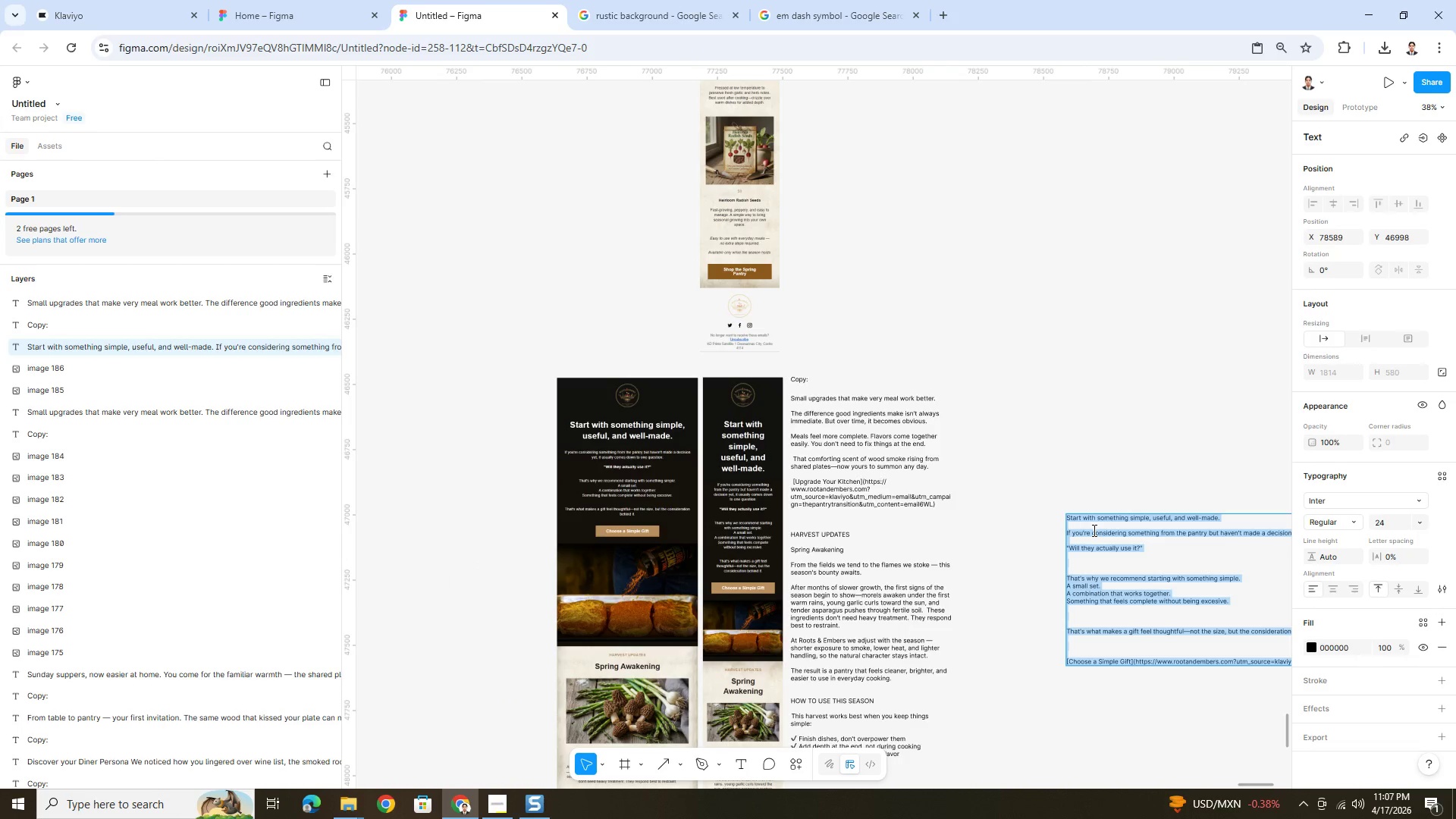 
hold_key(key=ControlLeft, duration=1.52)
 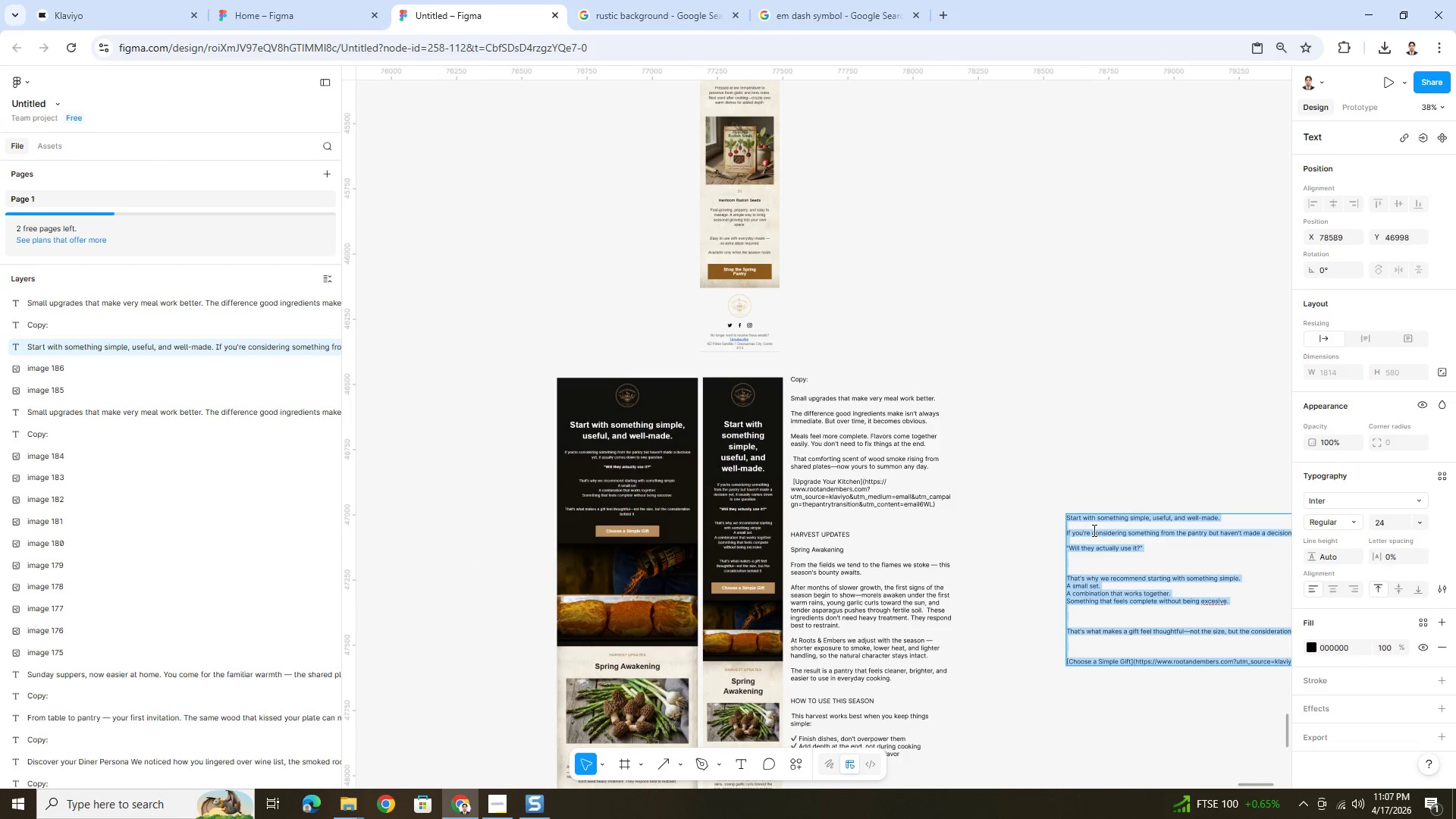 
hold_key(key=ControlLeft, duration=0.41)
 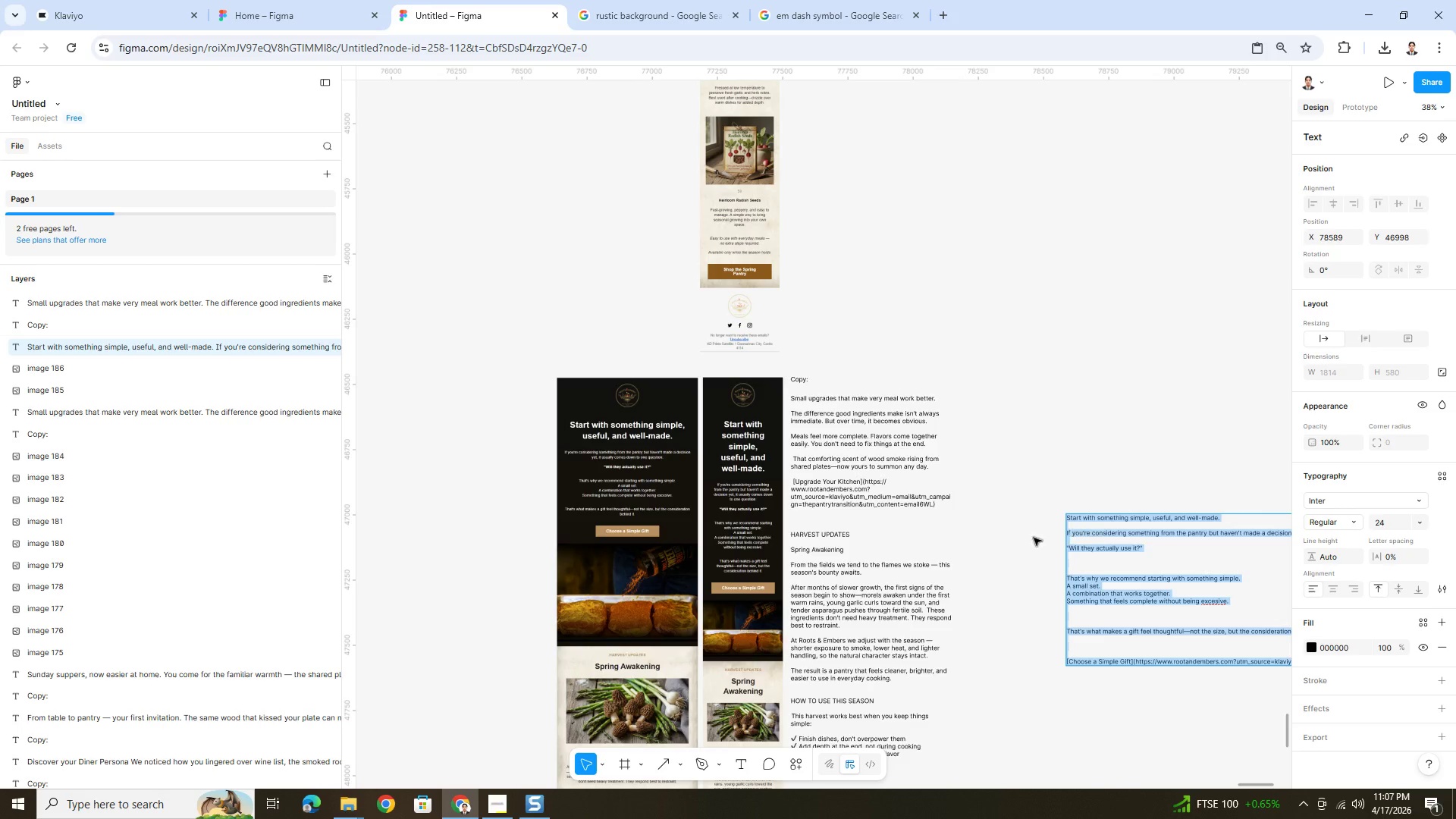 
hold_key(key=ControlLeft, duration=0.58)
scroll: coordinate [910, 579], scroll_direction: down, amount: 9.0
 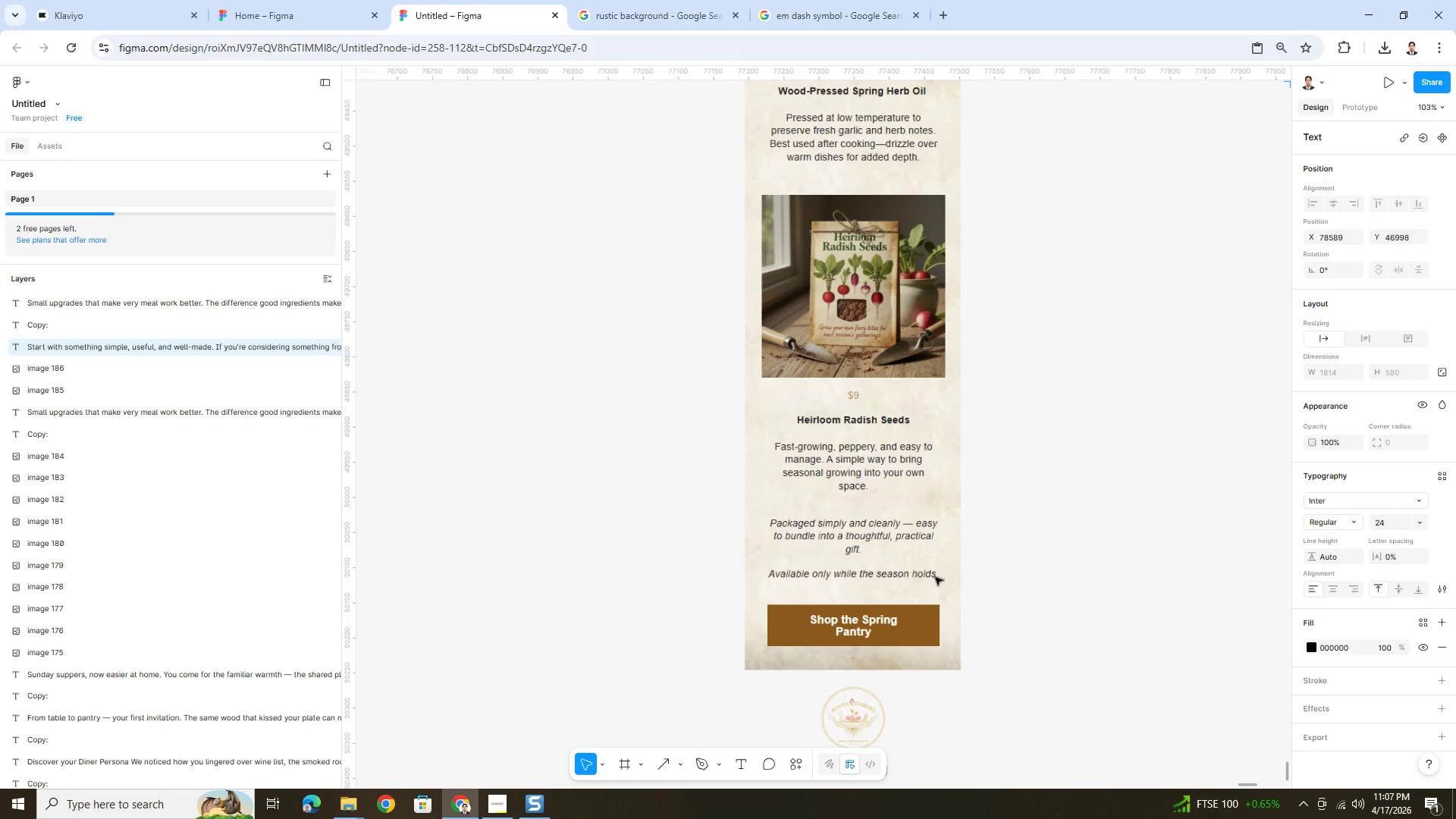 
scroll: coordinate [935, 577], scroll_direction: up, amount: 36.0
 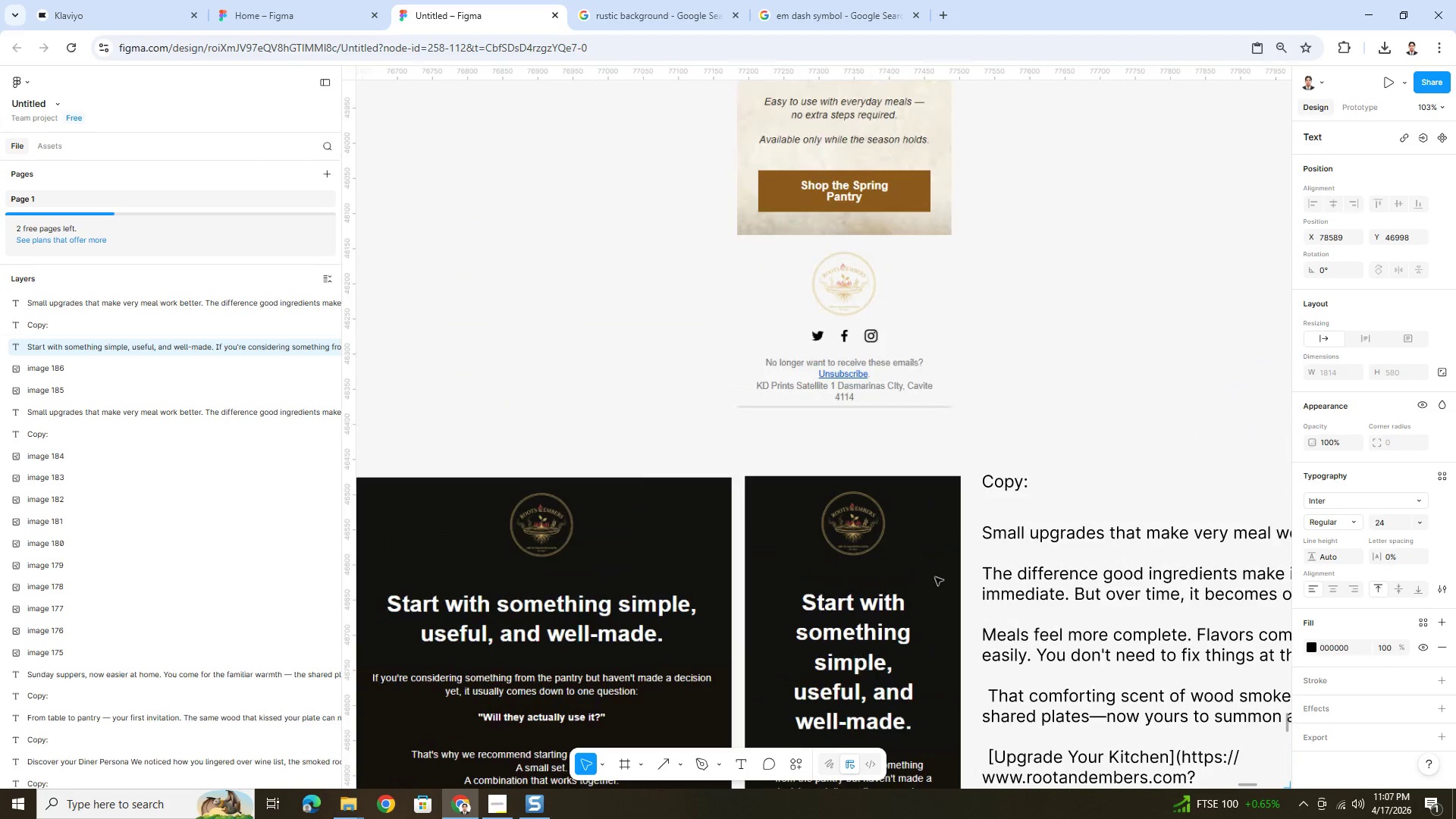 
hold_key(key=ControlLeft, duration=0.55)
scroll: coordinate [953, 500], scroll_direction: up, amount: 7.0
 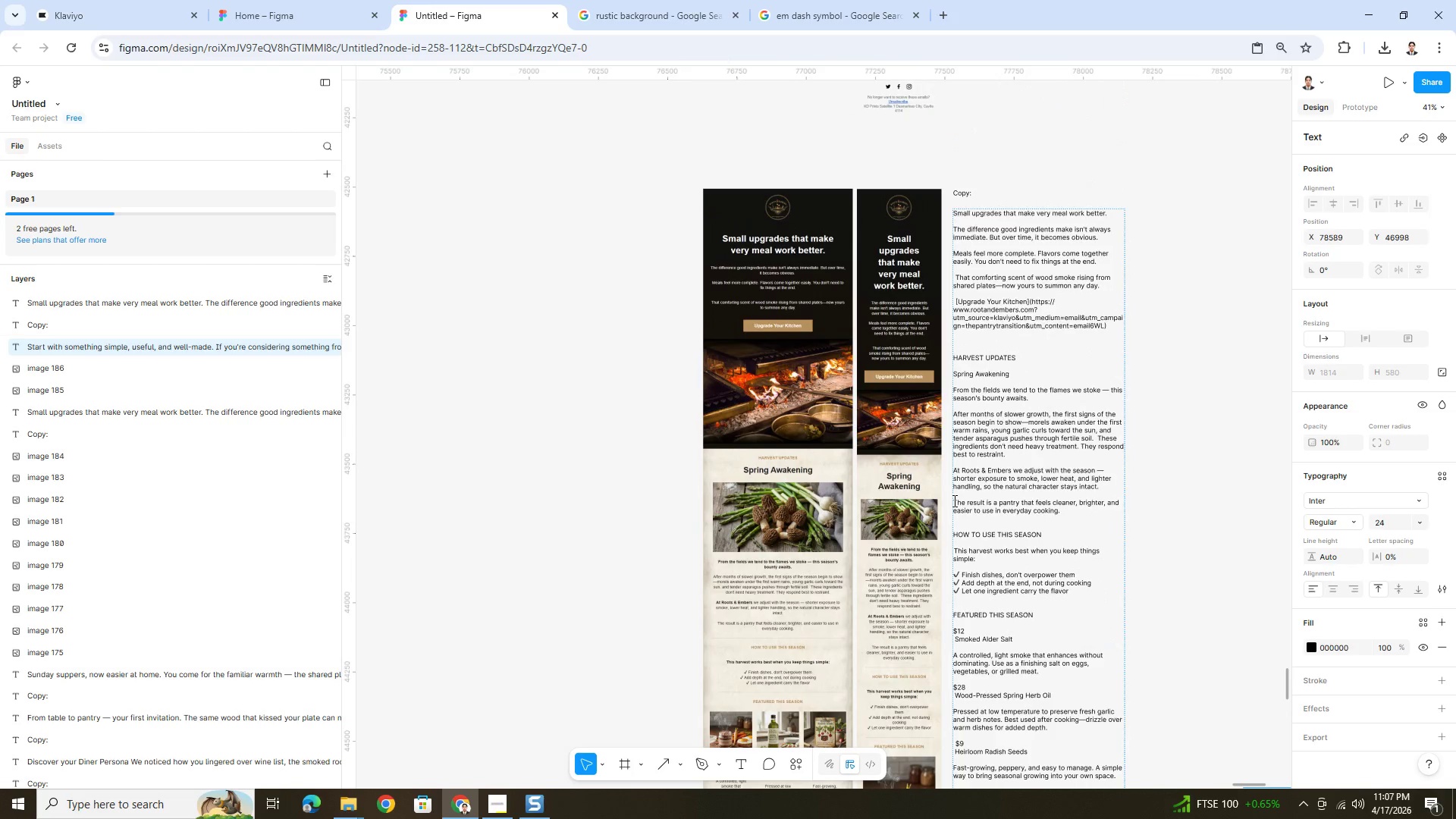 
scroll: coordinate [953, 501], scroll_direction: down, amount: 15.0
 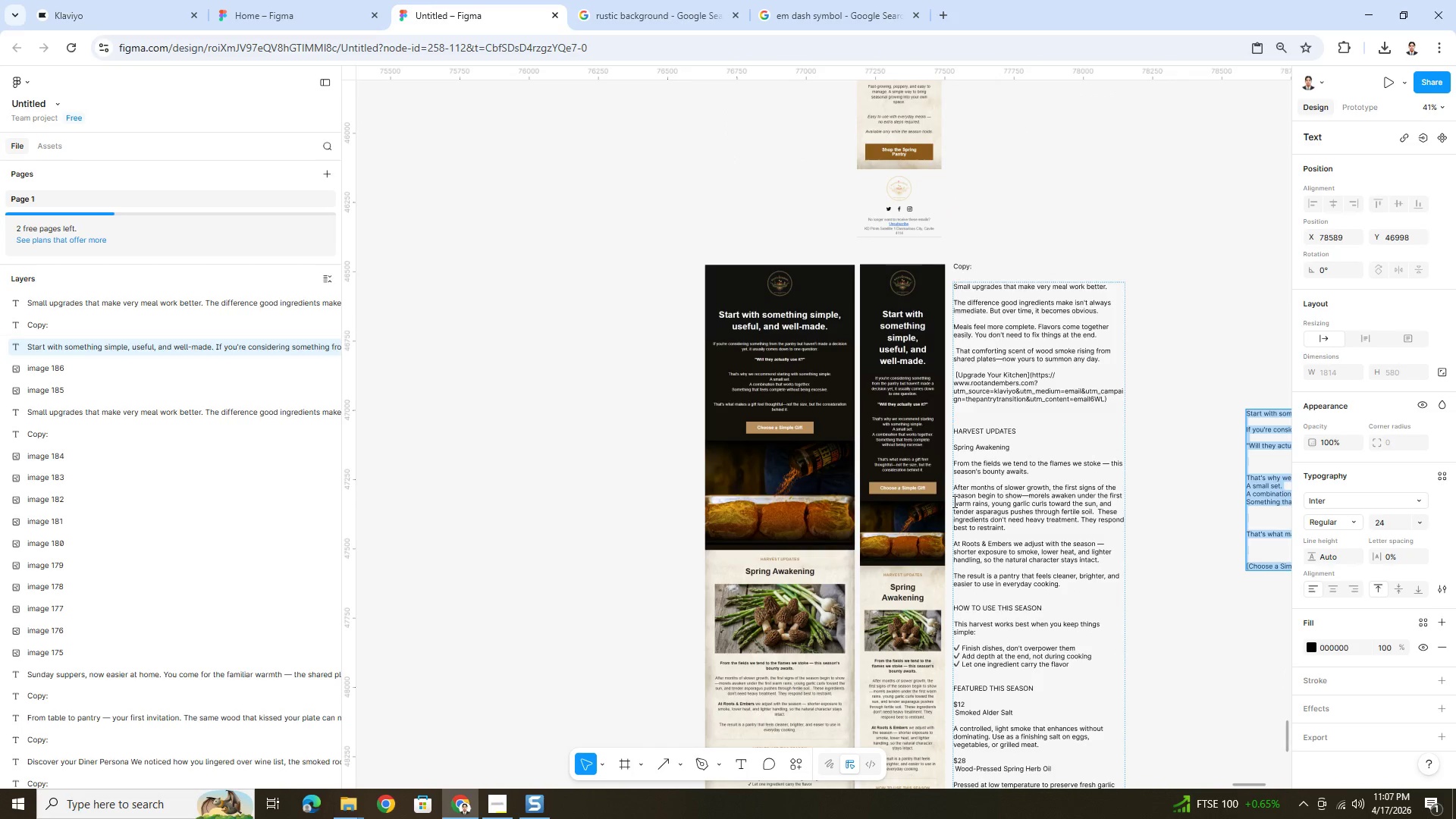 
wait(5.02)
 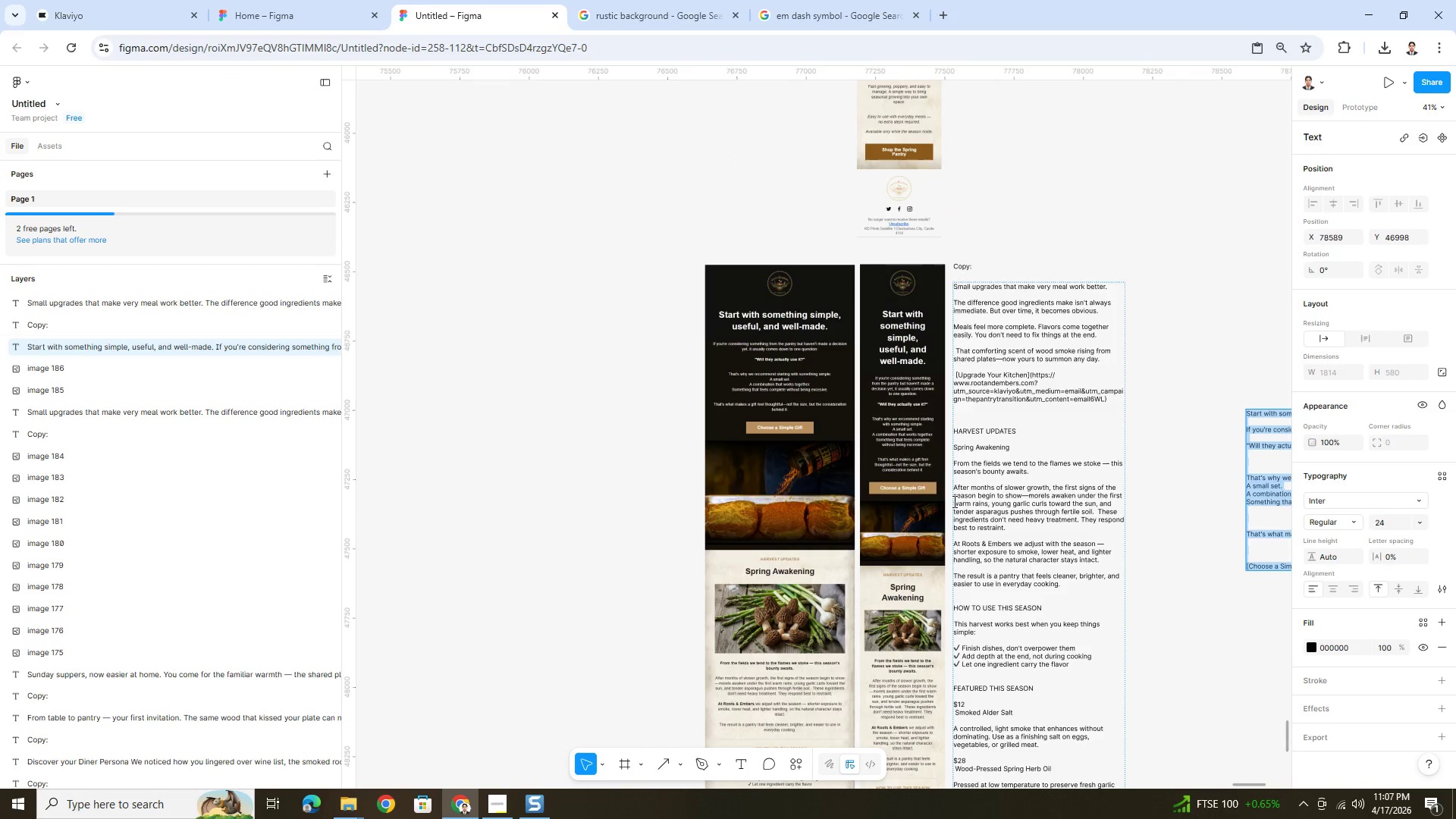 
hold_key(key=ControlLeft, duration=0.5)
scroll: coordinate [953, 503], scroll_direction: up, amount: 5.0
 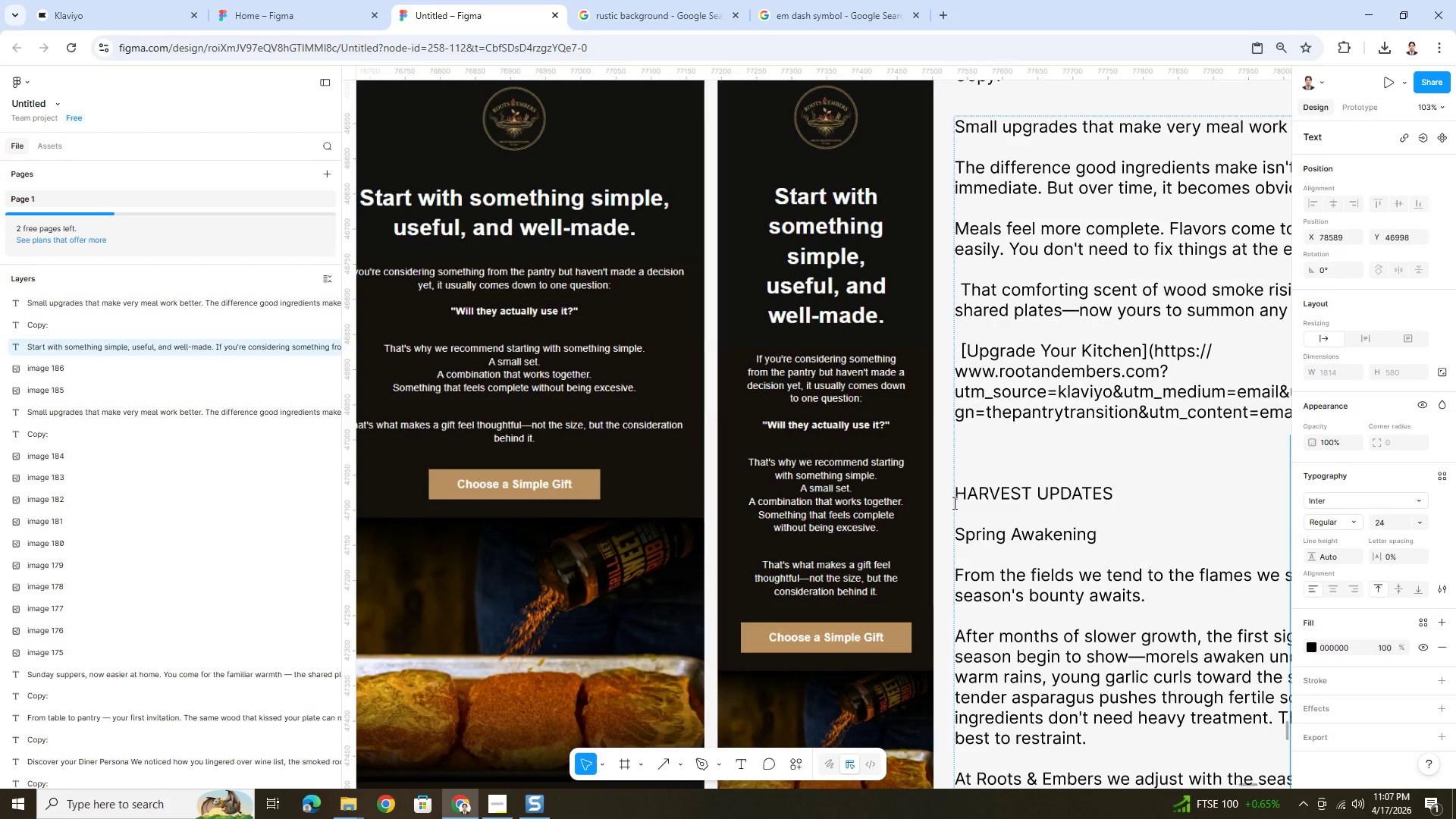 
hold_key(key=ControlLeft, duration=12.27)
left_click([163, 0])
 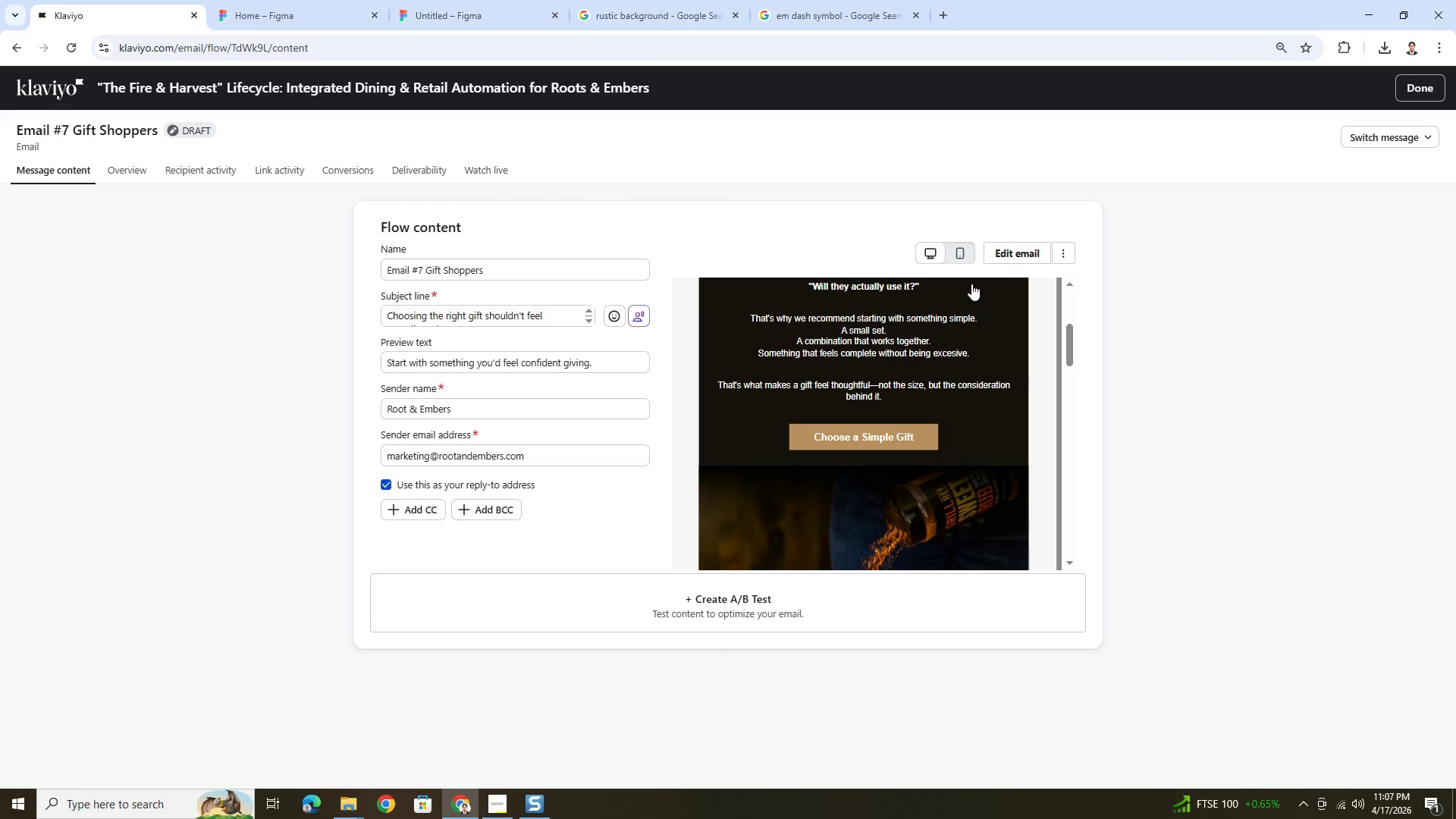 
left_click([447, 0])
 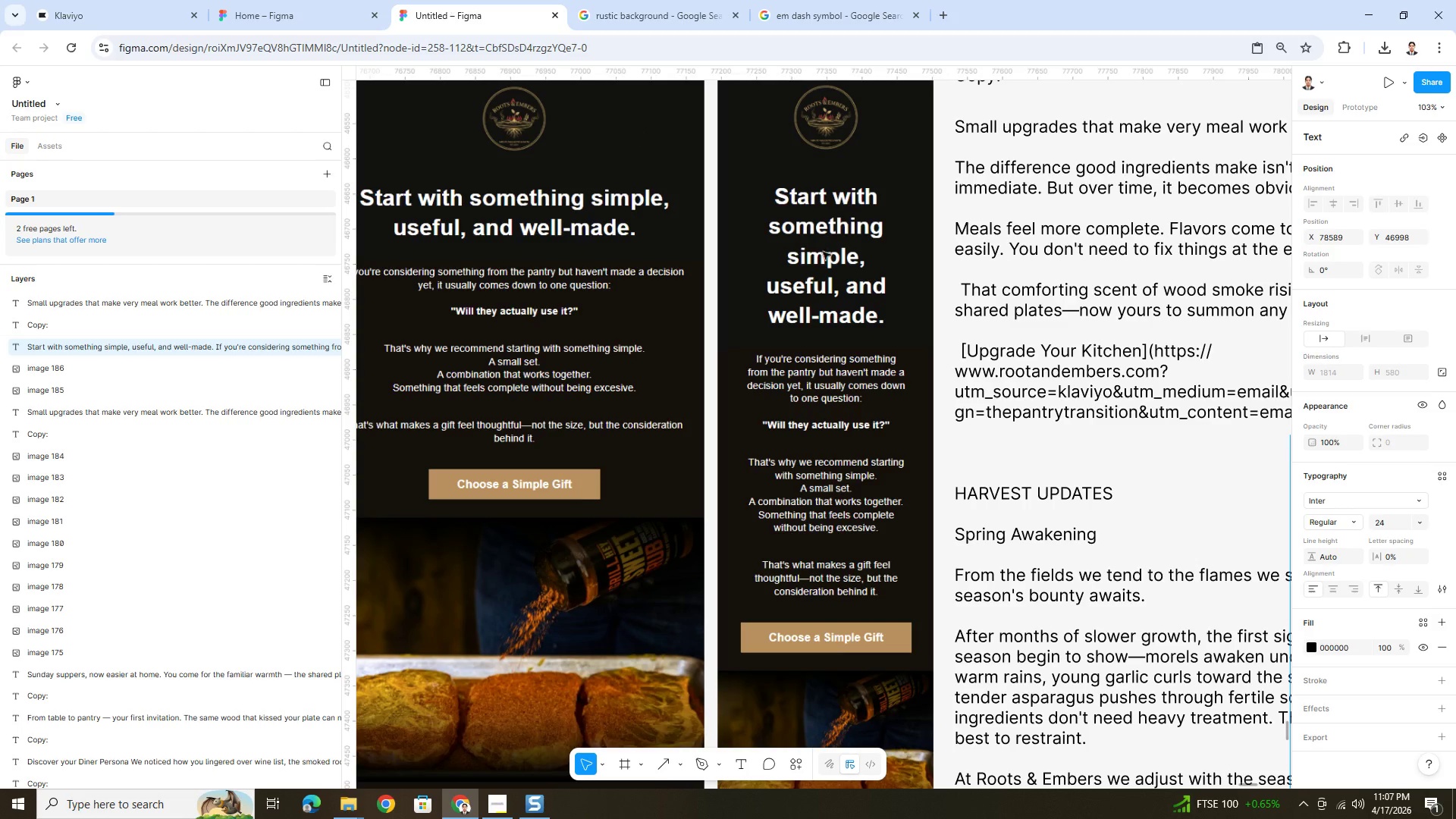 
hold_key(key=ControlLeft, duration=1.5)
scroll: coordinate [896, 403], scroll_direction: down, amount: 4.0
 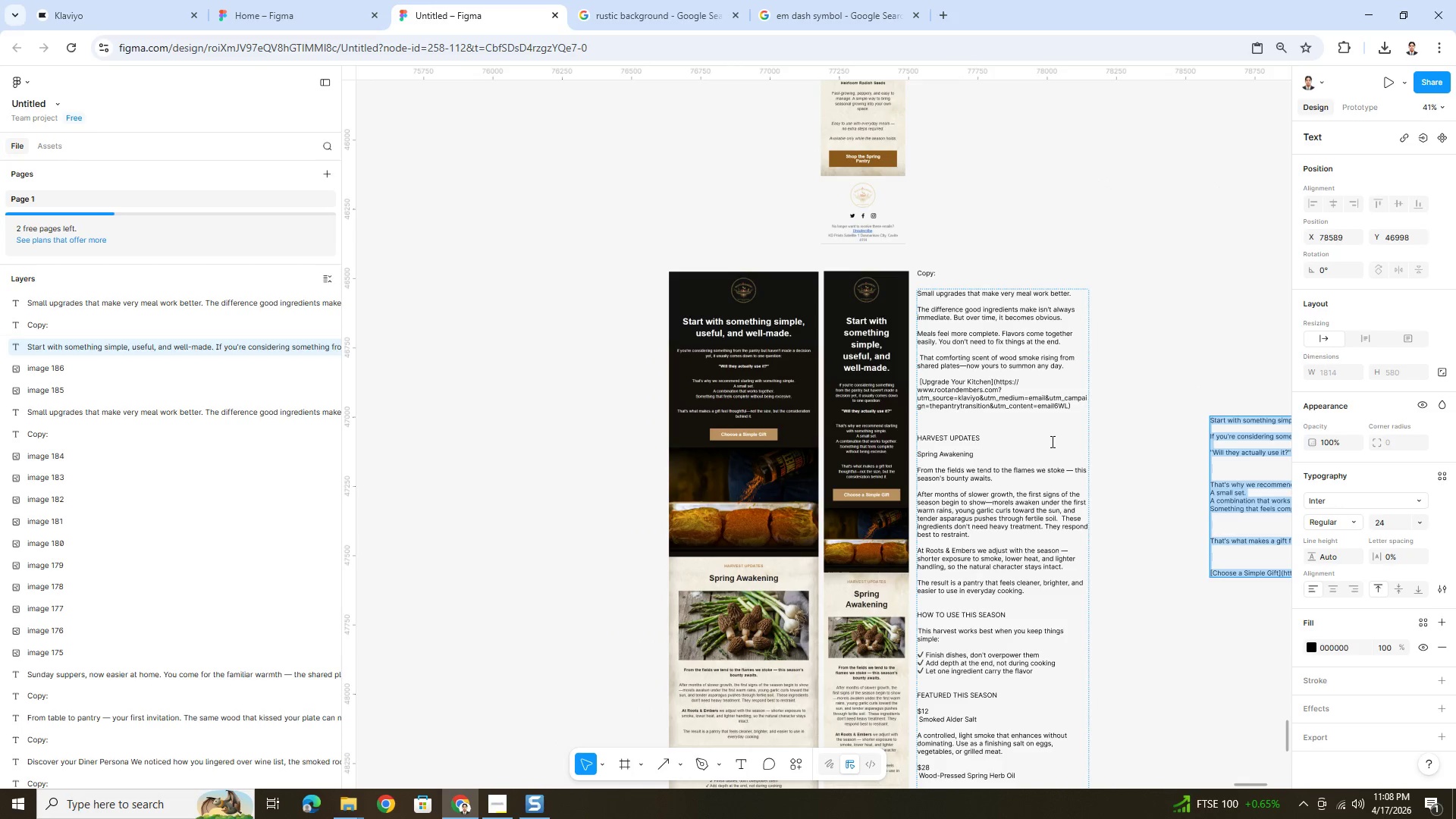 
hold_key(key=ControlLeft, duration=0.42)
scroll: coordinate [1047, 439], scroll_direction: up, amount: 2.0
 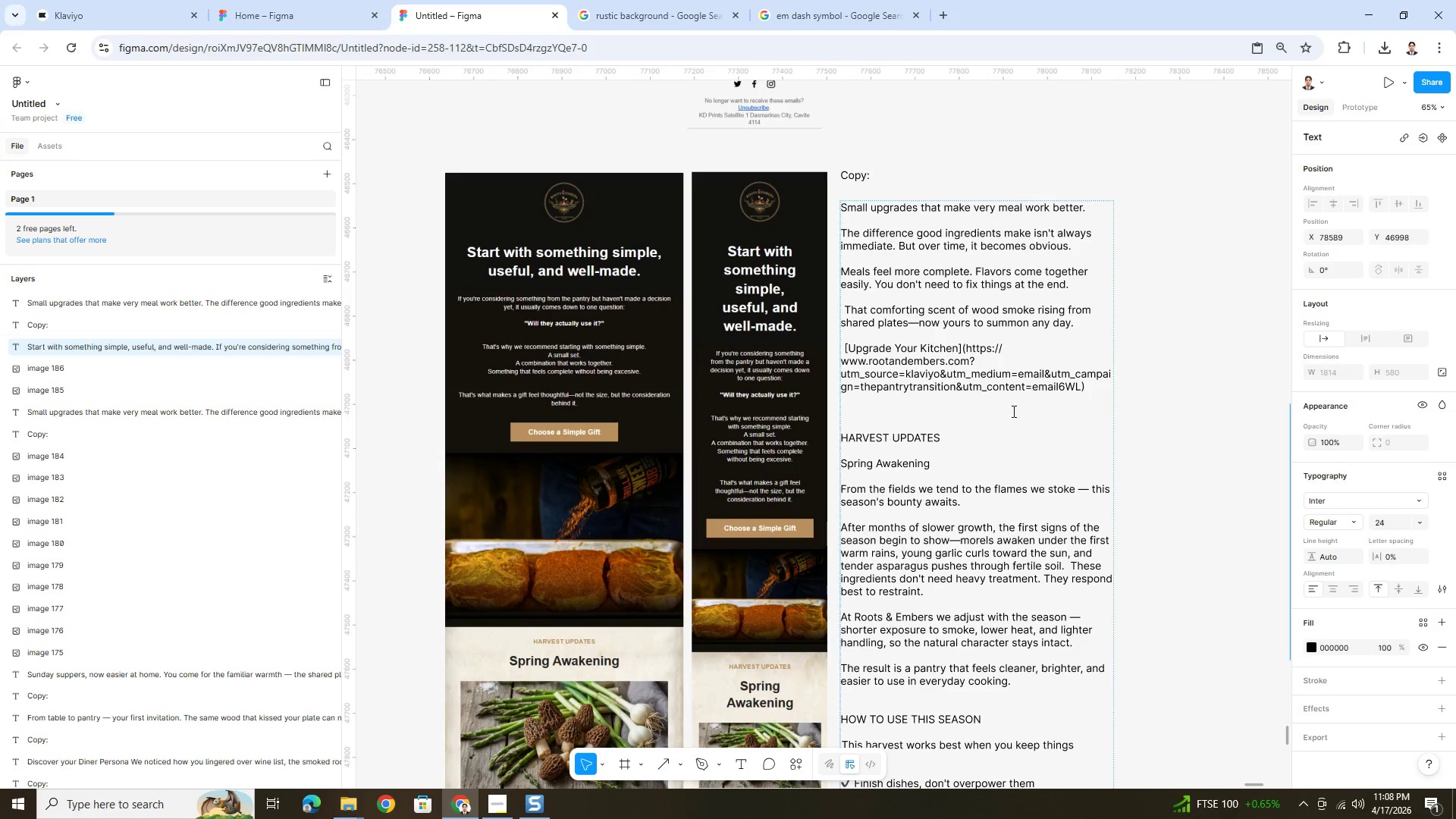 
hold_key(key=ControlLeft, duration=0.44)
scroll: coordinate [1100, 340], scroll_direction: up, amount: 5.0
 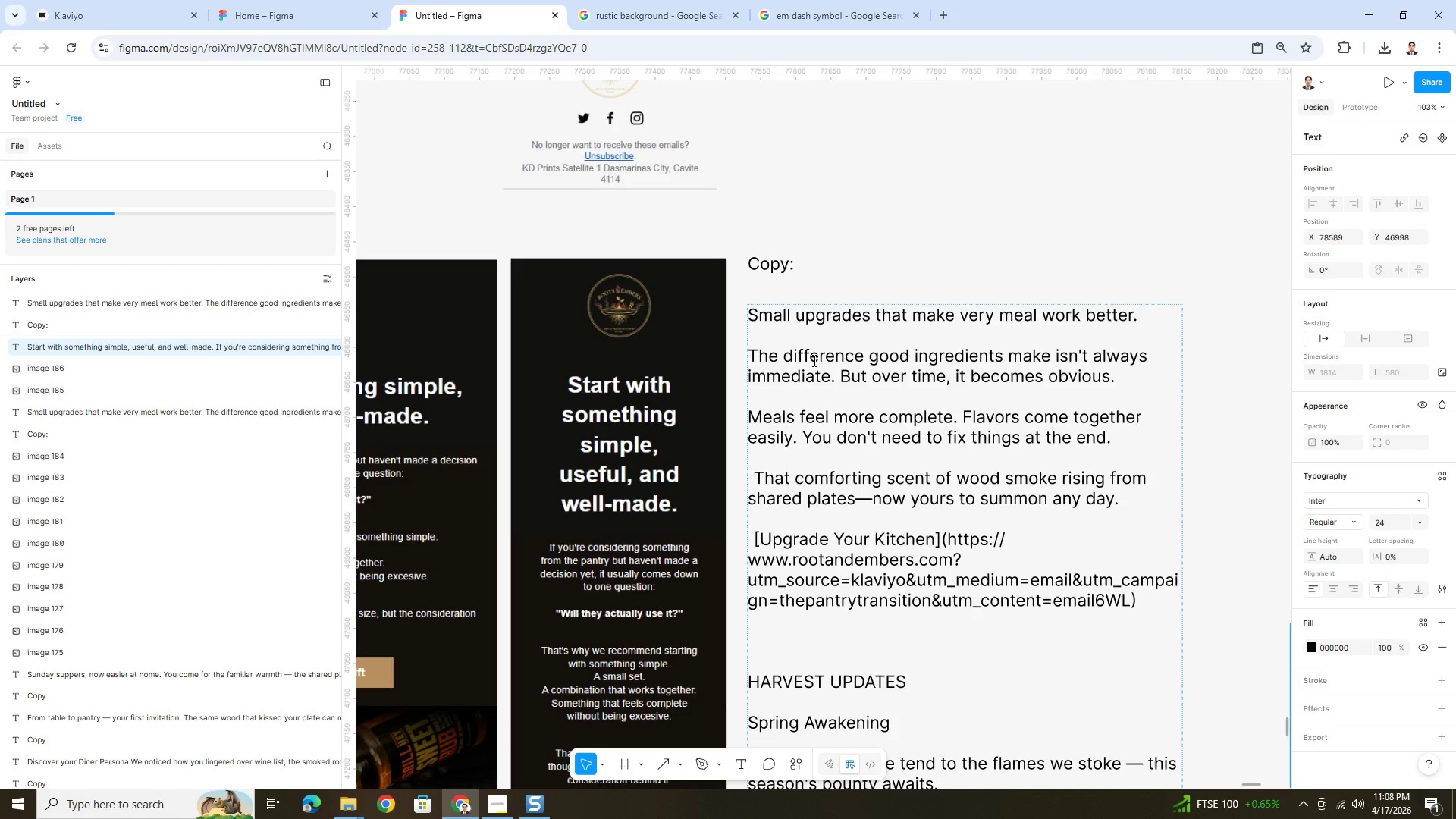 
hold_key(key=ControlLeft, duration=0.66)
scroll: coordinate [834, 523], scroll_direction: down, amount: 3.0
 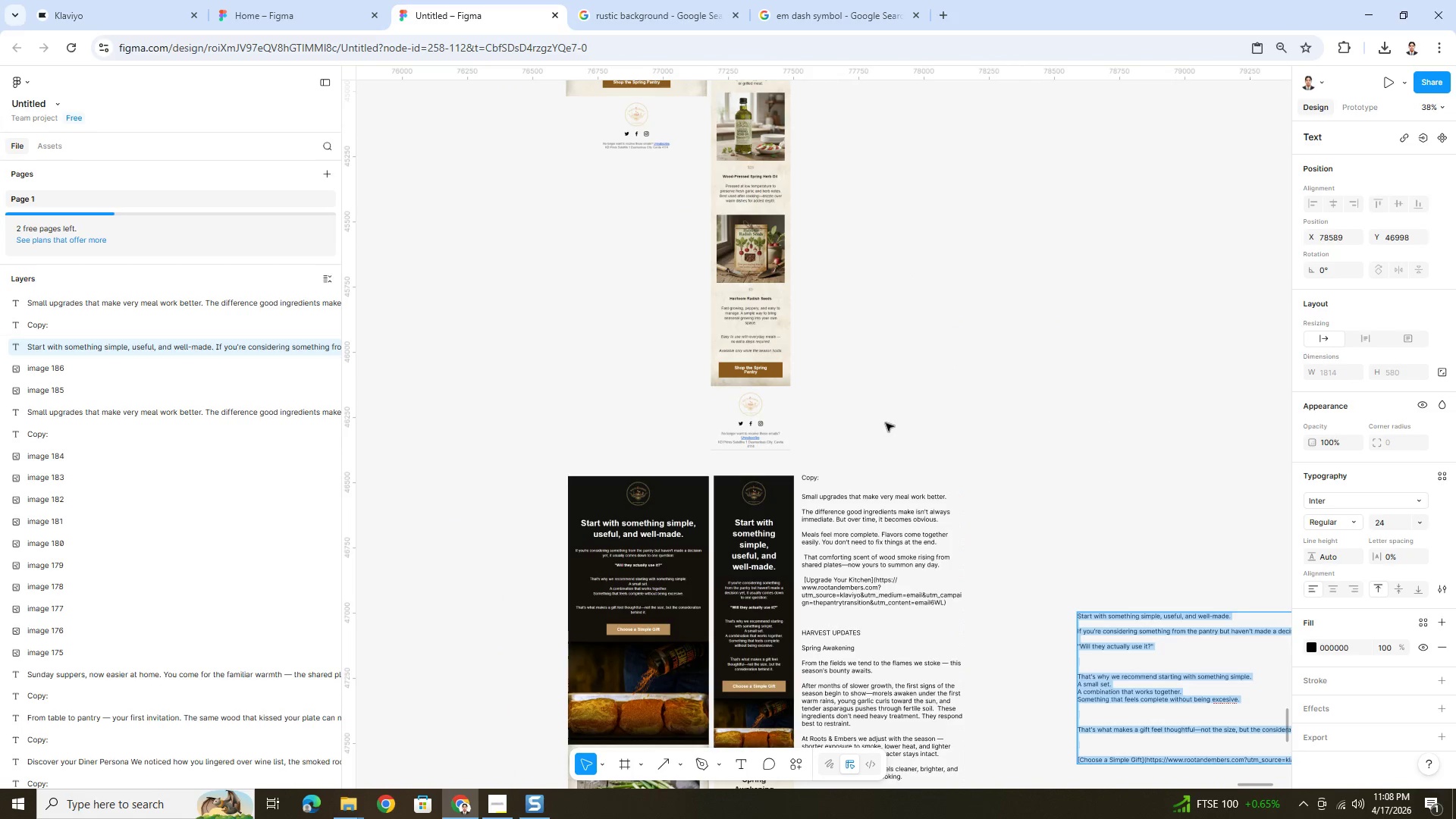 
scroll: coordinate [879, 514], scroll_direction: up, amount: 12.0
 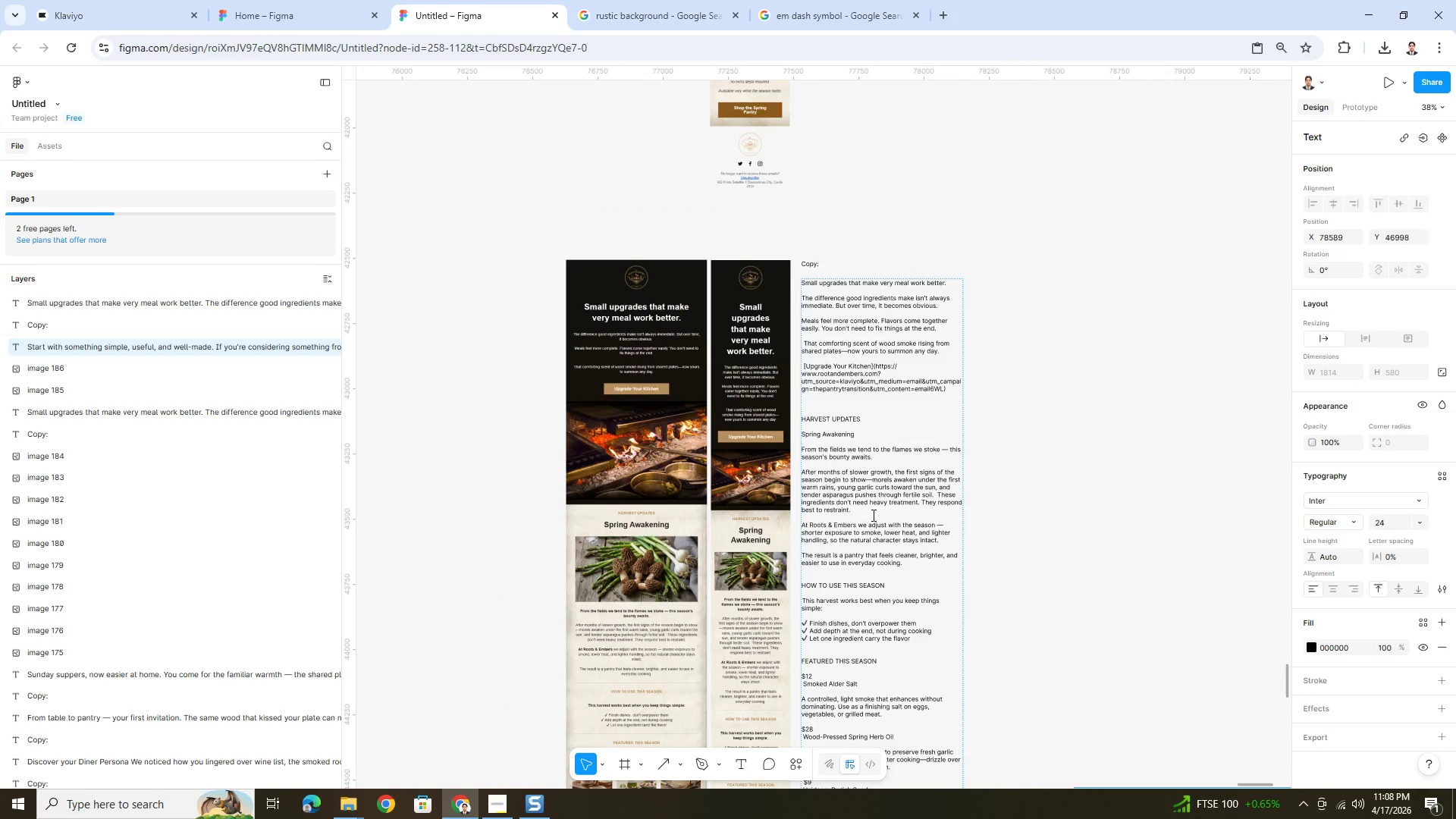 
scroll: coordinate [872, 515], scroll_direction: down, amount: 9.0
 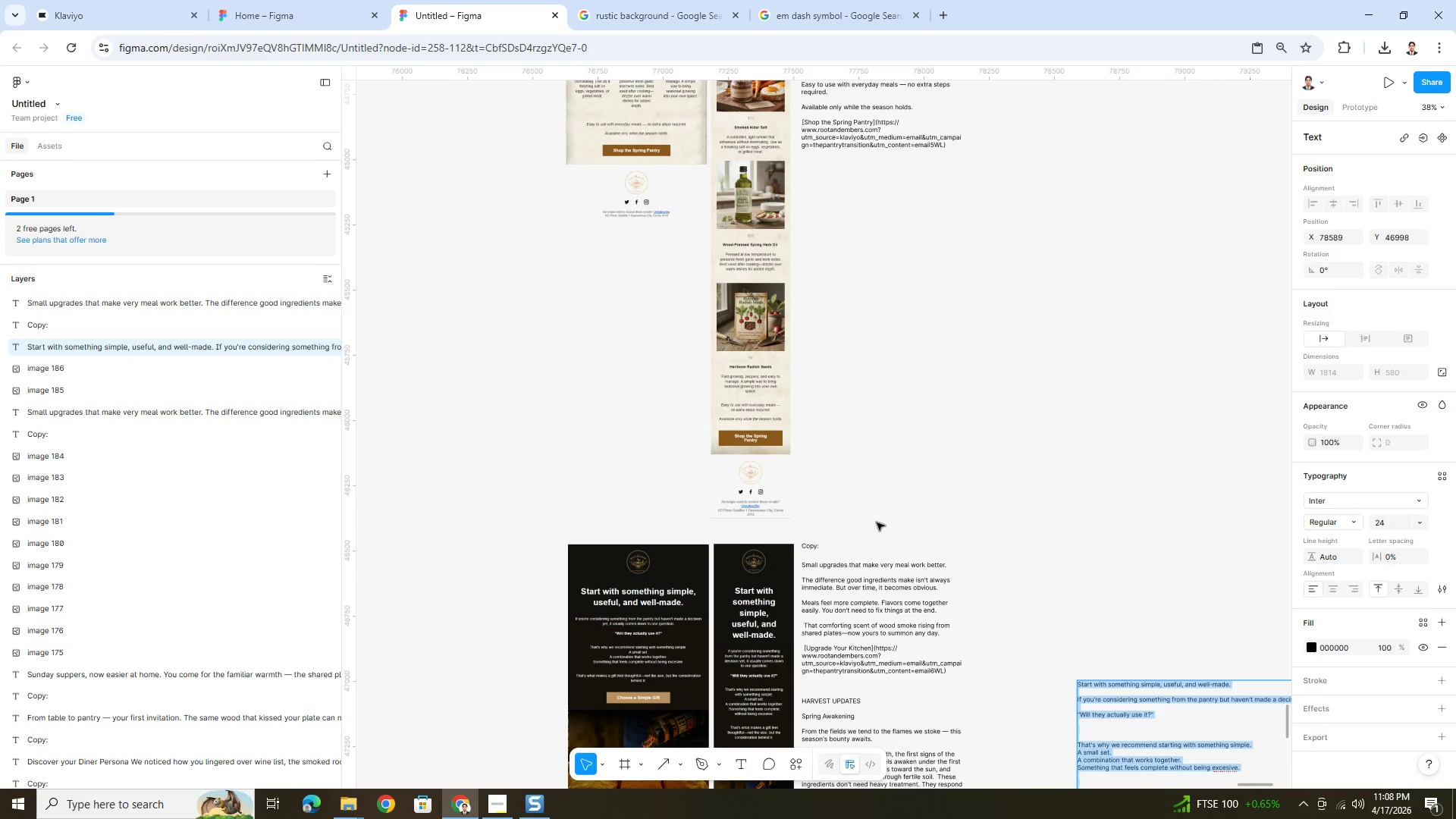 
scroll: coordinate [877, 522], scroll_direction: up, amount: 8.0
 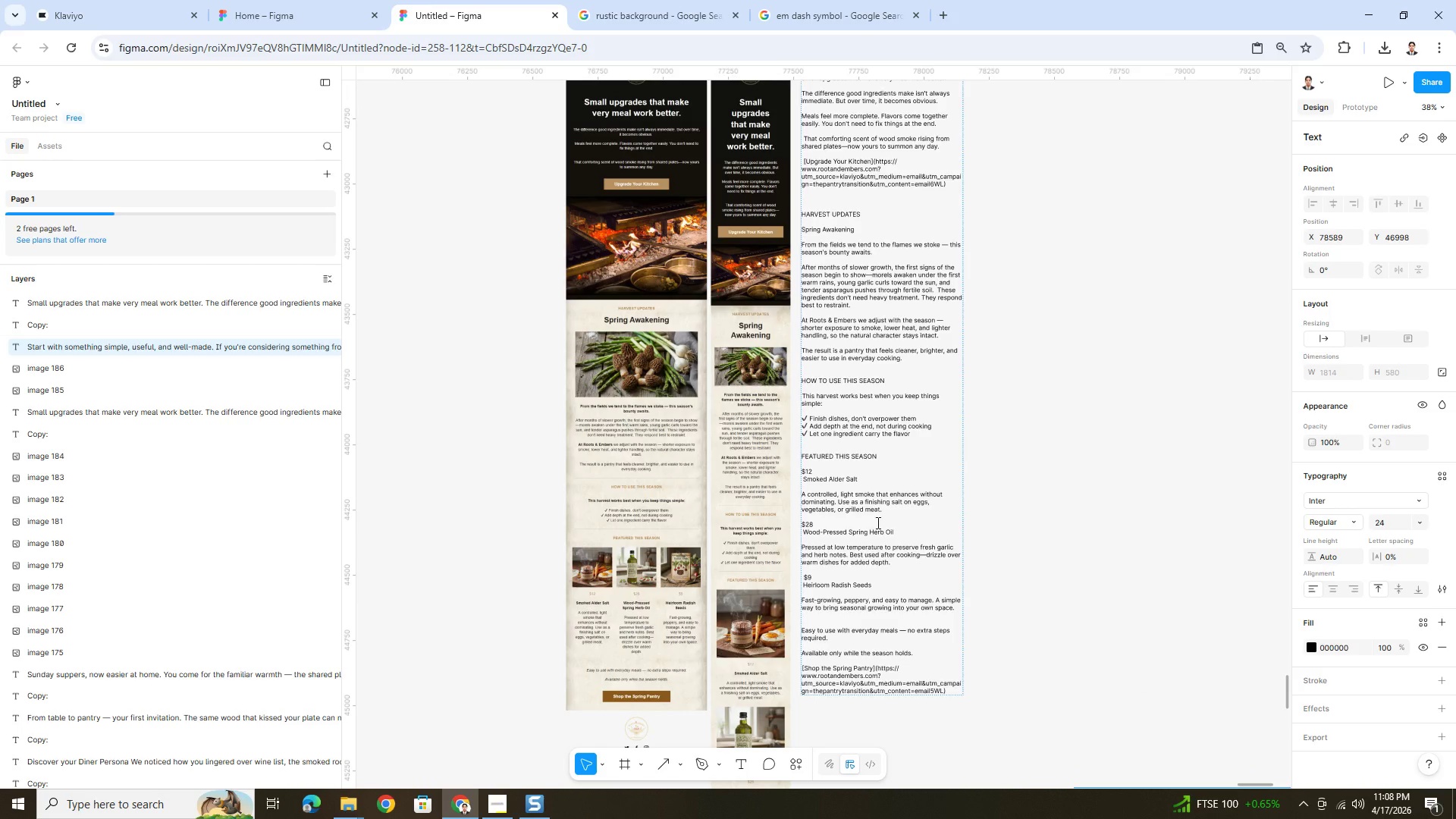 
scroll: coordinate [877, 522], scroll_direction: down, amount: 10.0
 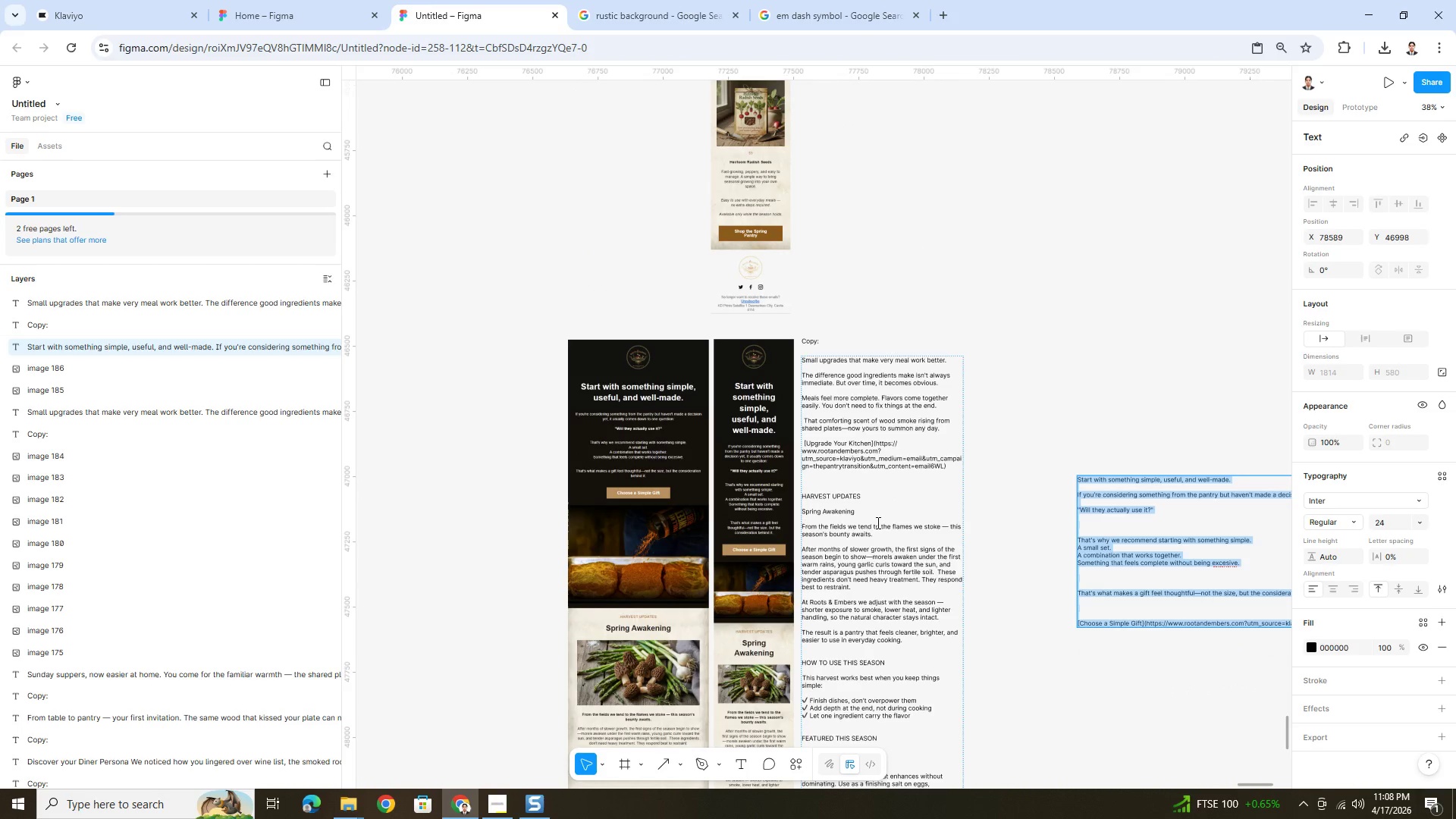 
scroll: coordinate [877, 523], scroll_direction: up, amount: 17.0
 